 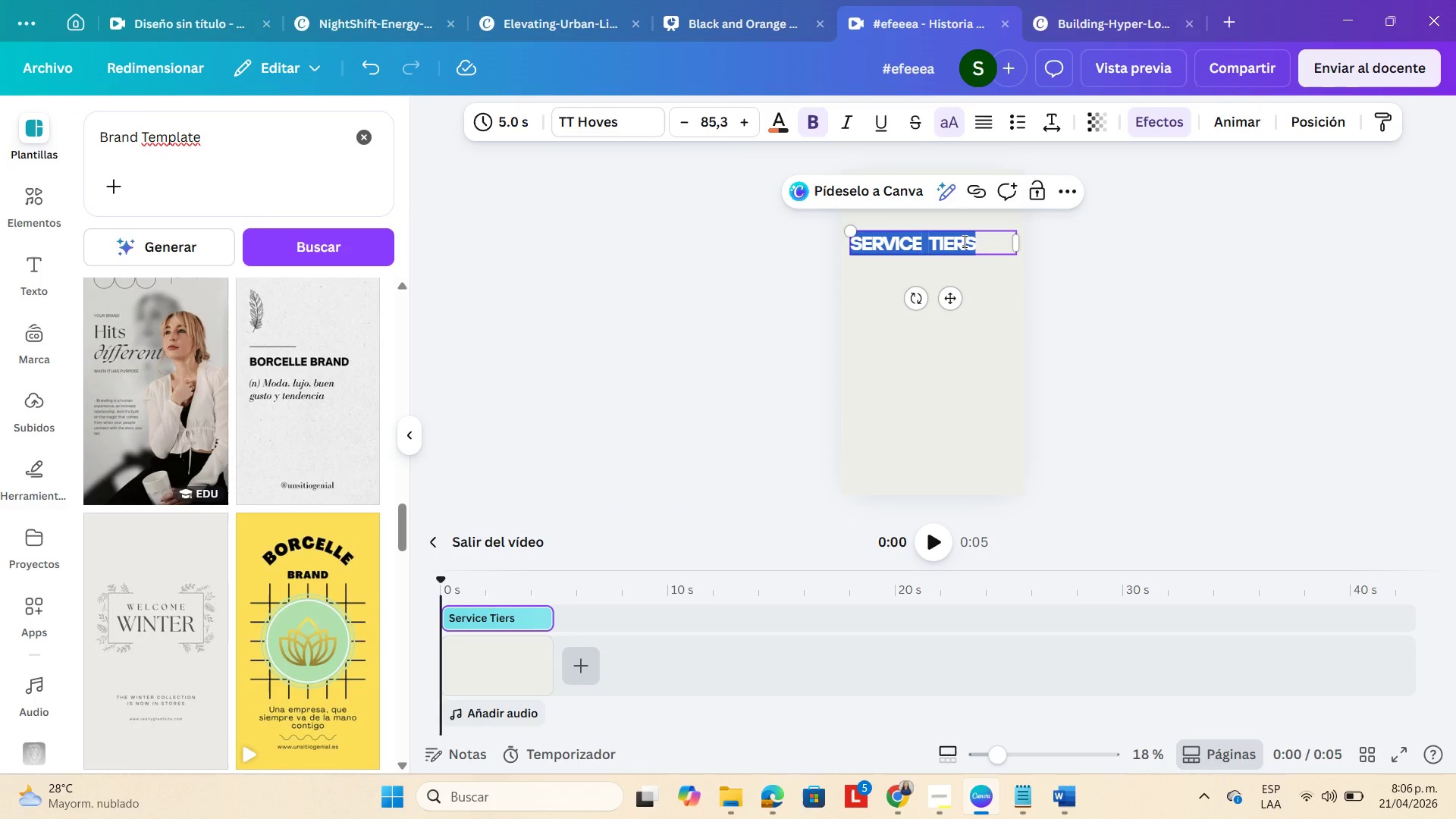 
key(Control+V)
 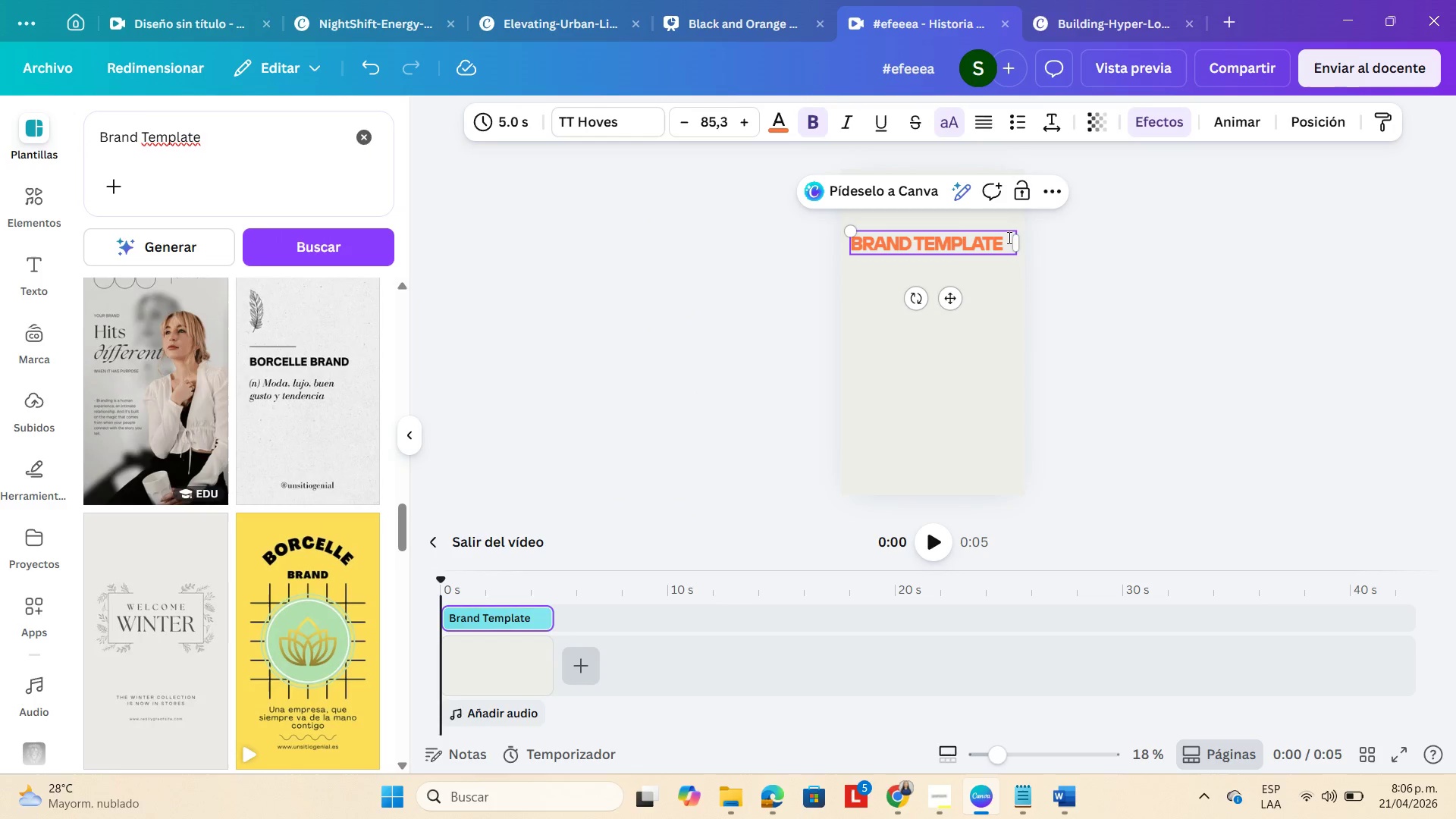 
left_click_drag(start_coordinate=[1000, 237], to_coordinate=[913, 234])
 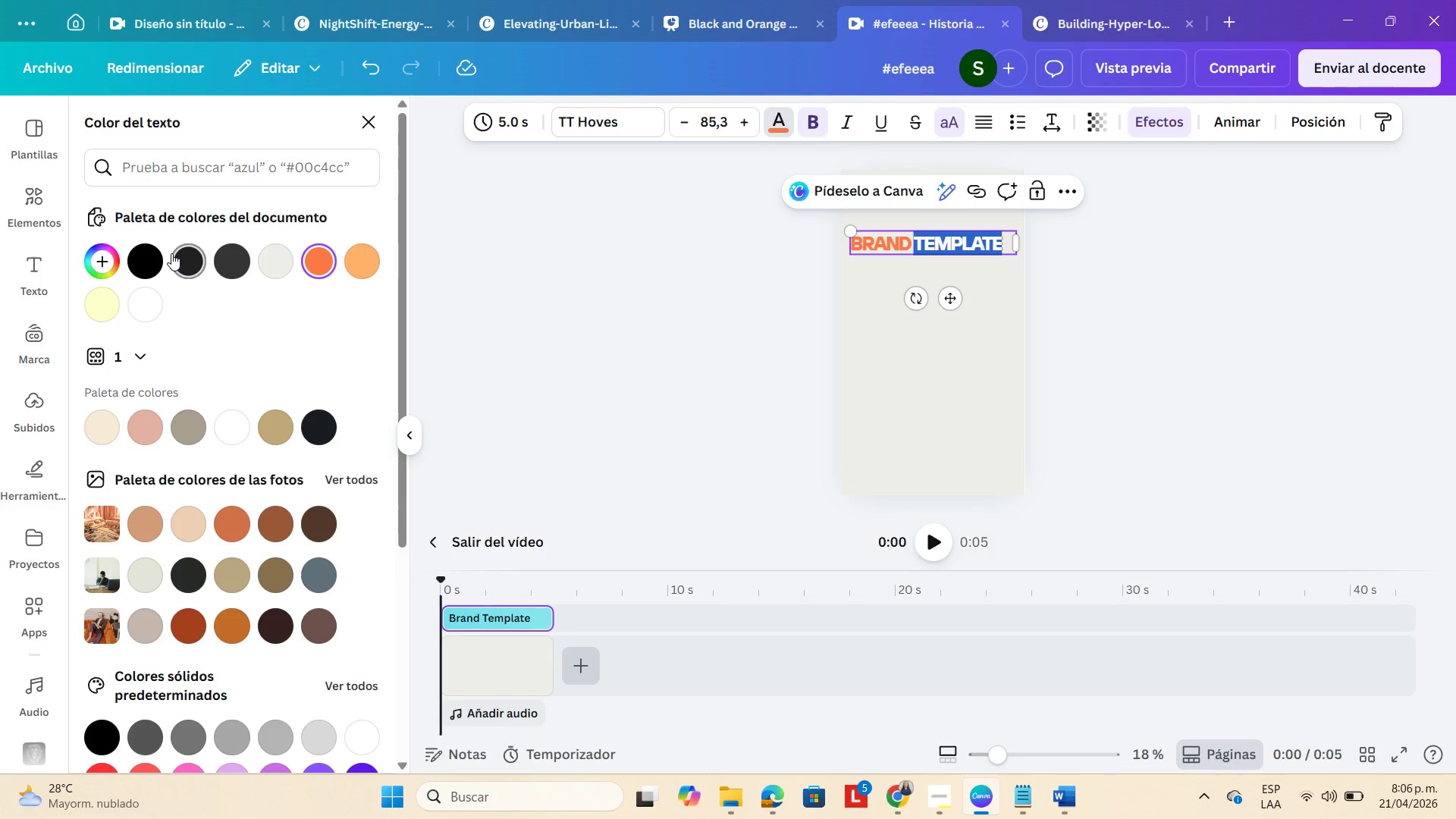 
left_click([192, 254])
 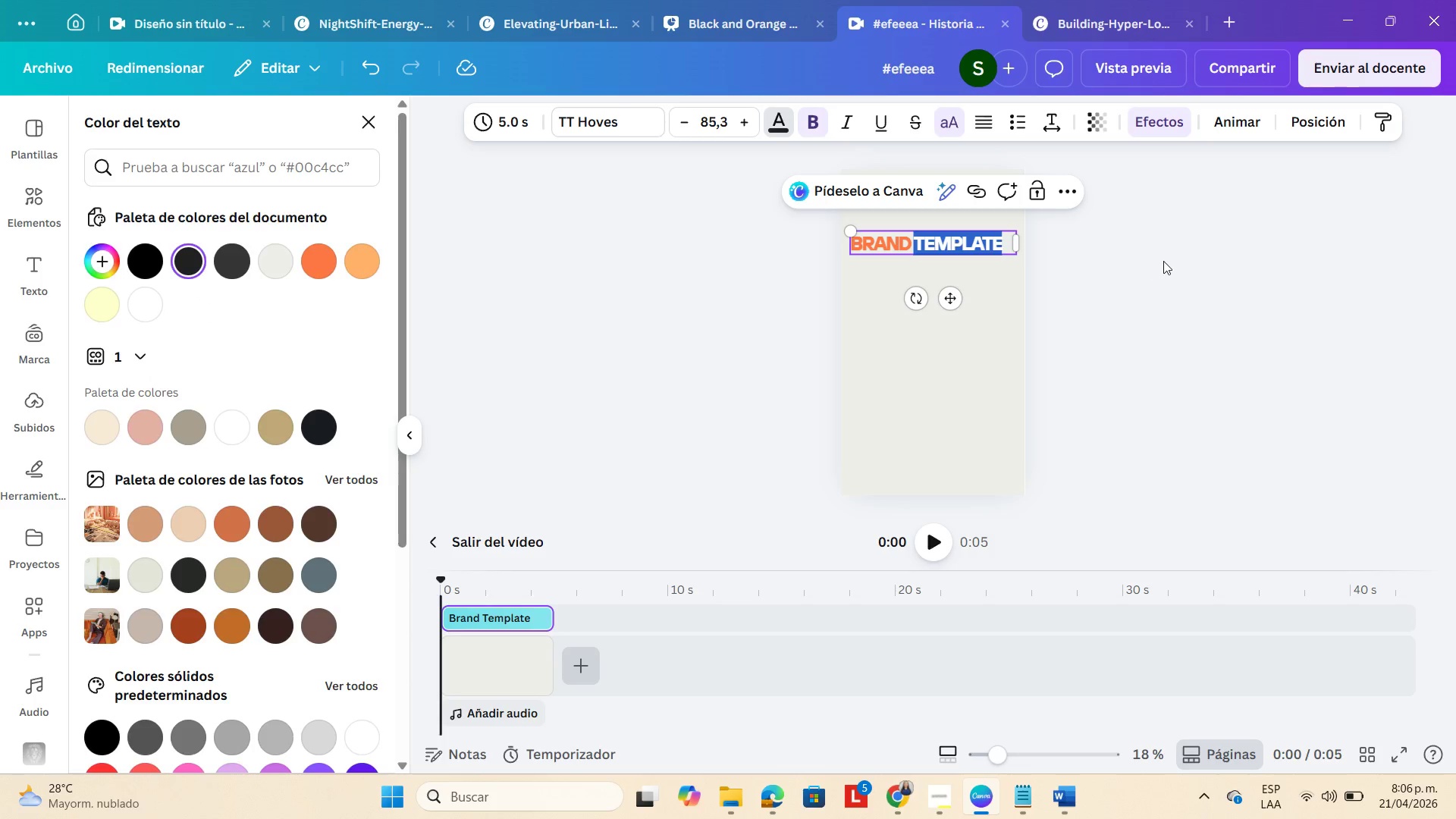 
double_click([1166, 261])
 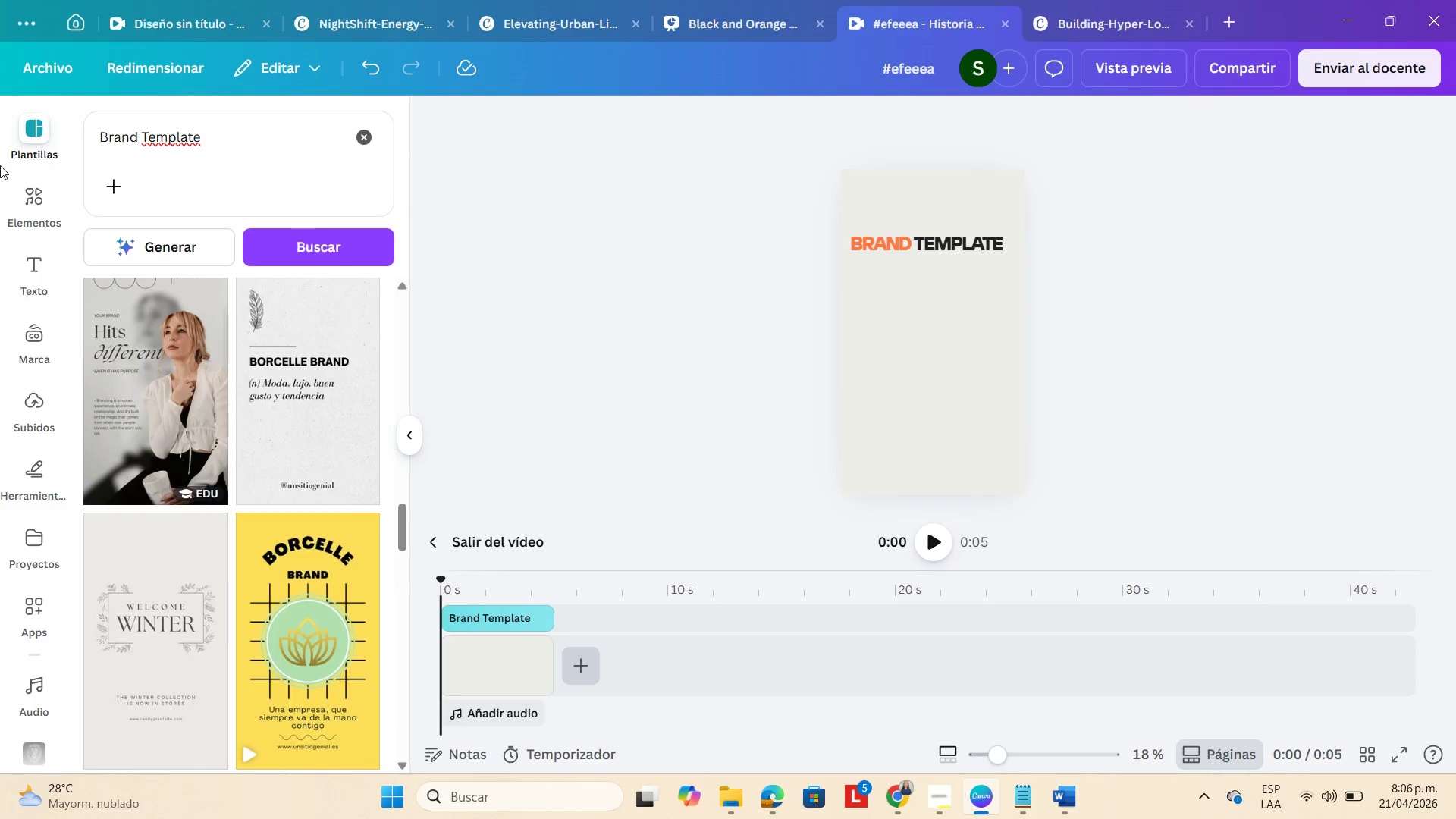 
scroll: coordinate [286, 533], scroll_direction: down, amount: 8.0
 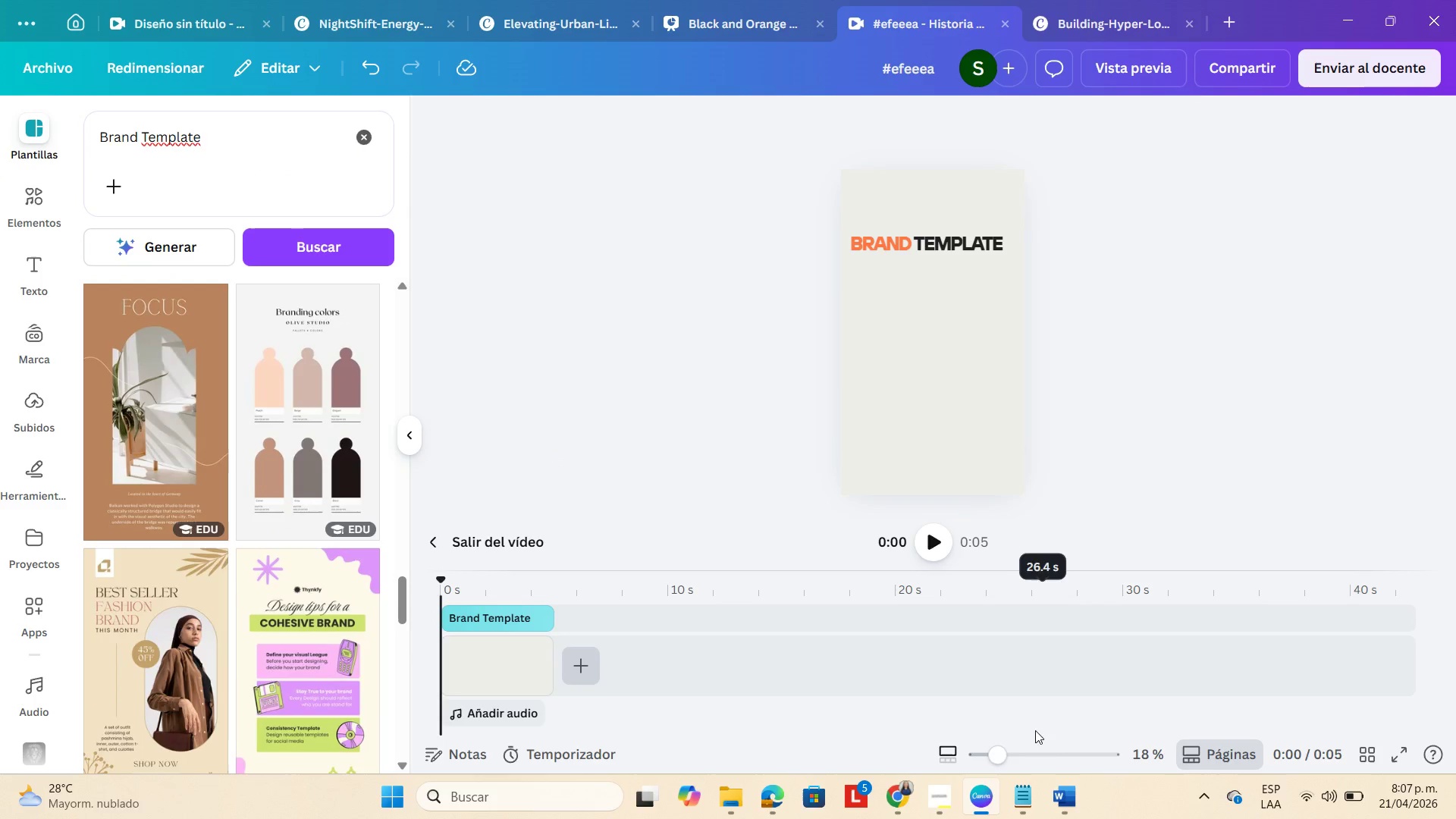 
left_click([1366, 751])
 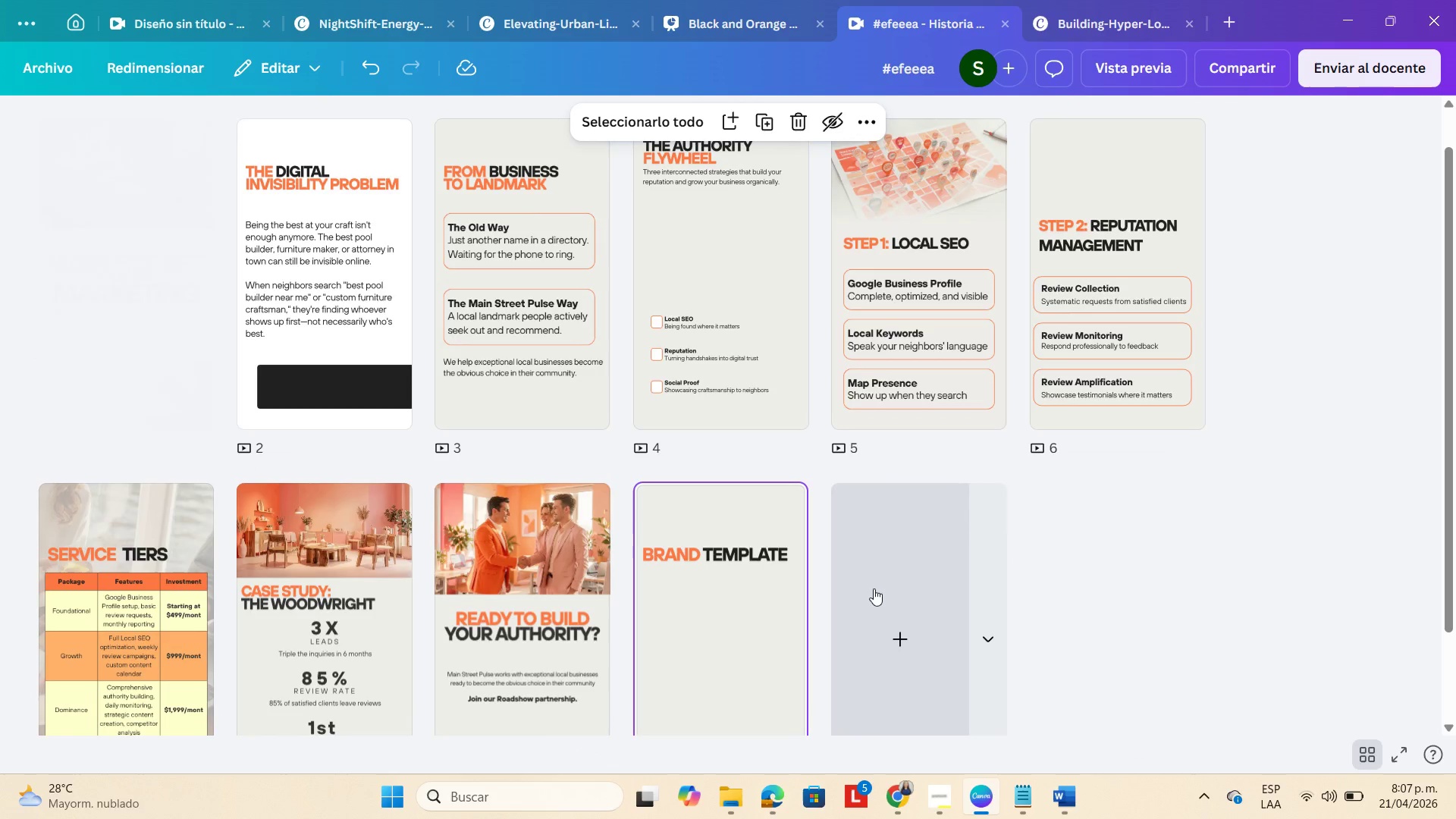 
left_click([925, 629])
 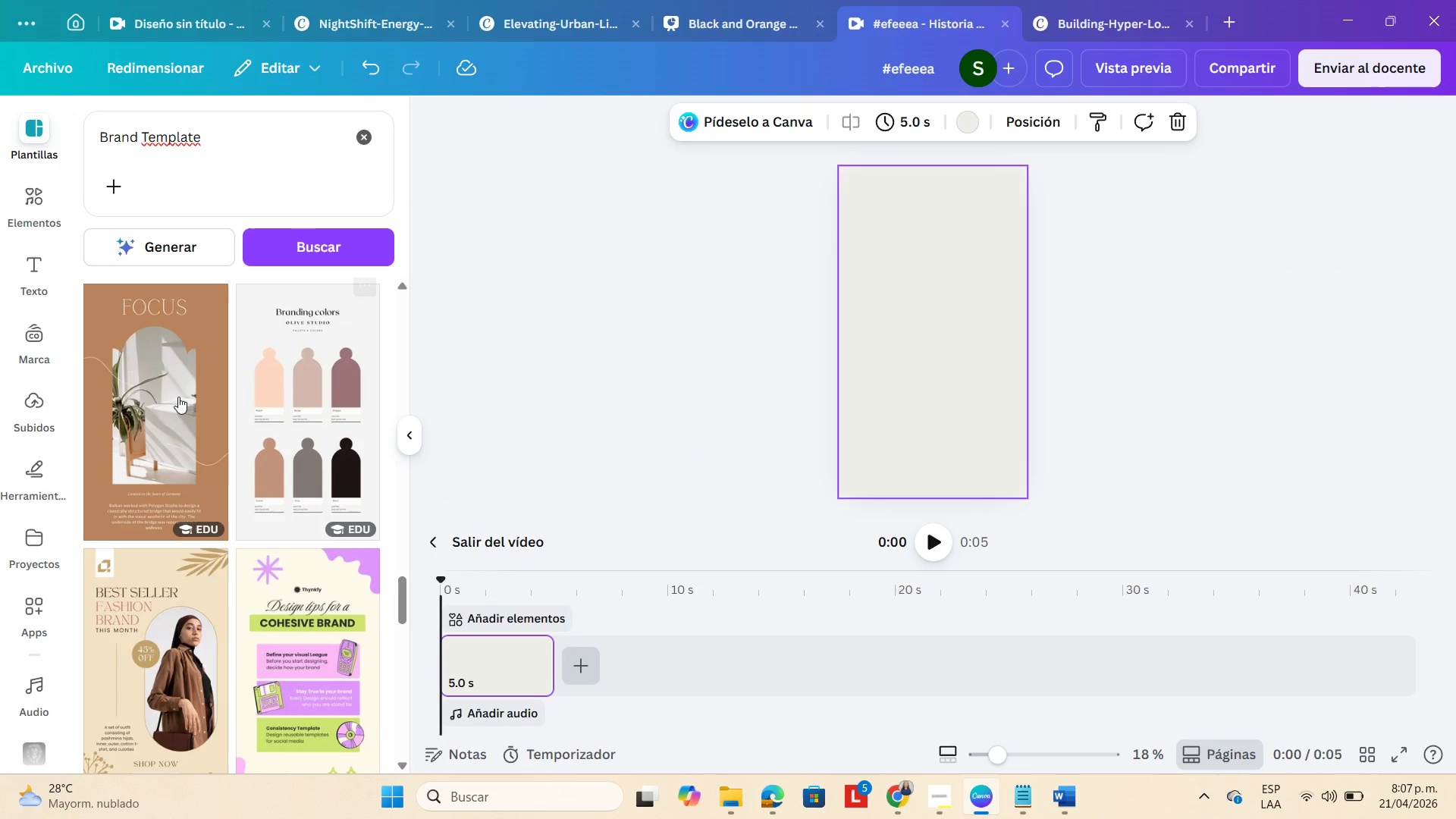 
left_click([289, 420])
 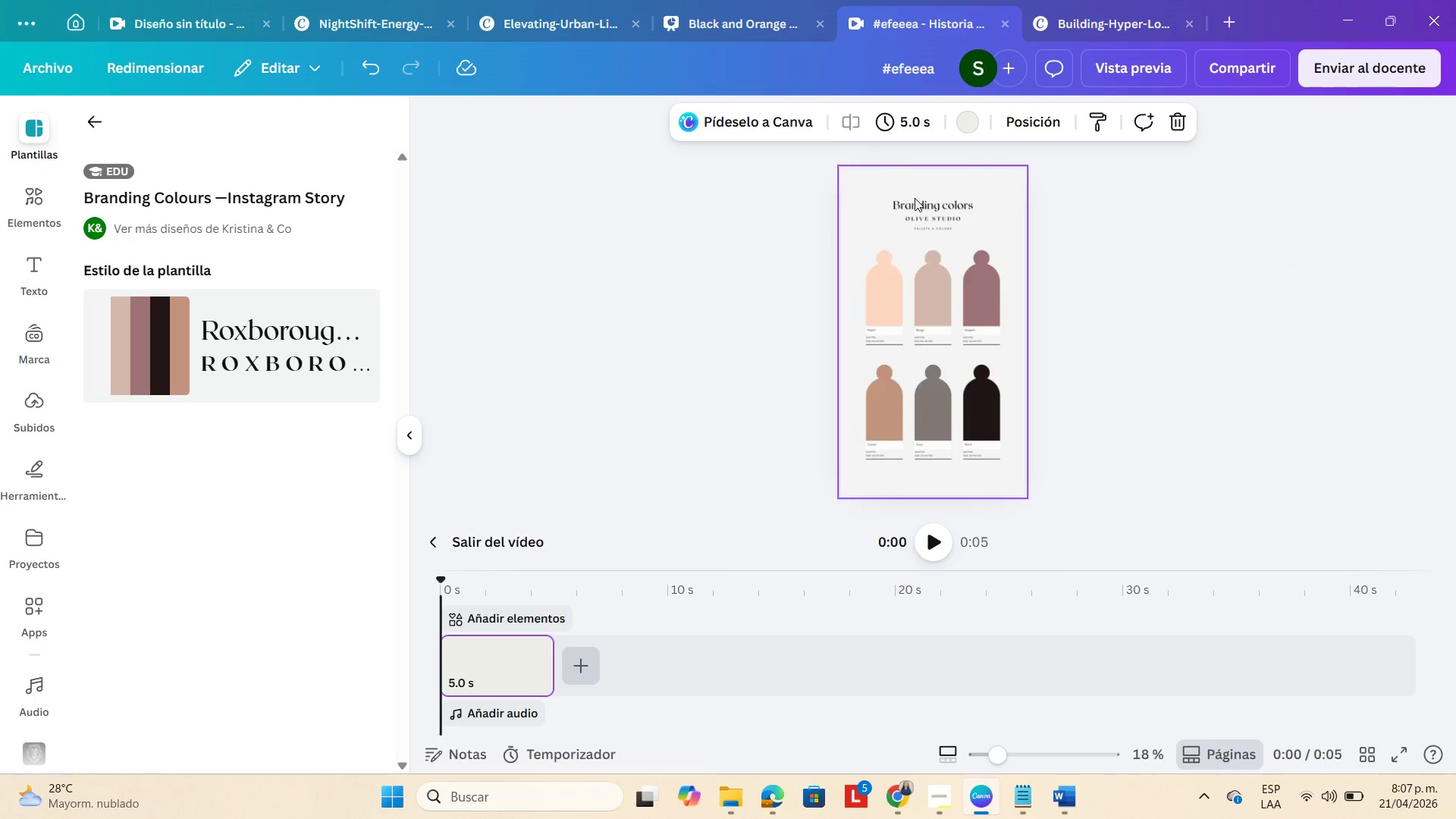 
left_click([865, 293])
 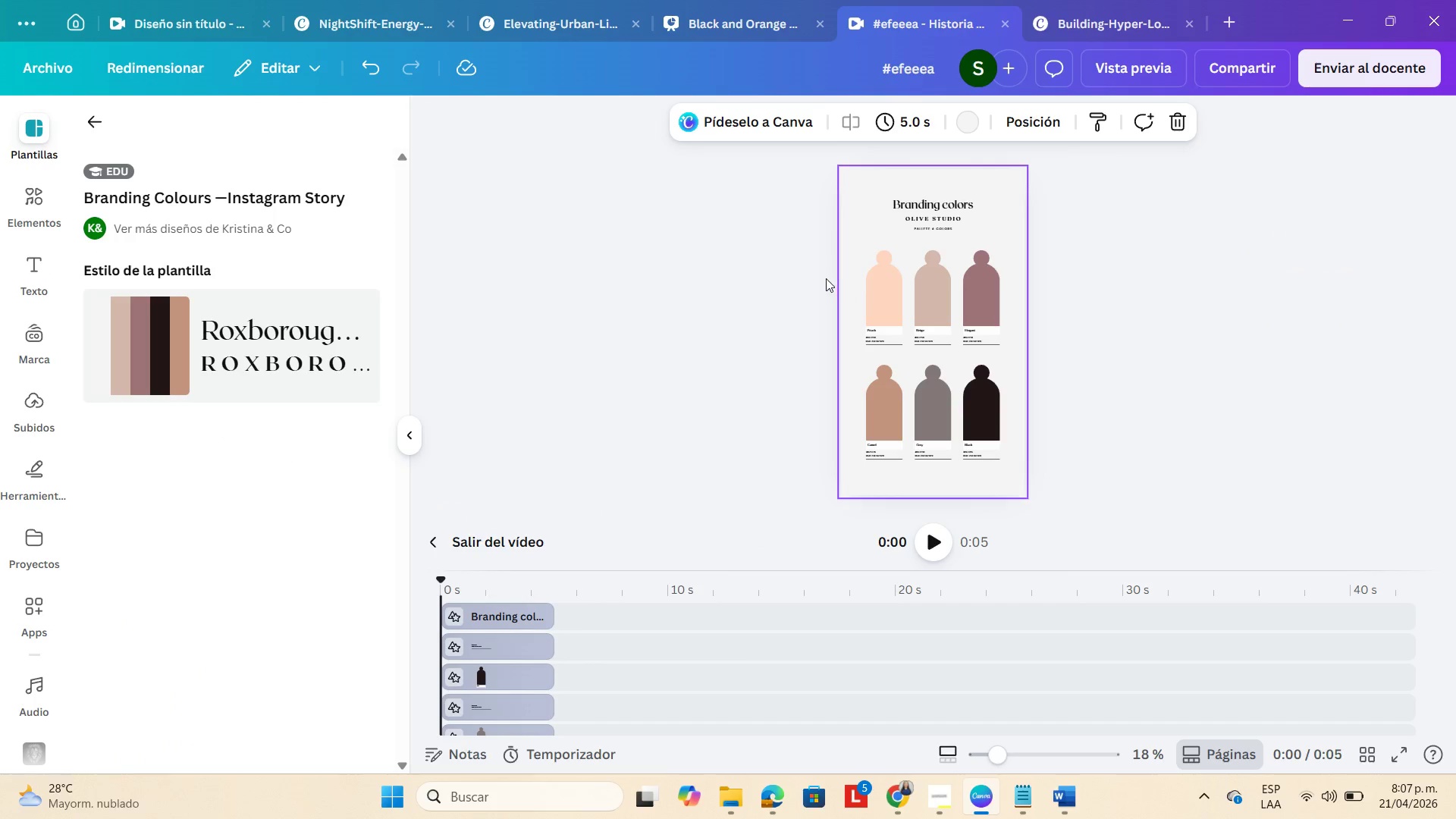 
left_click_drag(start_coordinate=[824, 278], to_coordinate=[998, 295])
 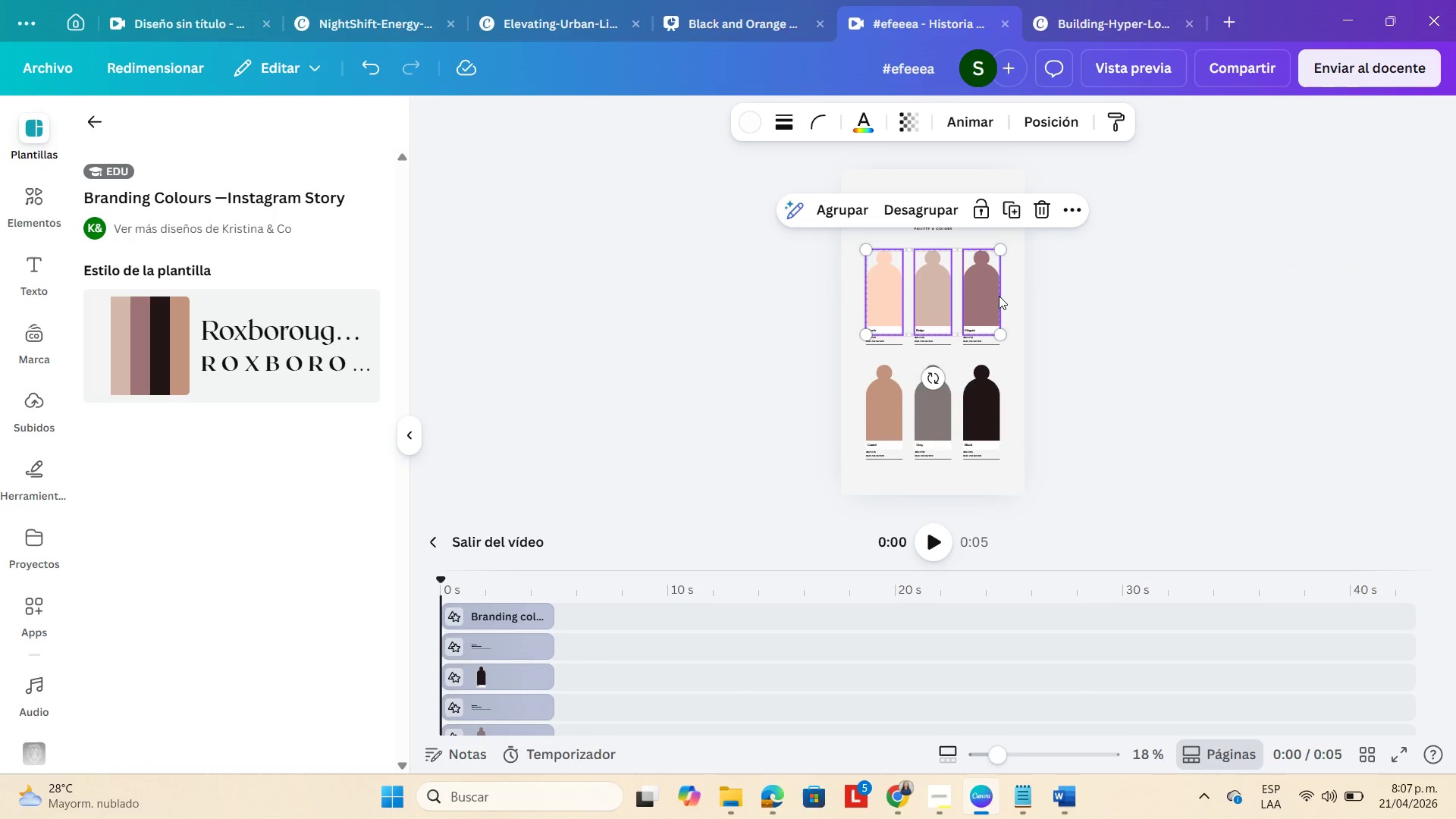 
key(Control+C)
 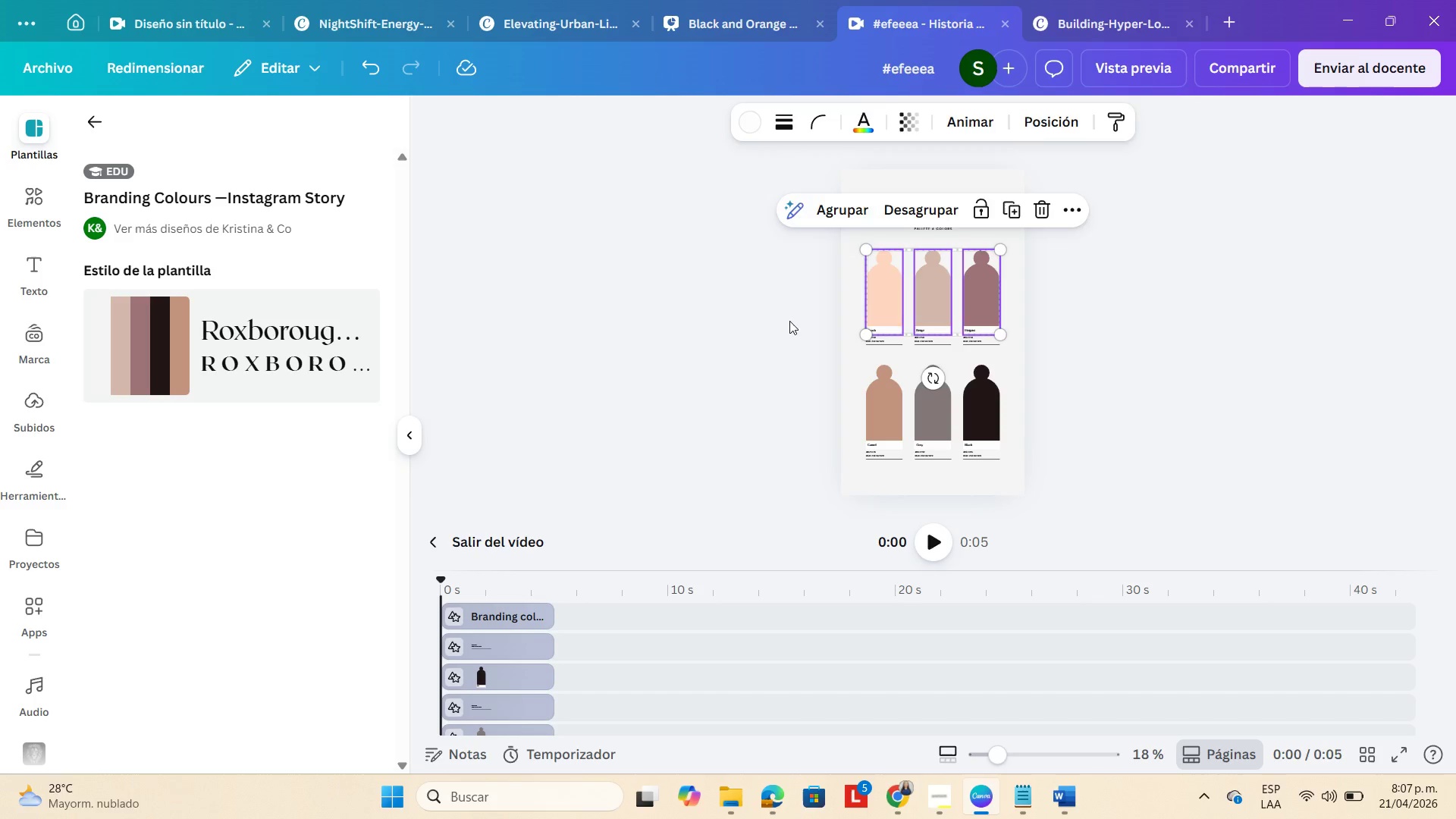 
left_click_drag(start_coordinate=[801, 274], to_coordinate=[1046, 456])
 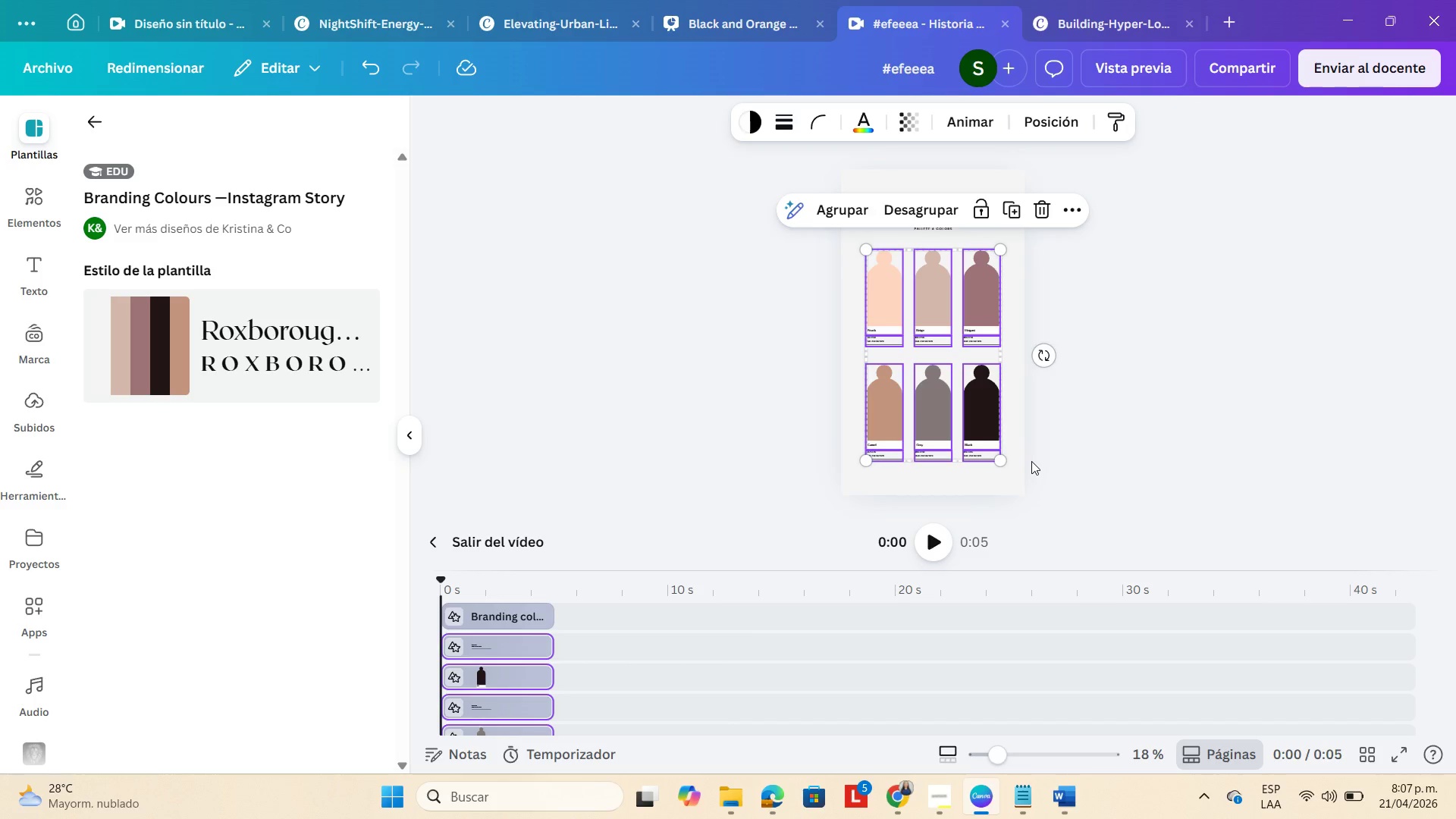 
key(Control+C)
 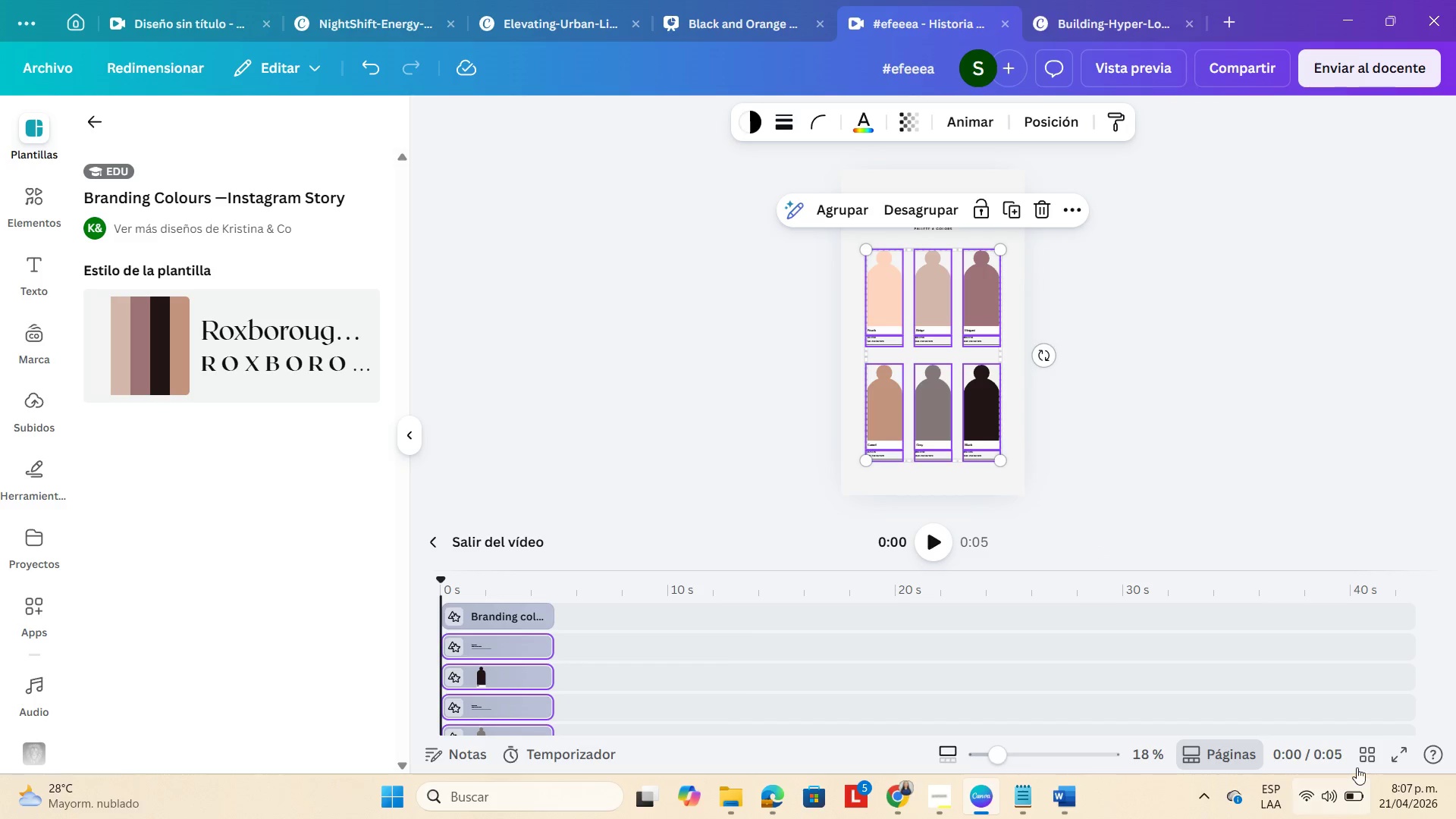 
left_click([1370, 758])
 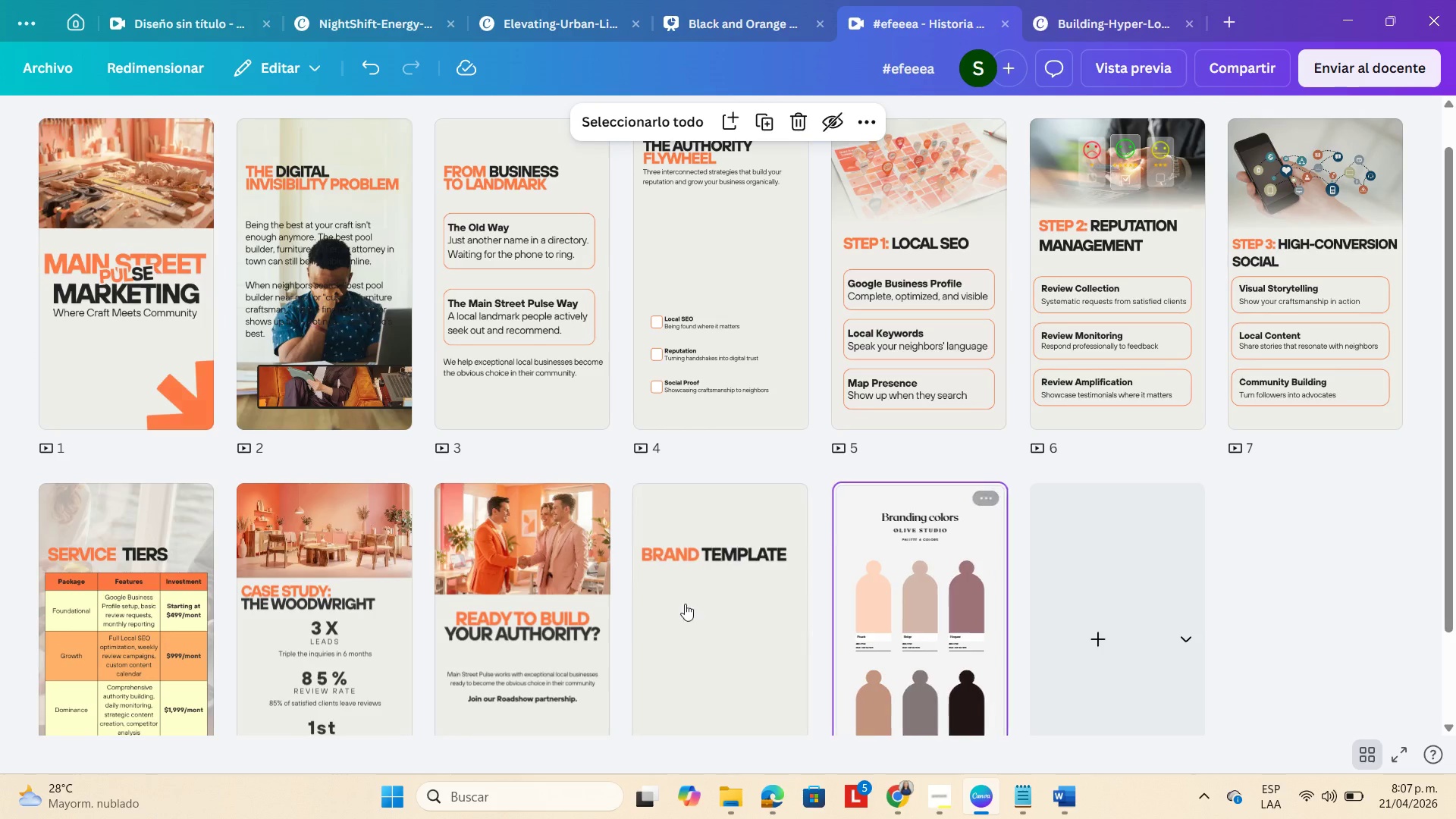 
left_click([704, 599])
 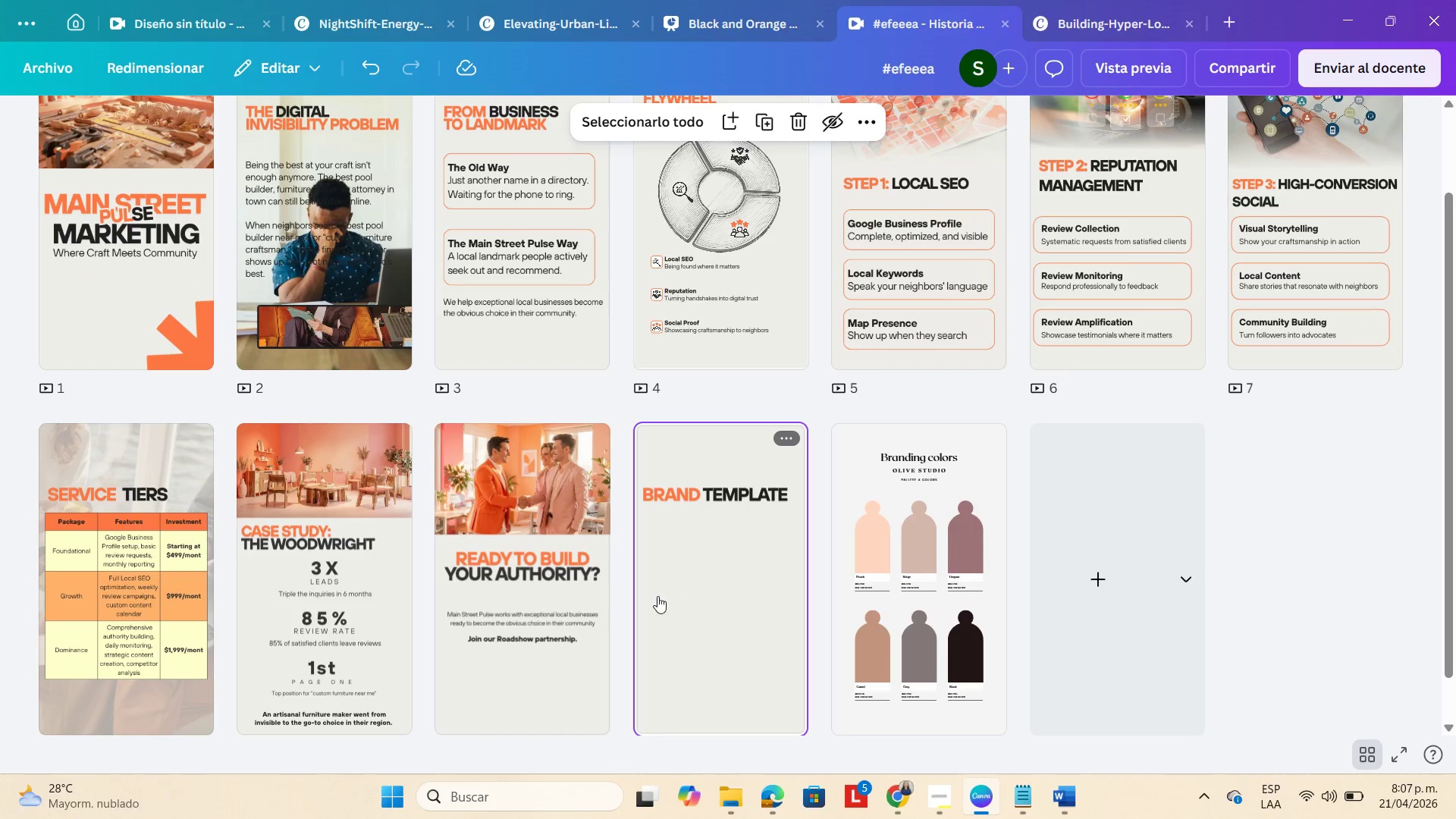 
double_click([657, 596])
 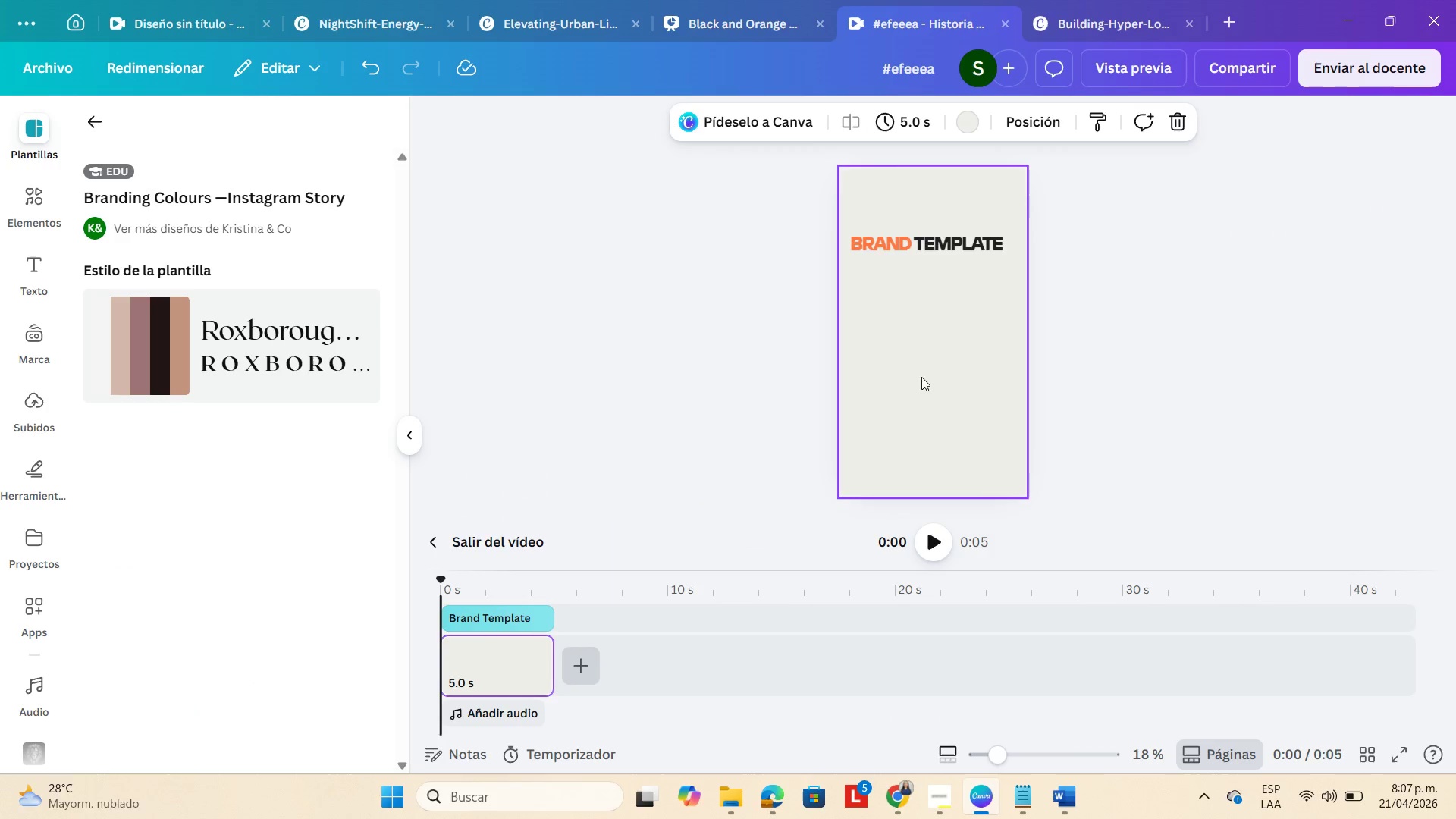 
left_click([927, 356])
 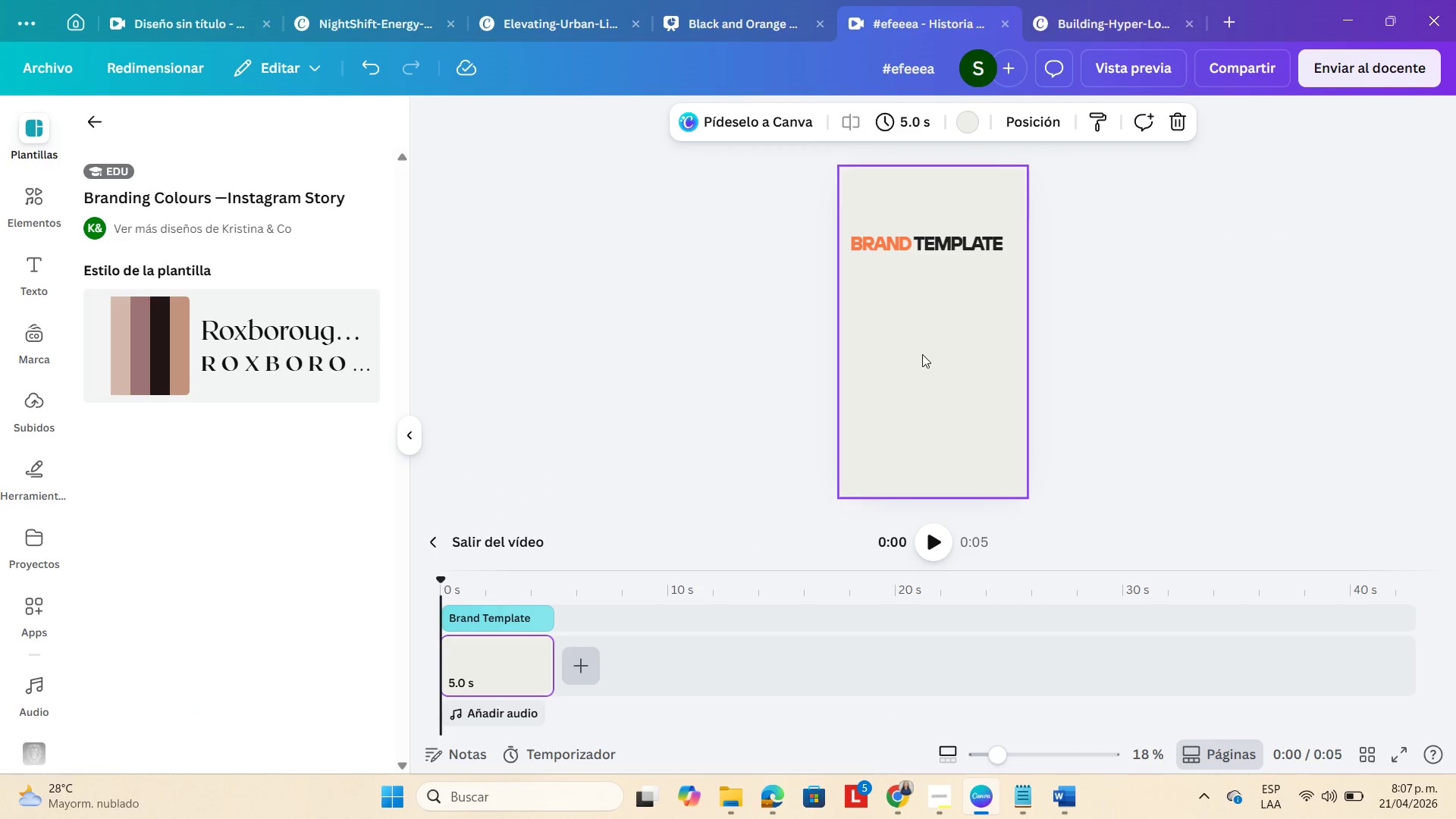 
key(Control+V)
 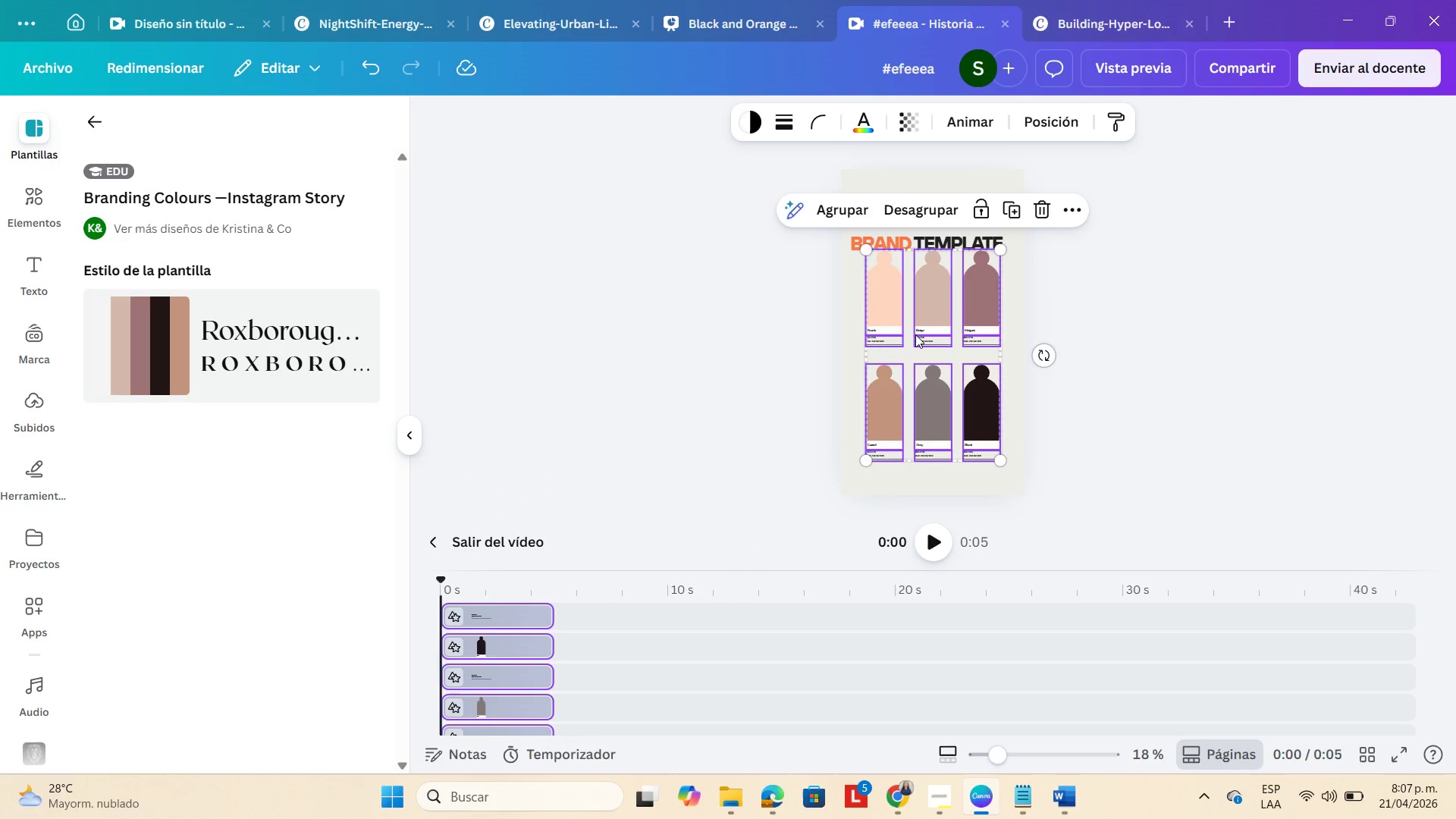 
left_click_drag(start_coordinate=[940, 317], to_coordinate=[943, 334])
 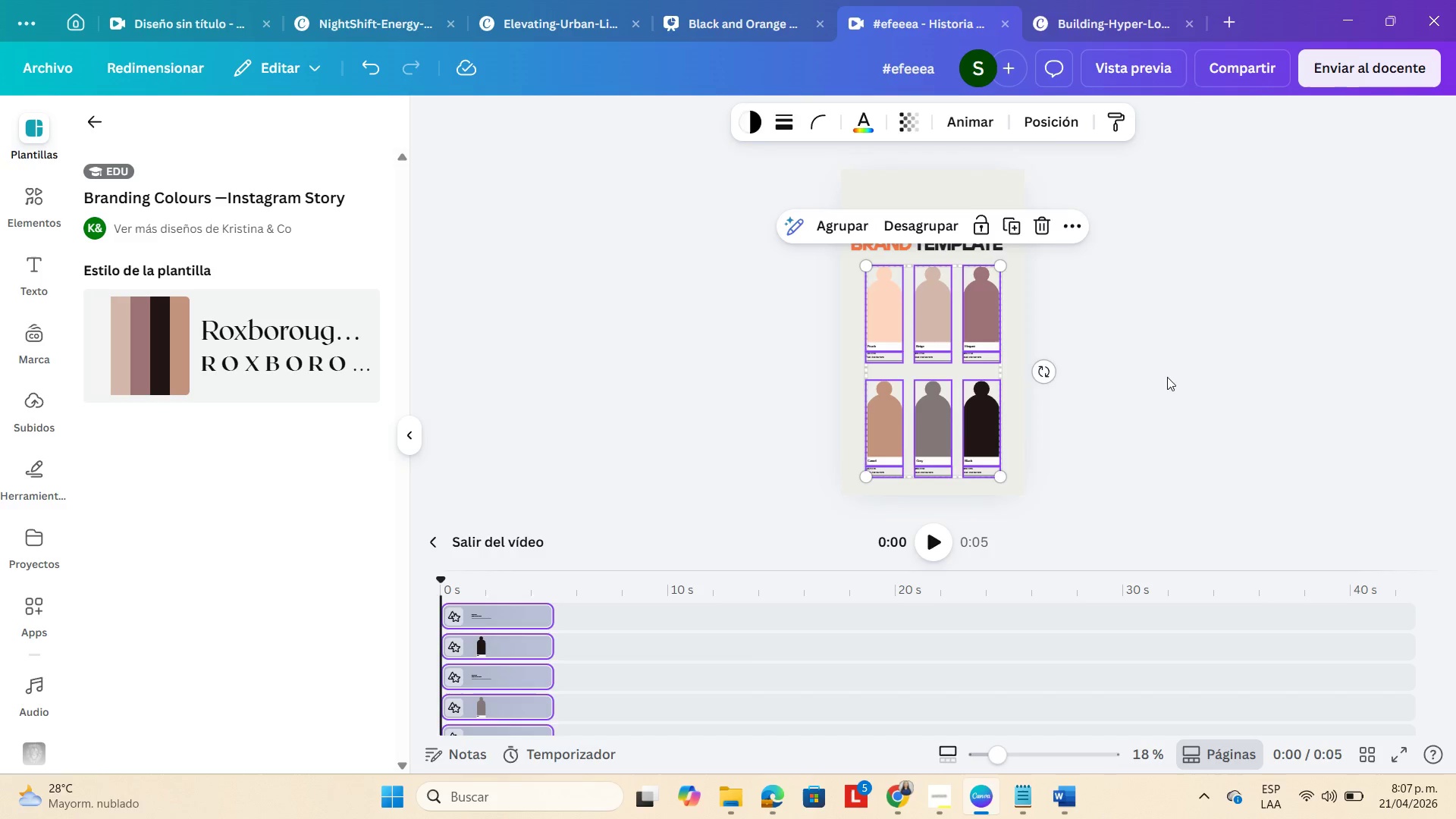 
left_click([1167, 377])
 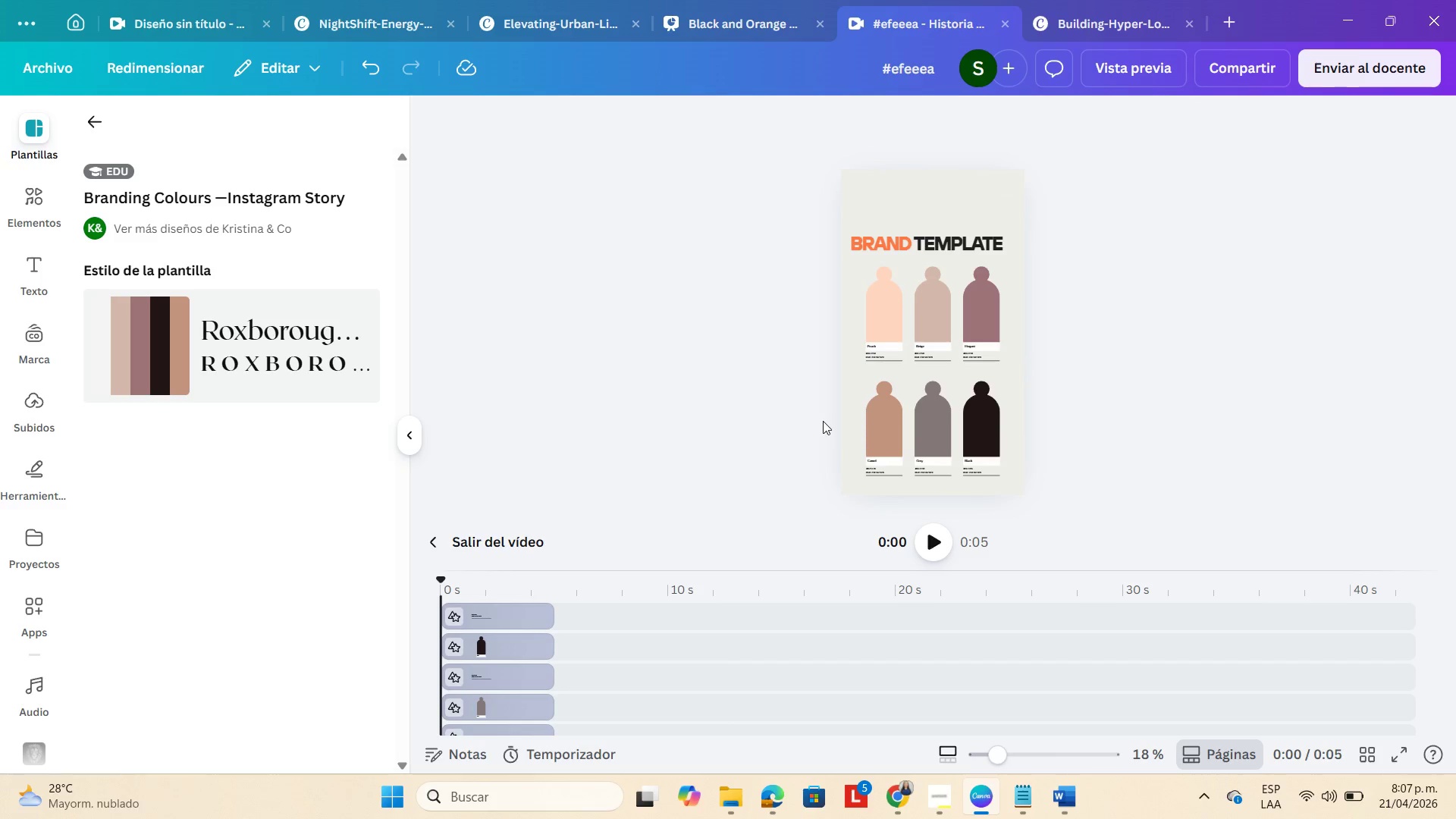 
left_click_drag(start_coordinate=[823, 421], to_coordinate=[1004, 457])
 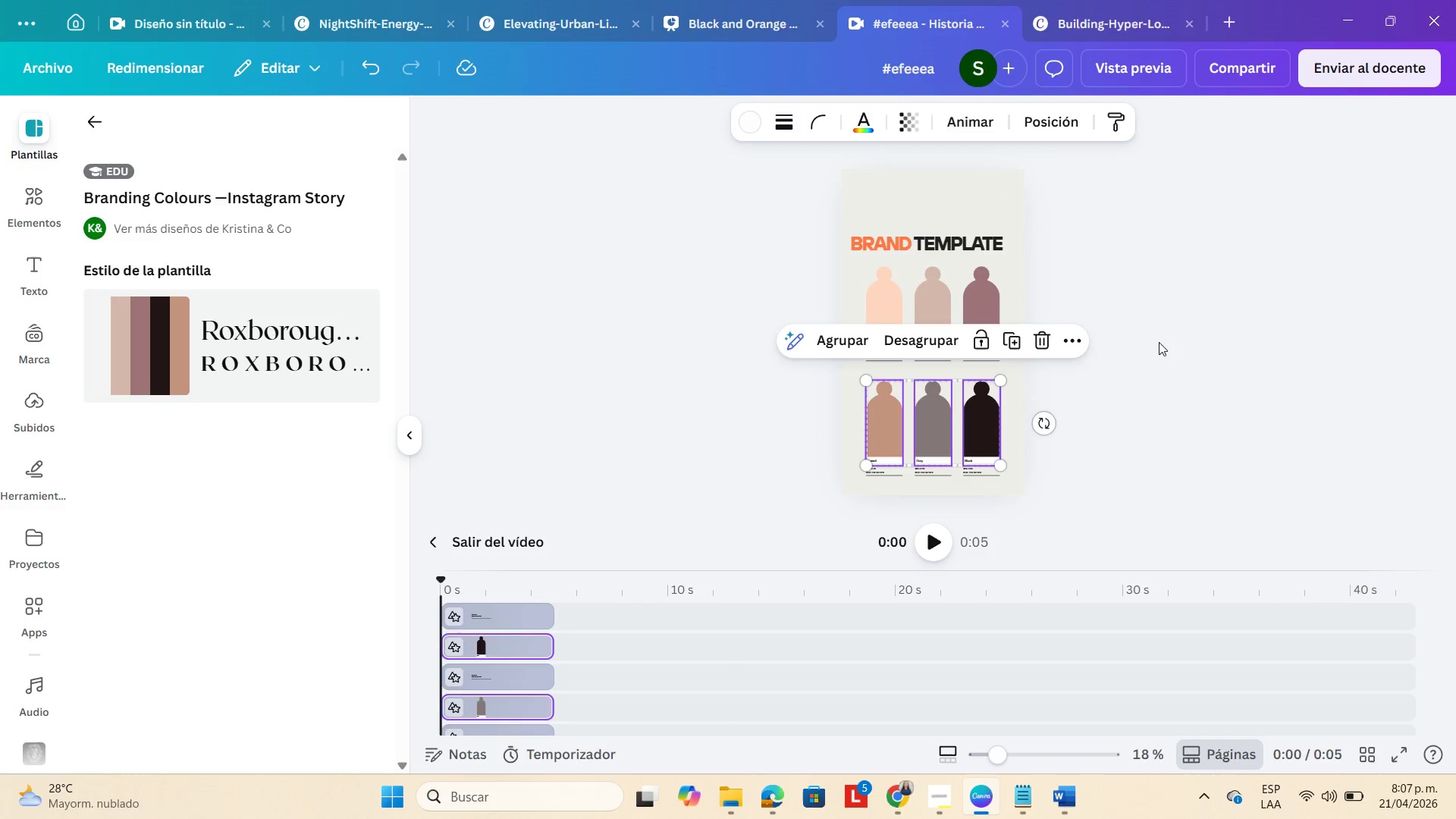 
left_click([1159, 342])
 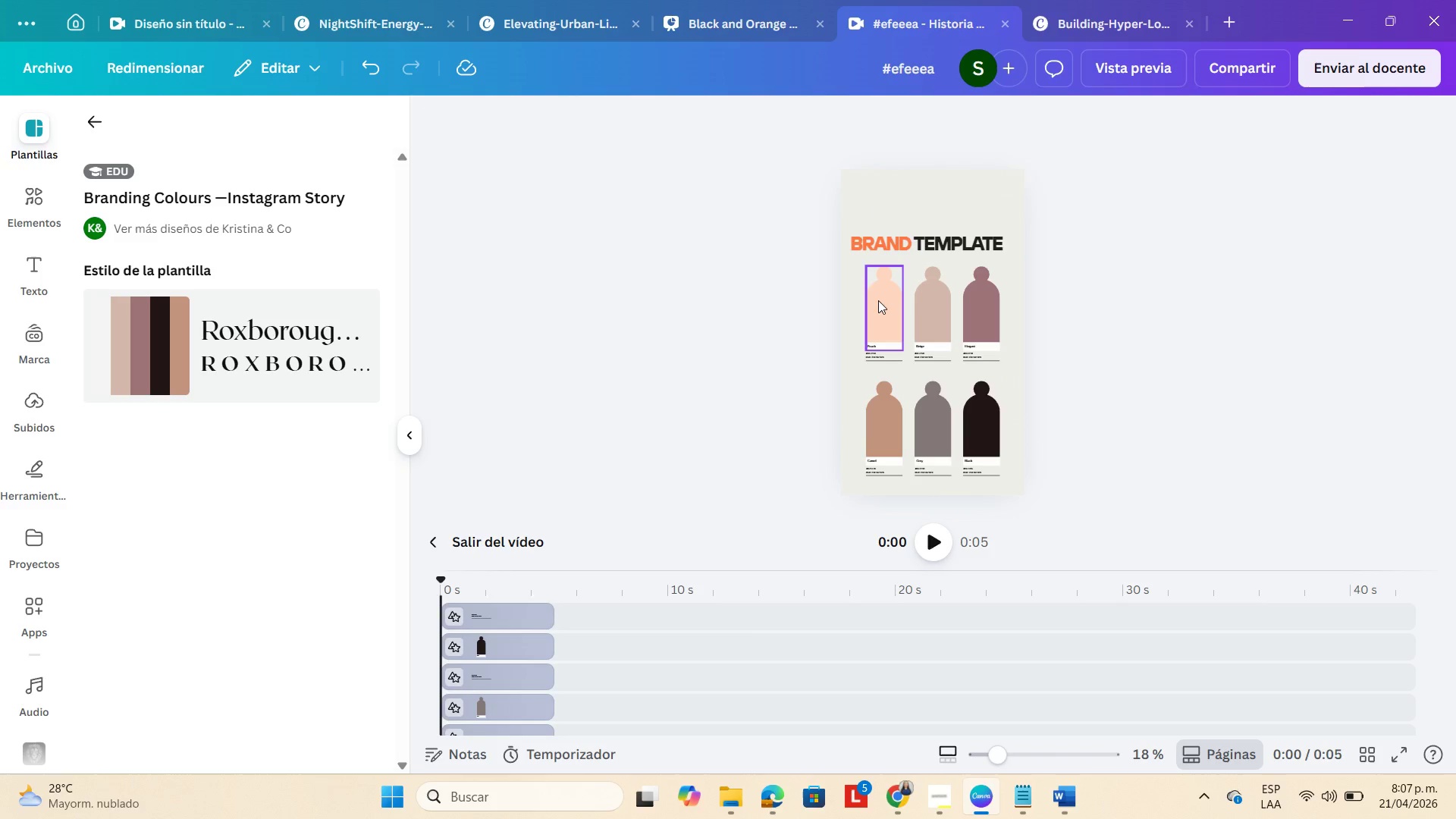 
left_click([878, 300])
 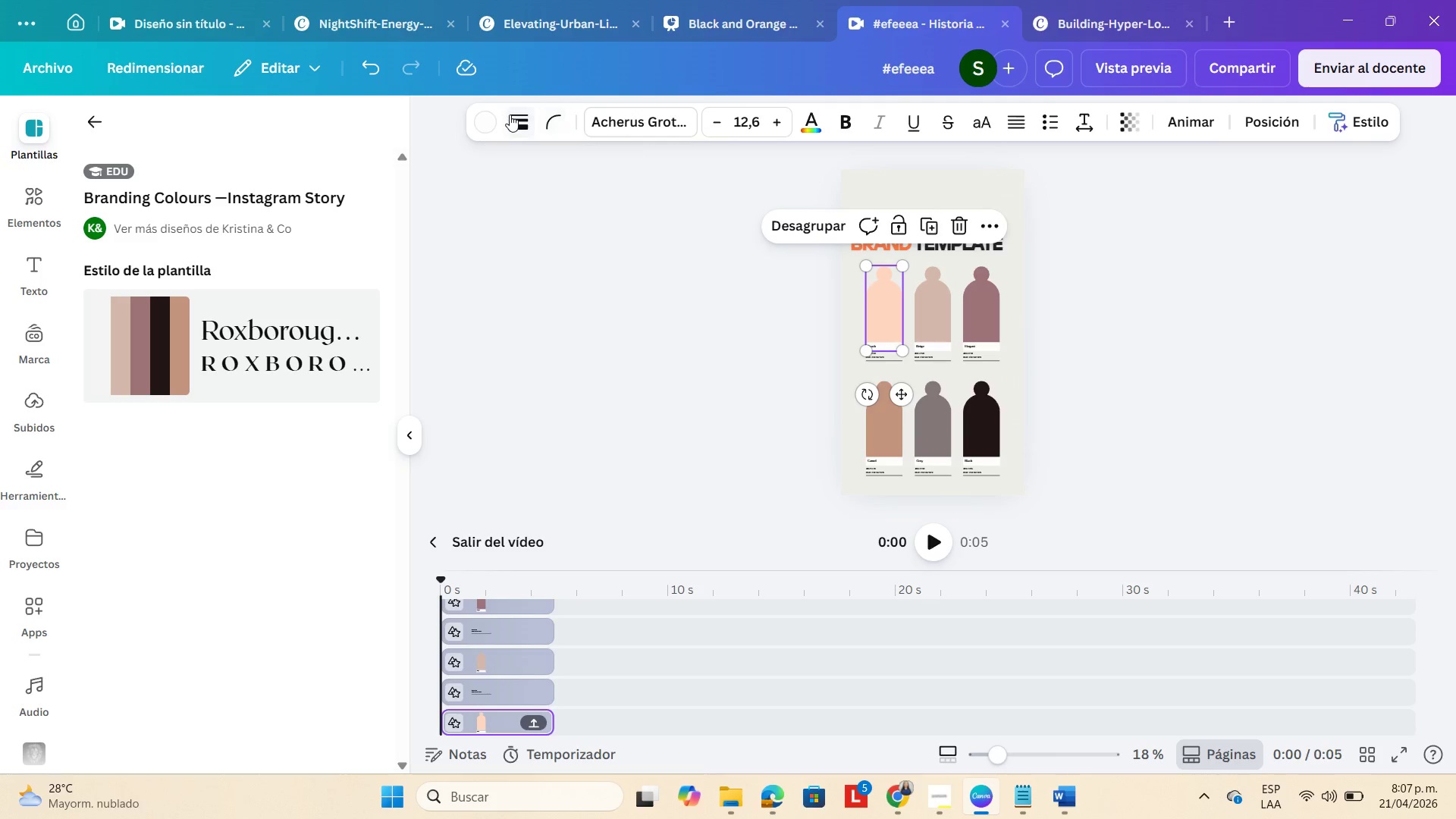 
left_click([485, 122])
 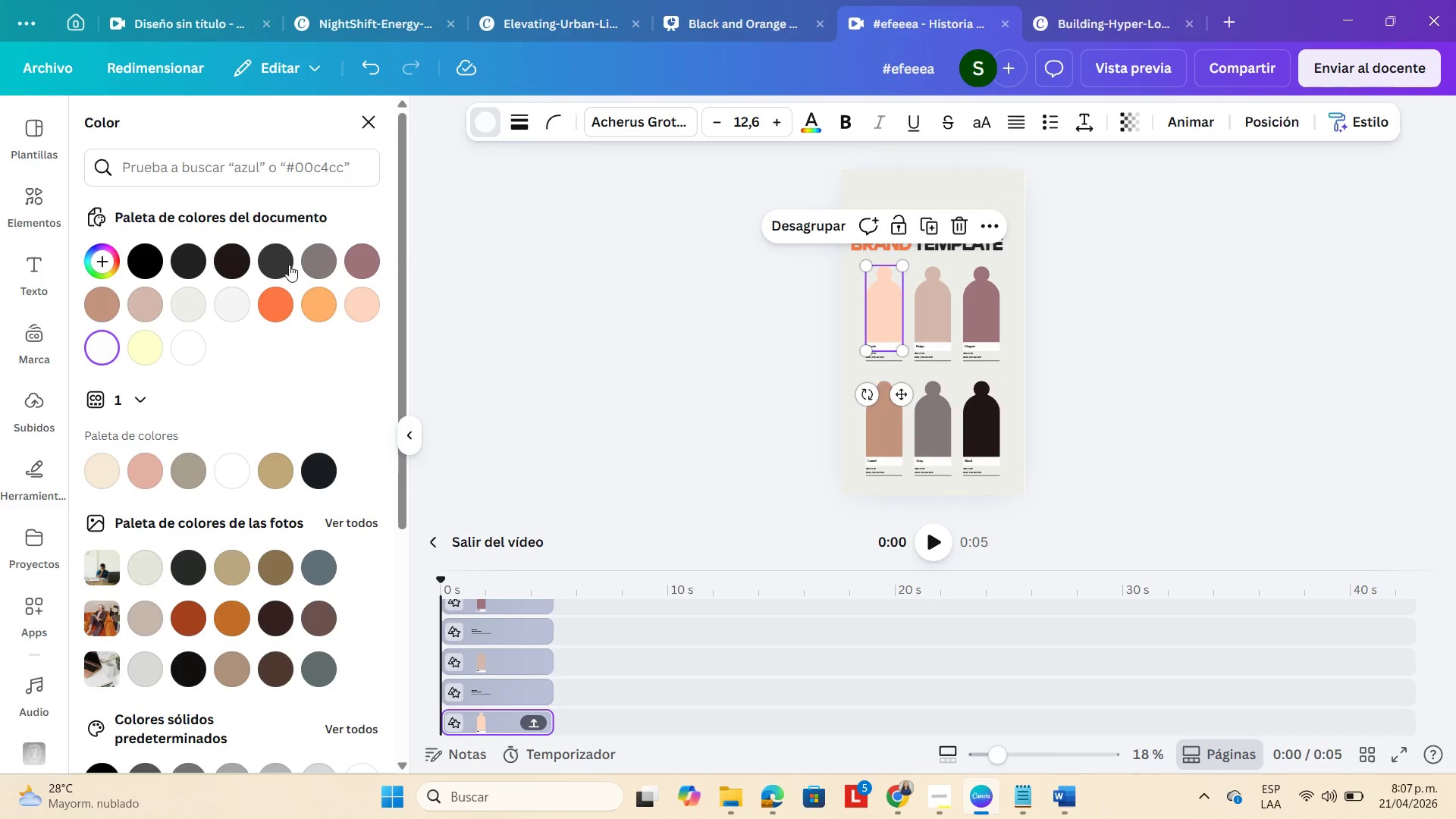 
left_click([282, 294])
 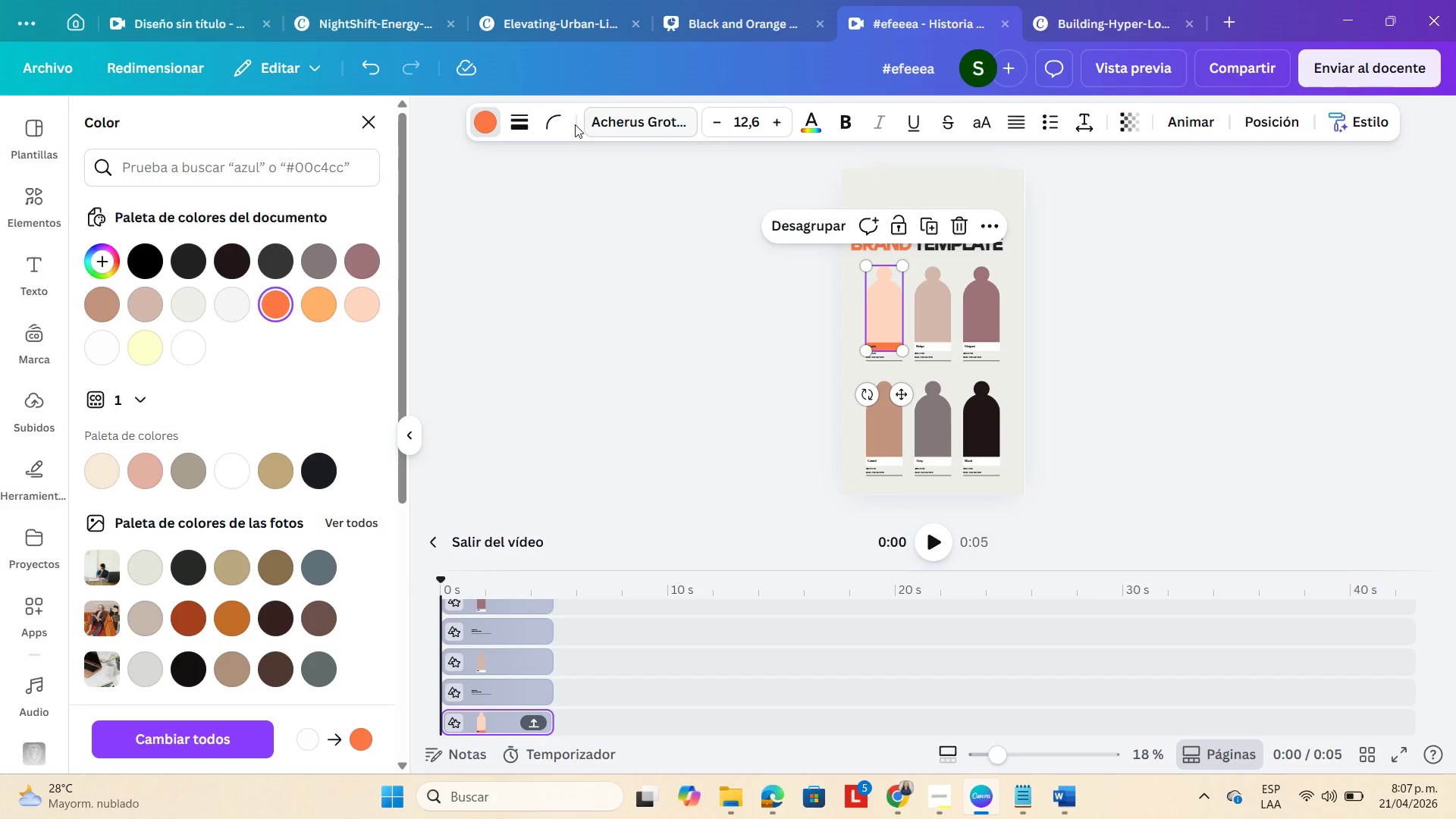 
left_click([375, 71])
 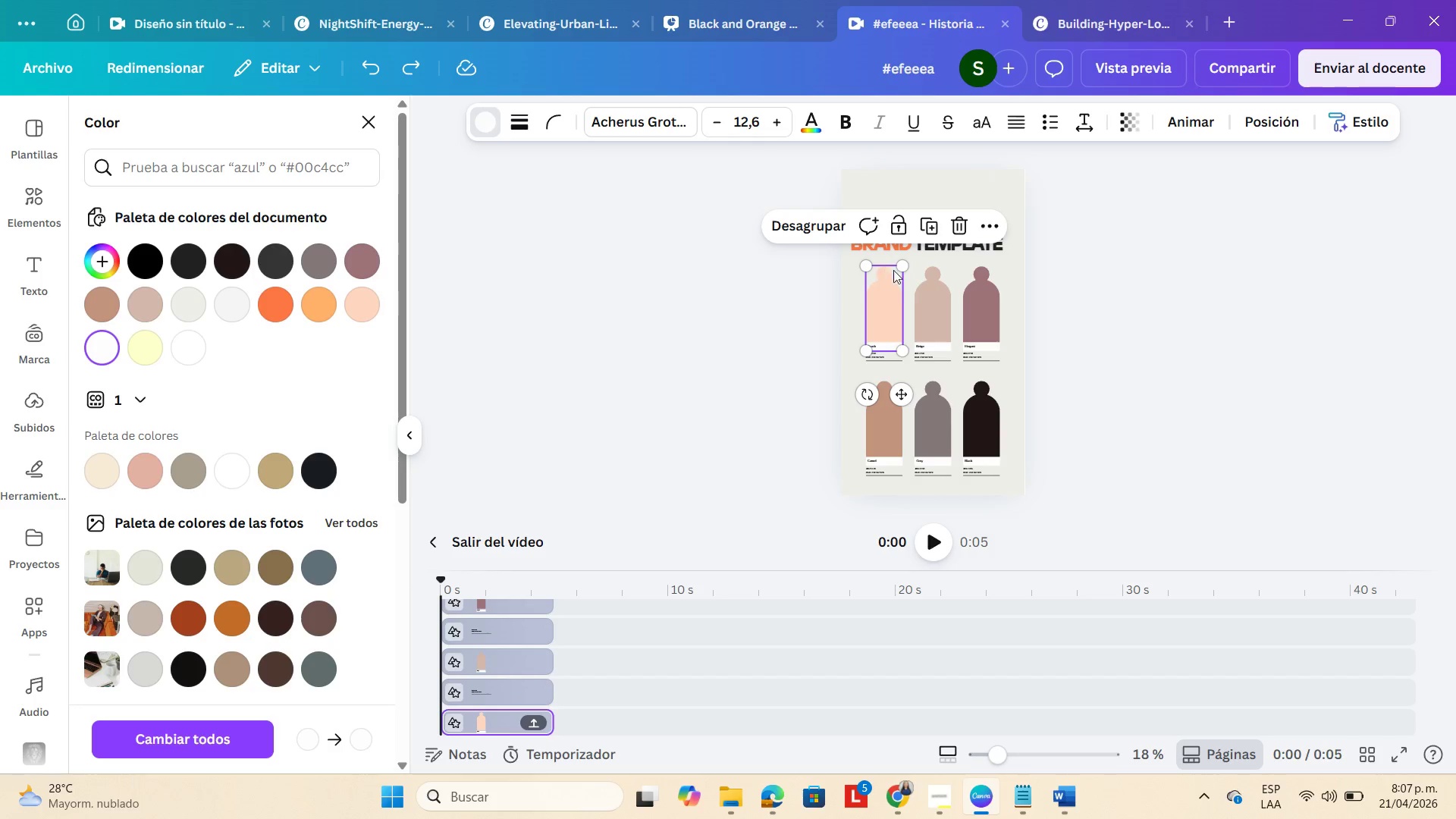 
left_click([902, 293])
 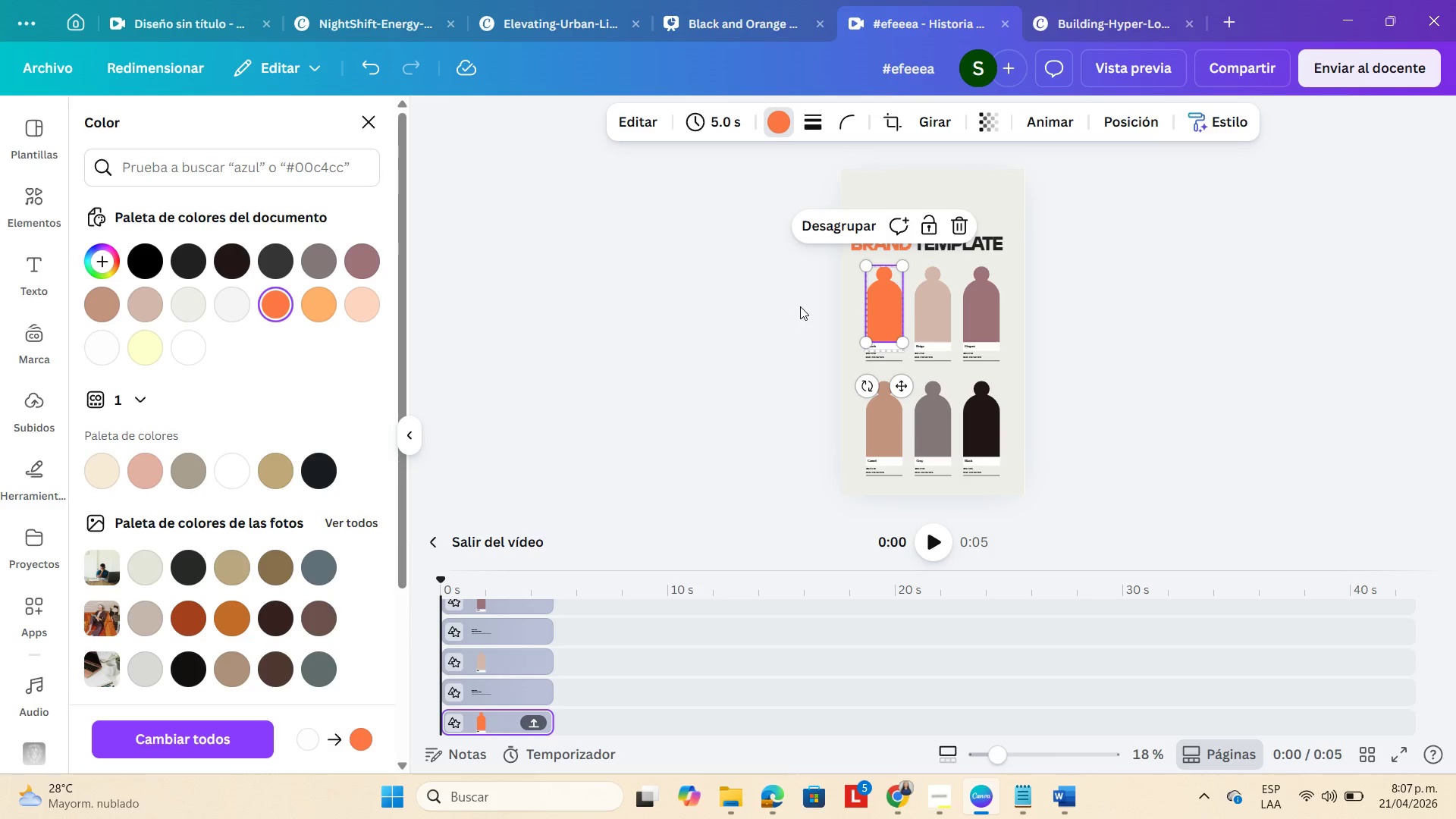 
double_click([933, 294])
 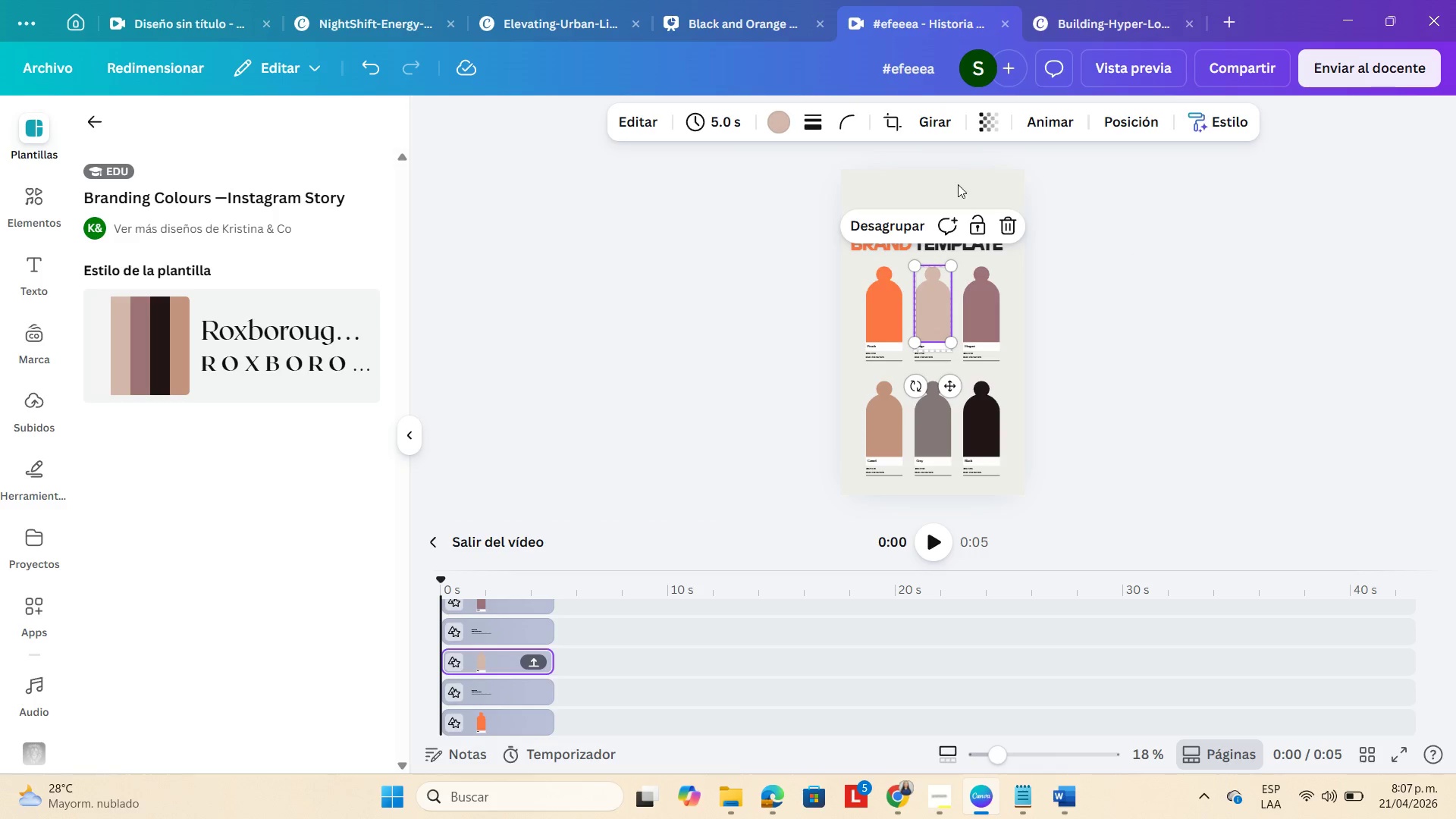 
left_click([783, 109])
 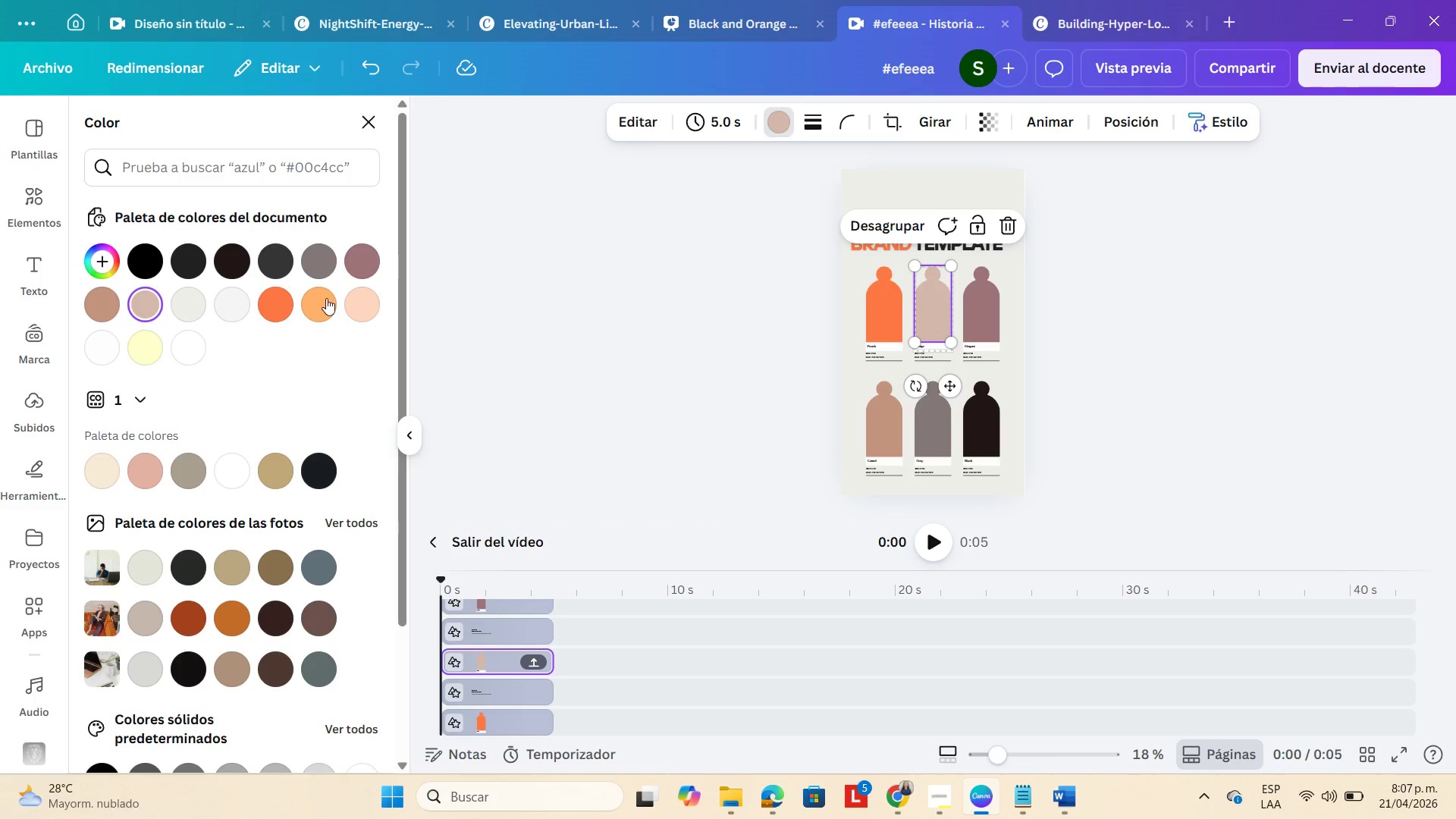 
left_click([322, 300])
 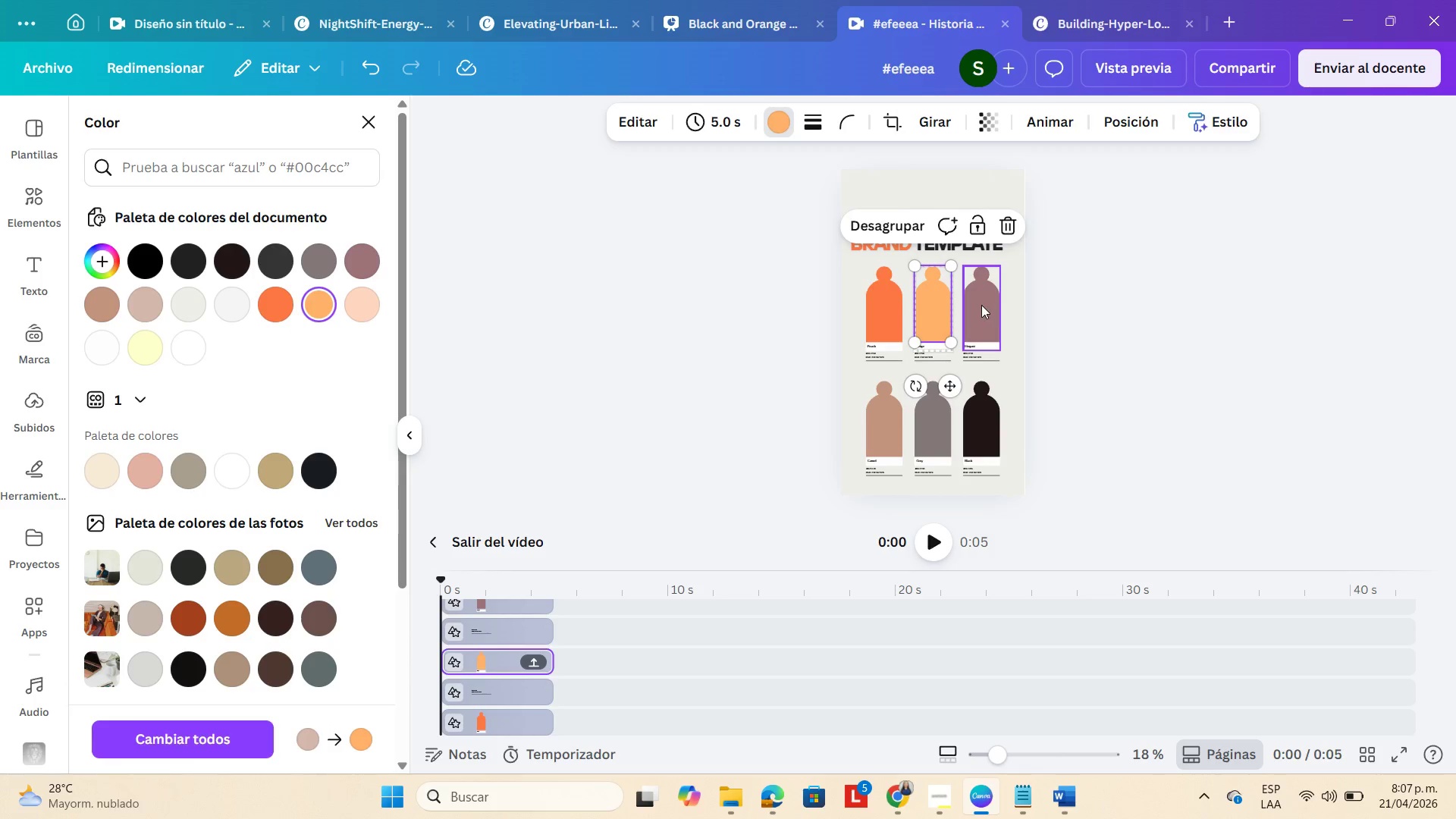 
double_click([981, 305])
 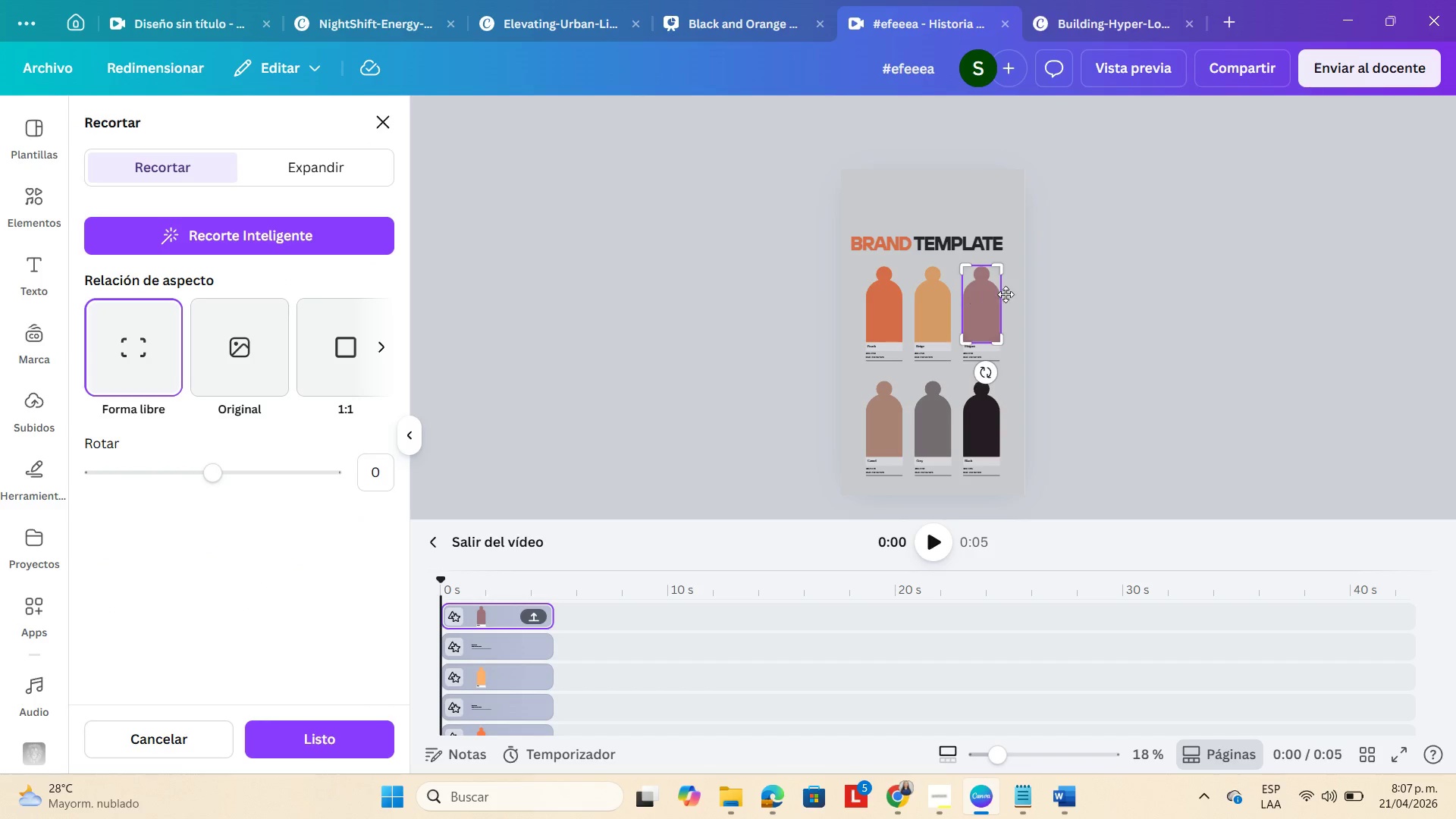 
left_click([1113, 293])
 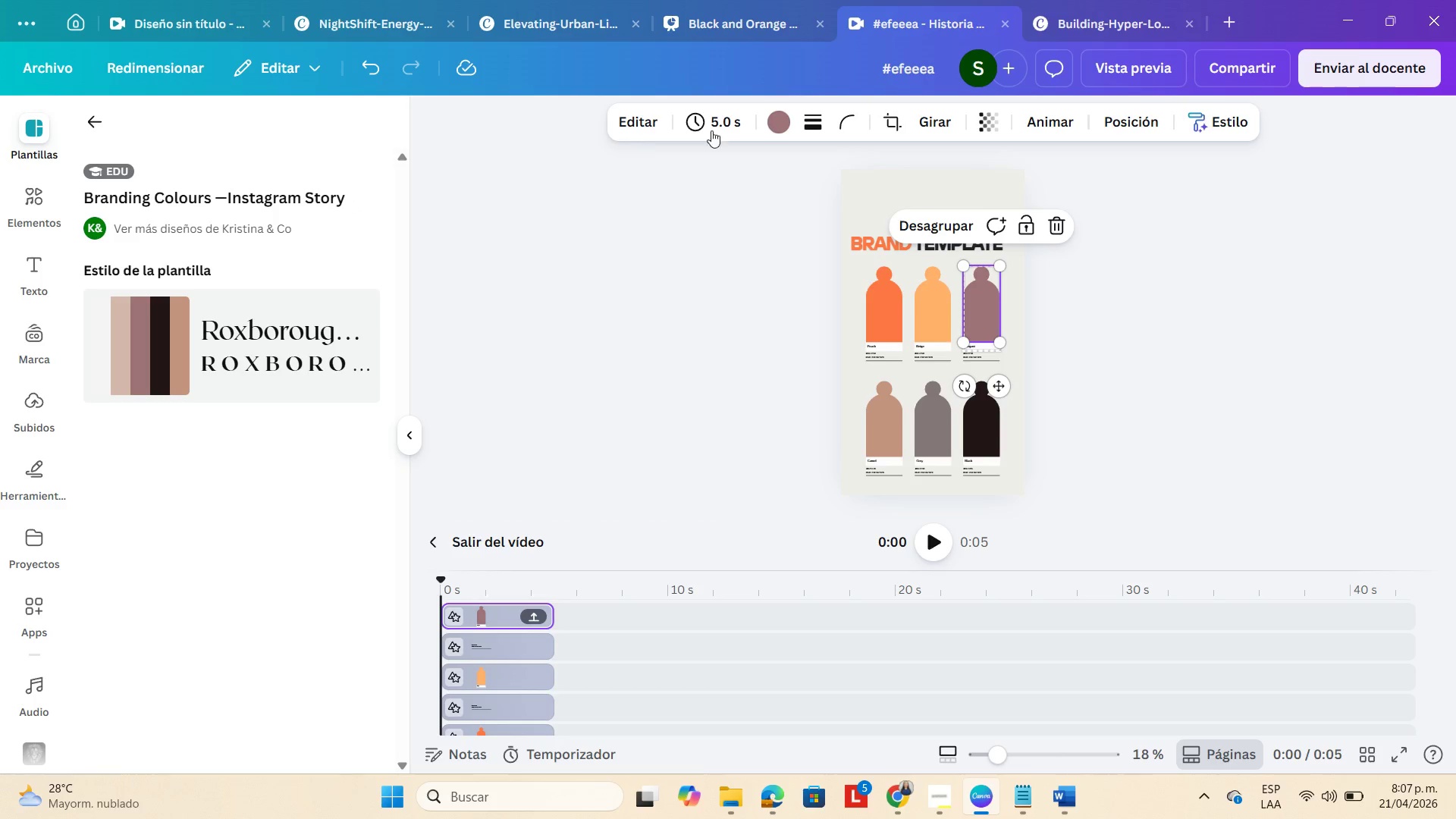 
left_click([768, 116])
 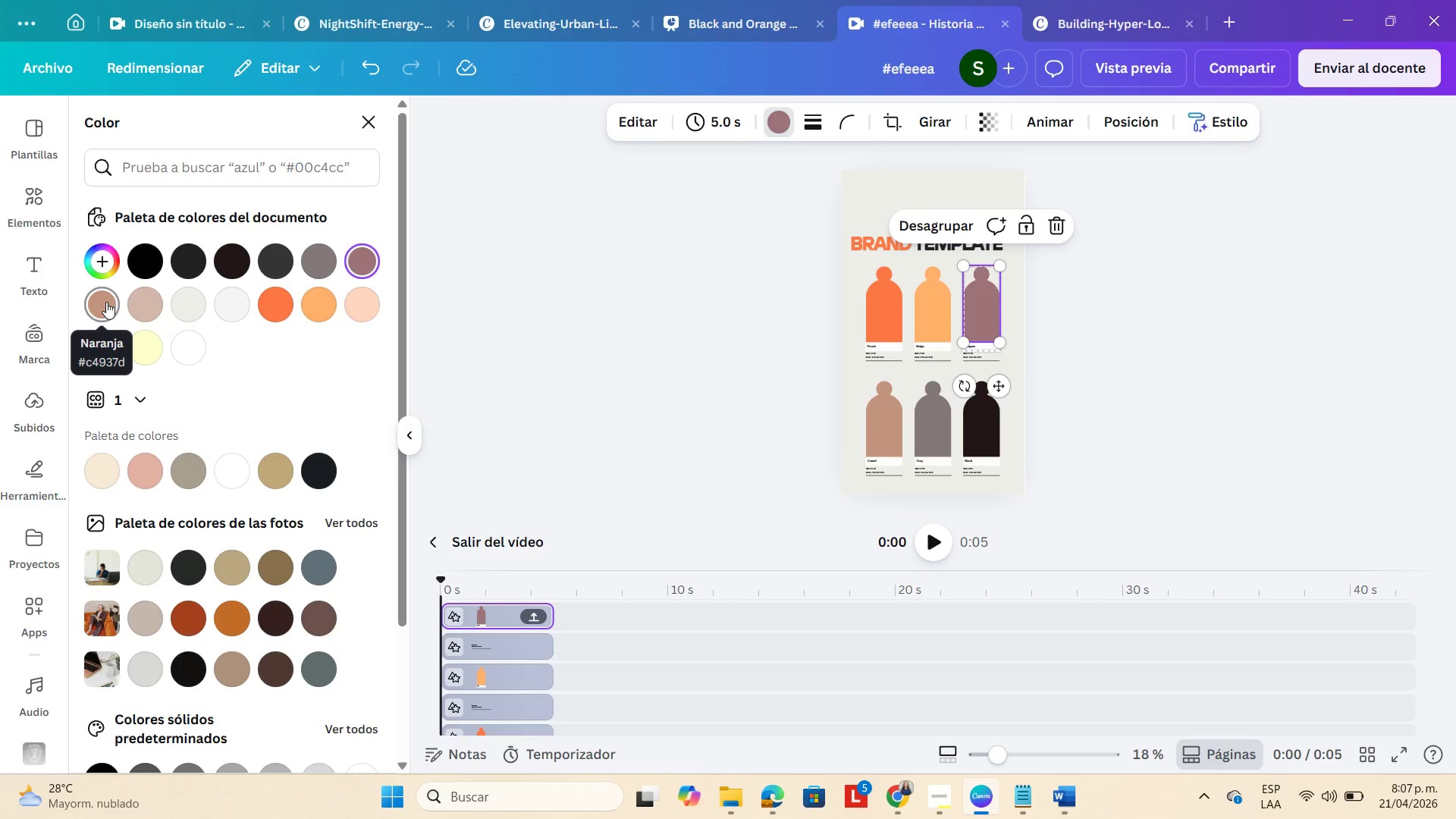 
wait(6.8)
 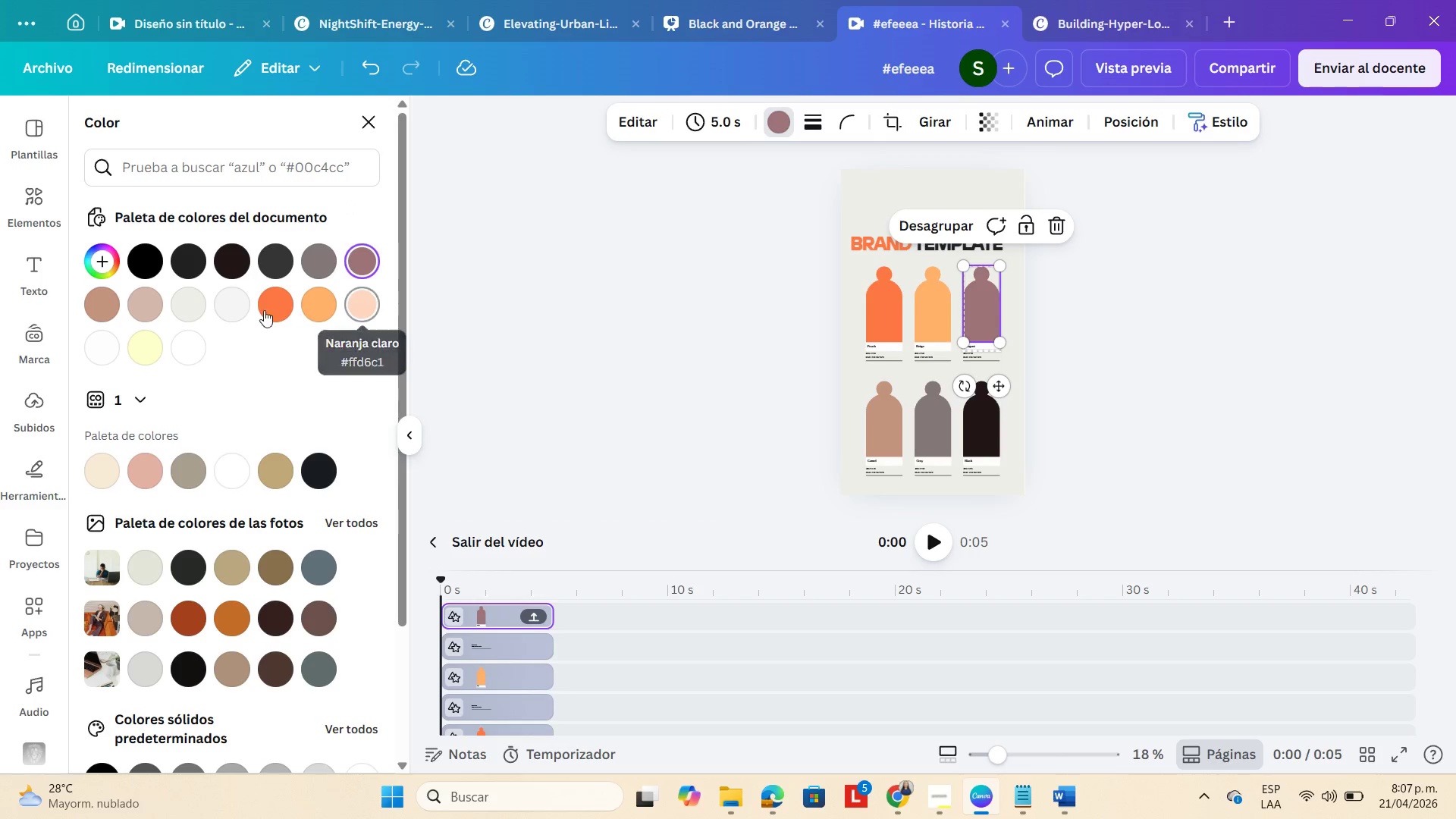 
left_click([106, 302])
 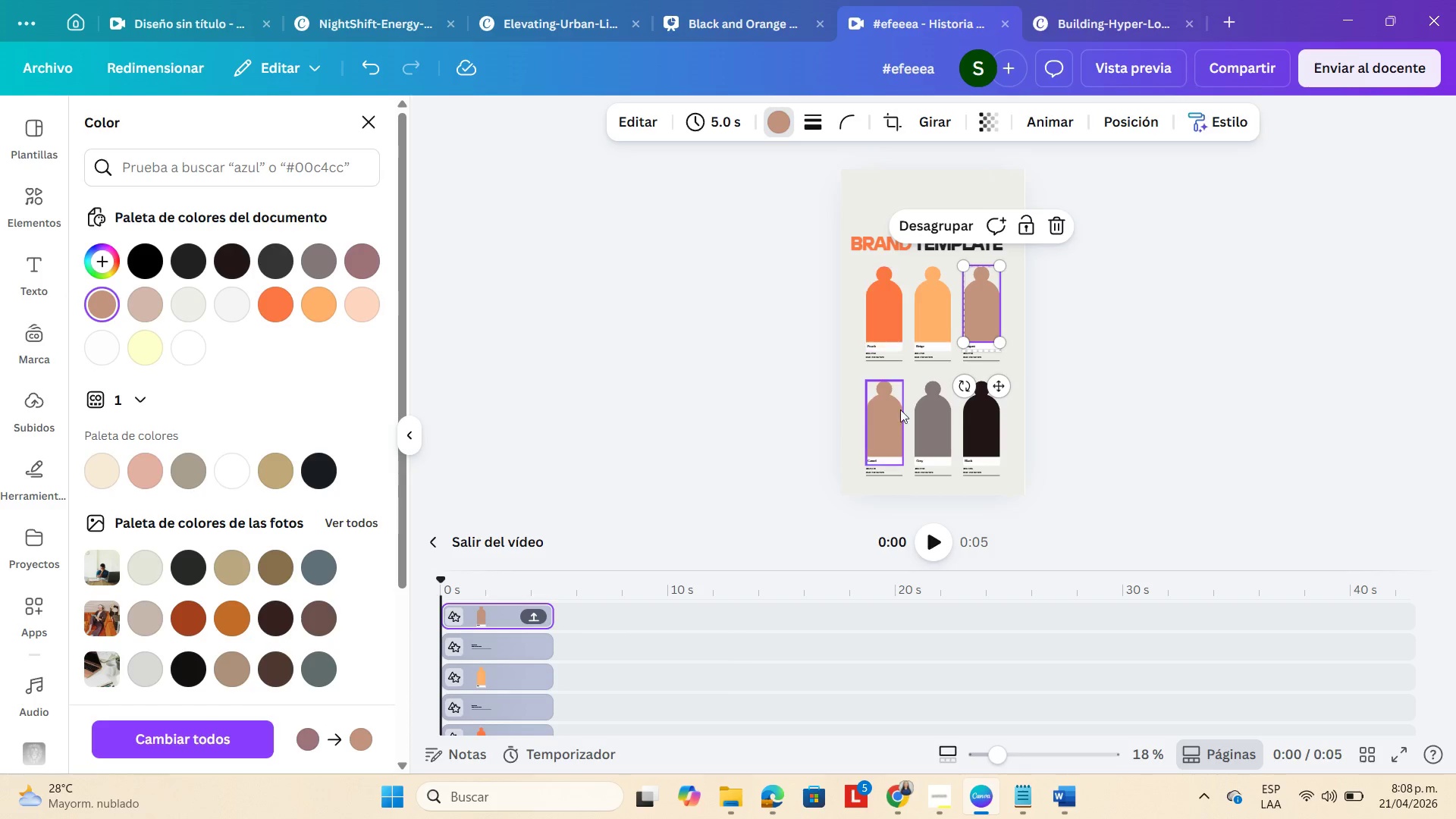 
double_click([889, 412])
 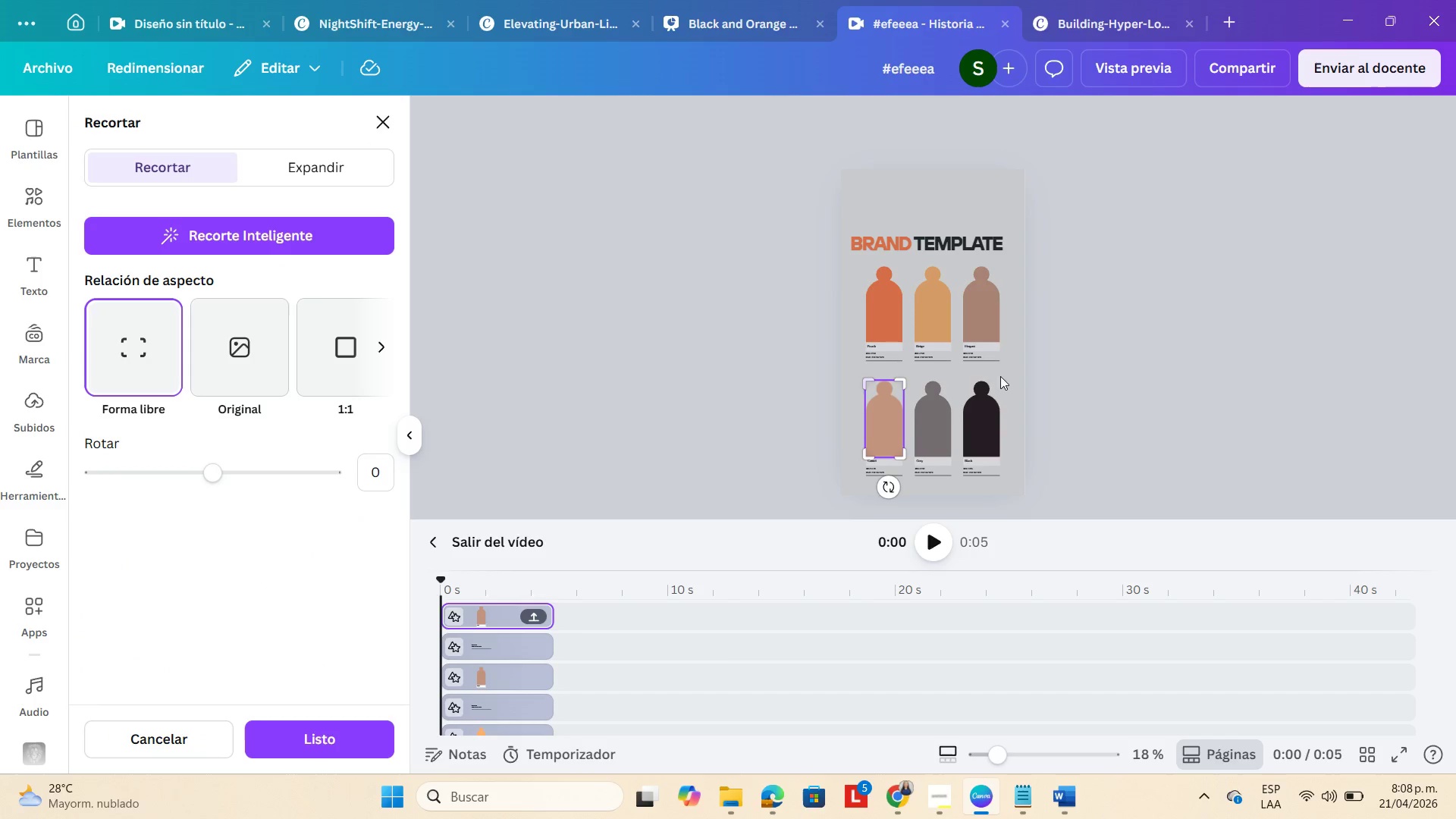 
left_click([1288, 311])
 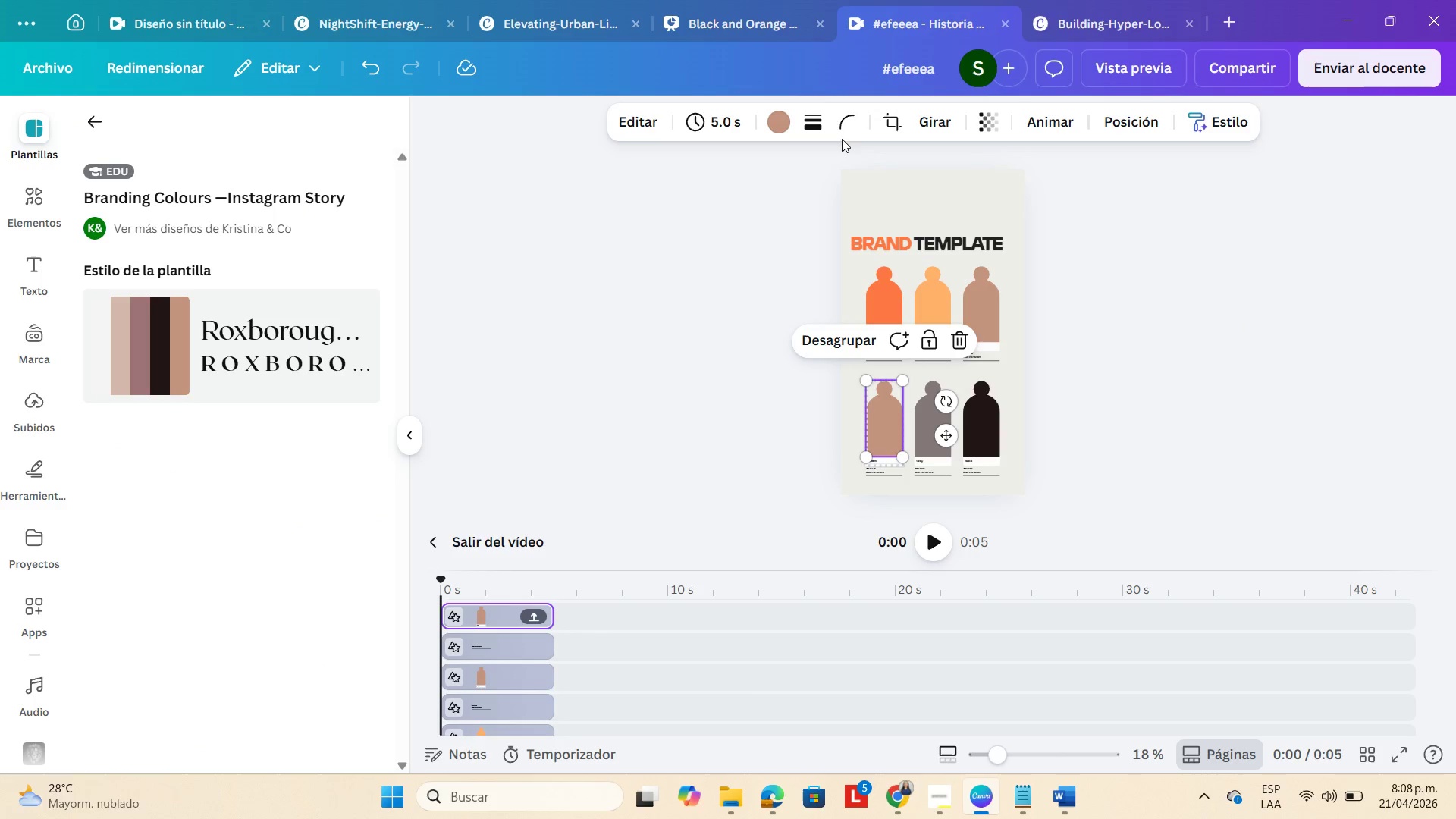 
left_click([788, 130])
 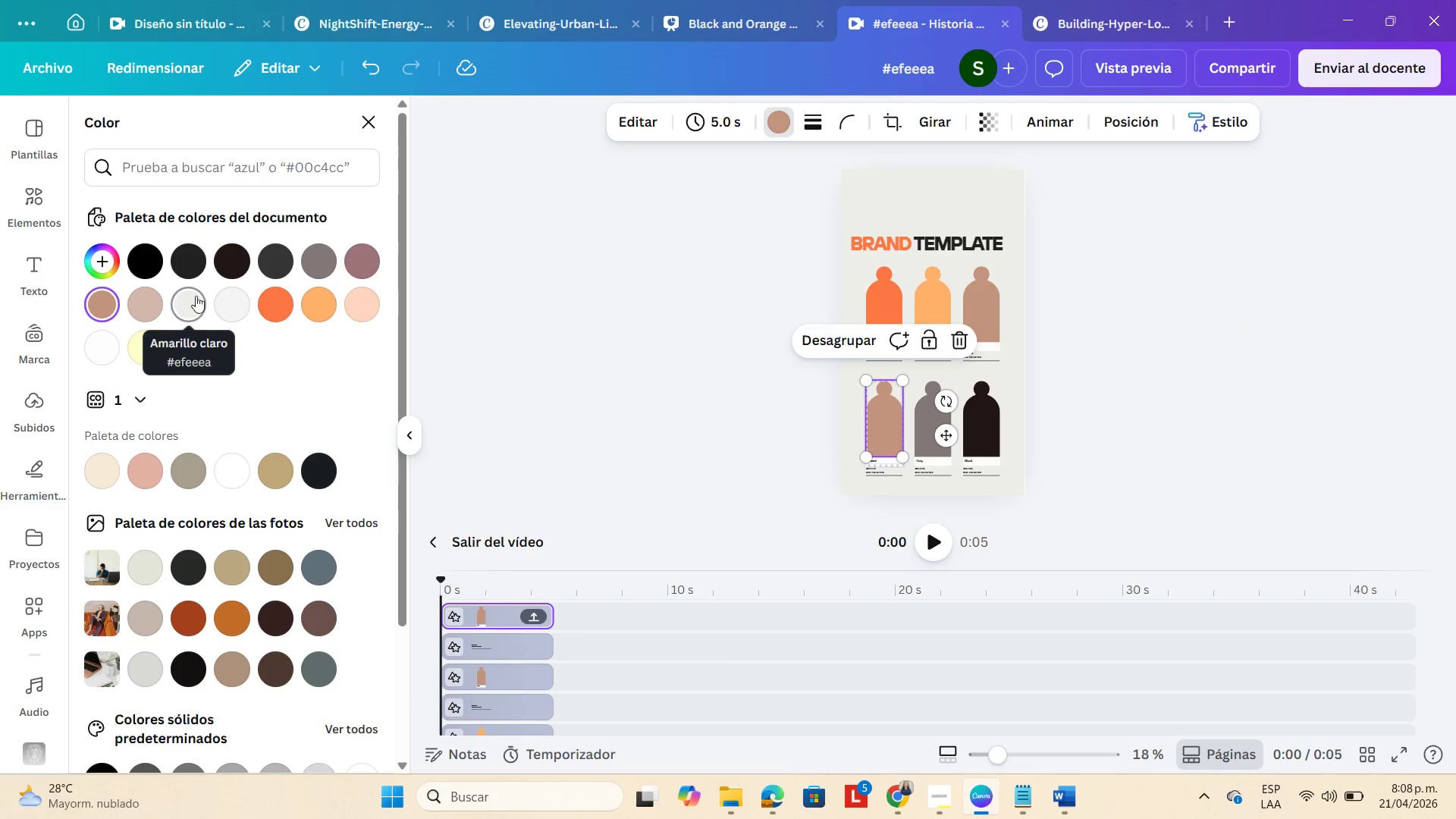 
left_click([227, 297])
 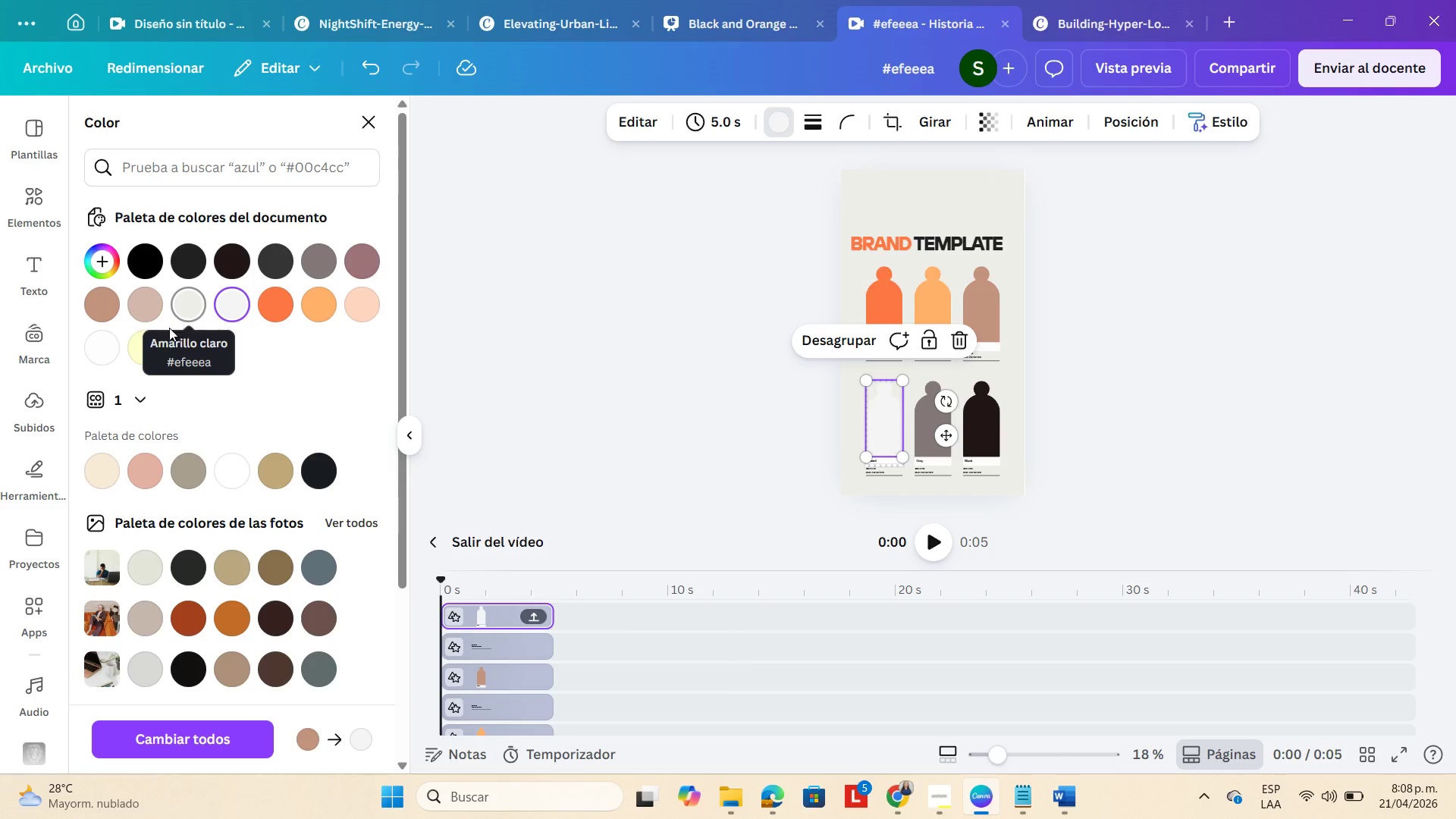 
left_click([139, 347])
 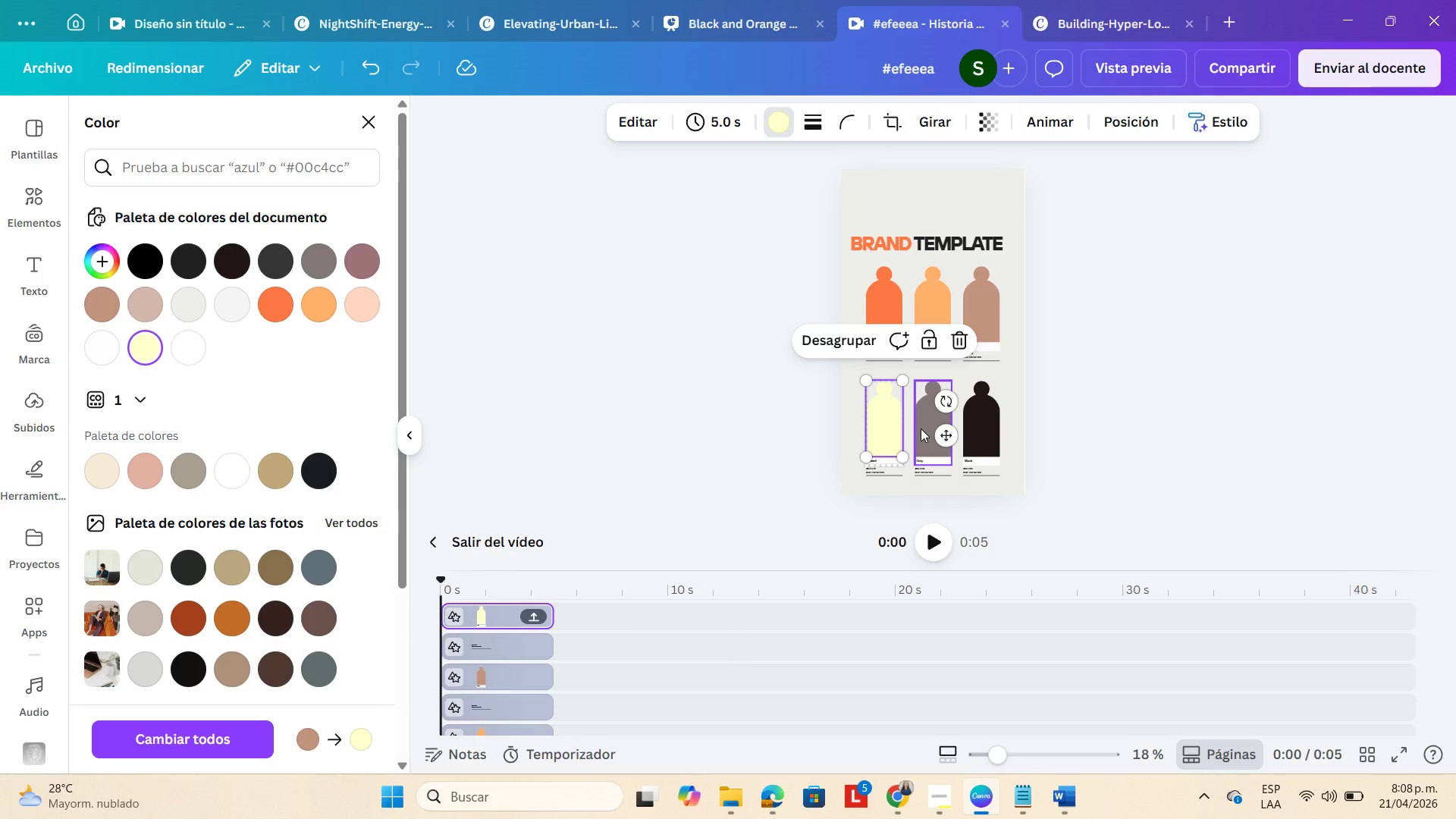 
double_click([921, 428])
 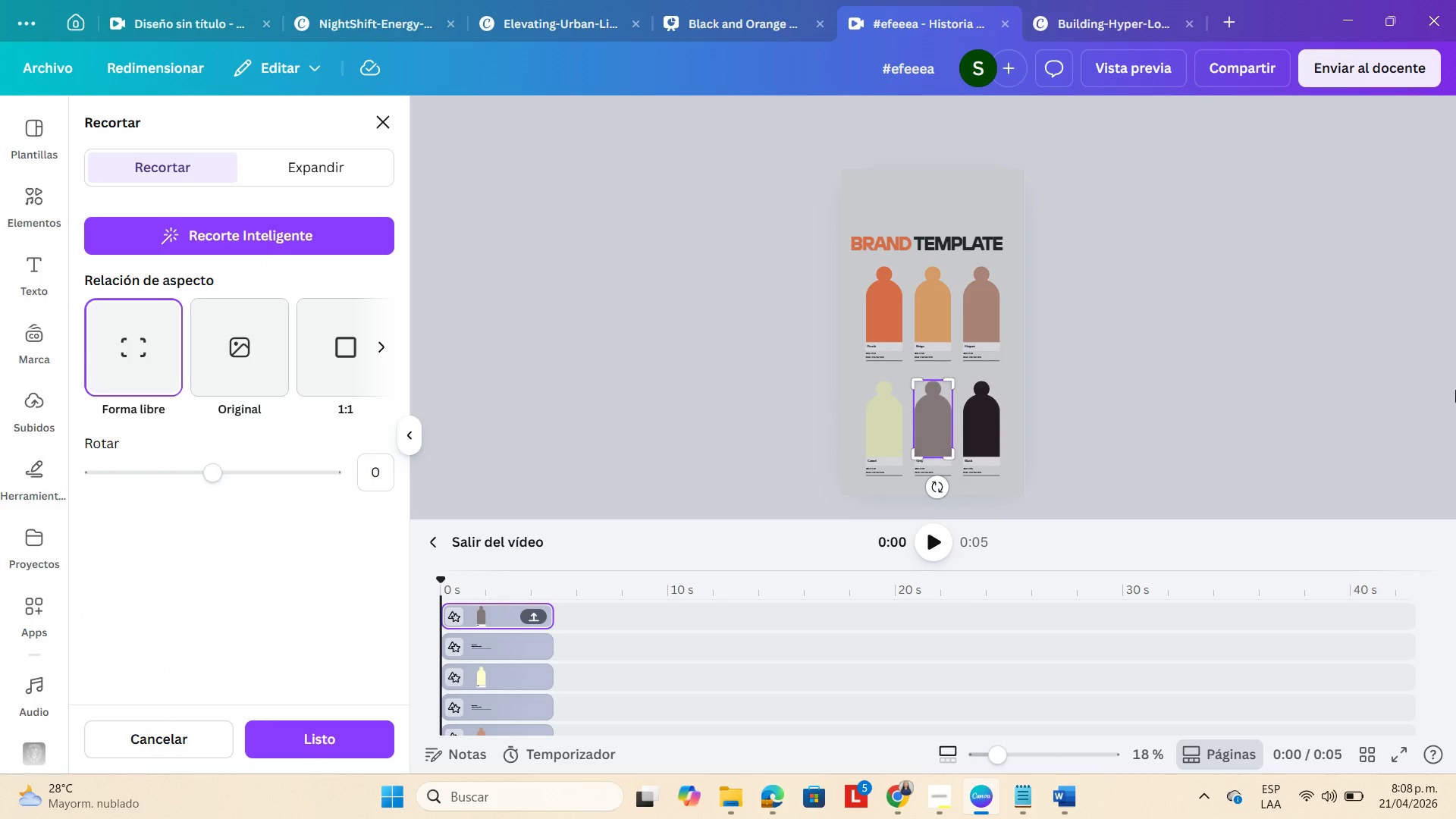 
left_click([1253, 368])
 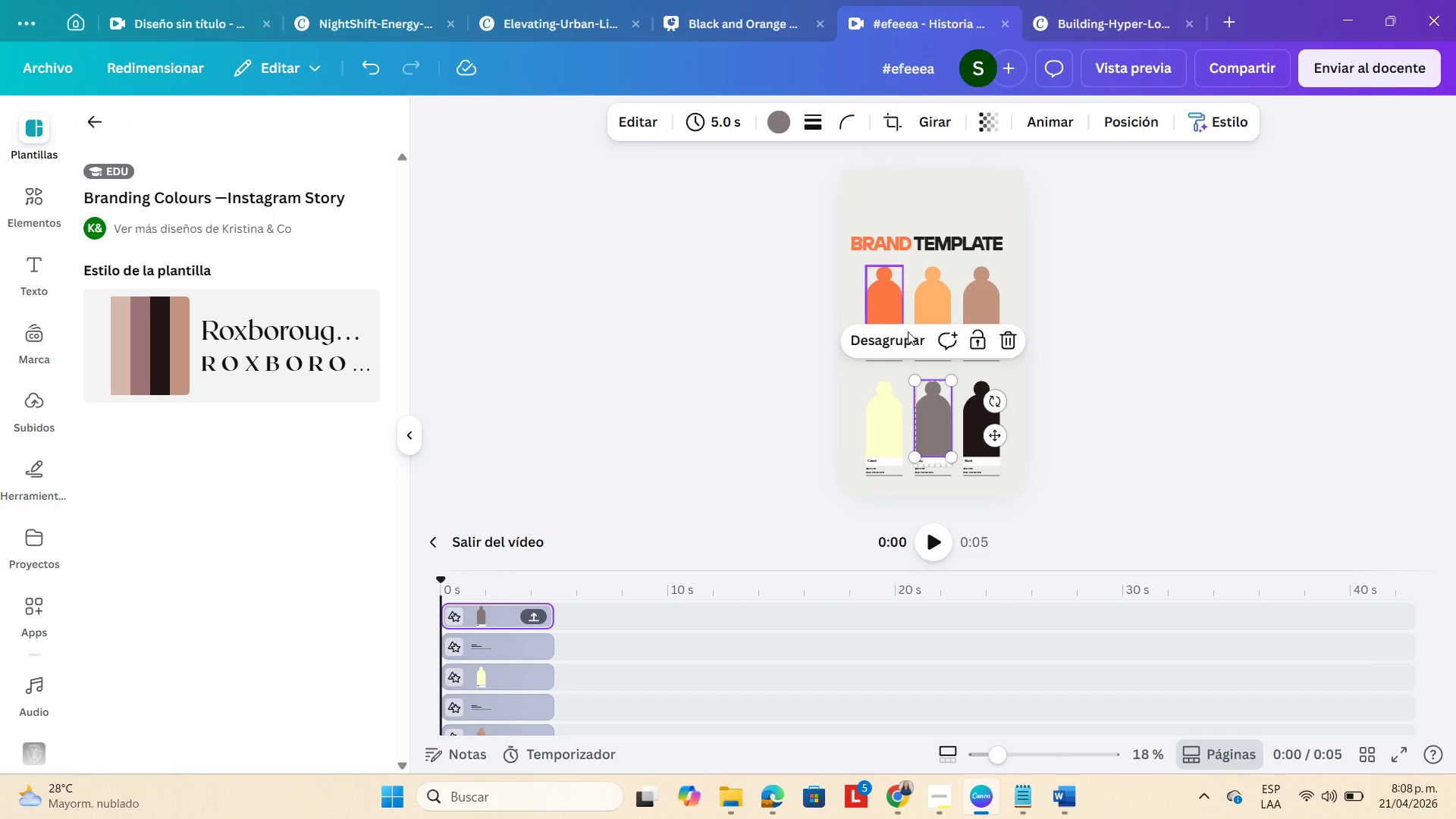 
left_click([959, 191])
 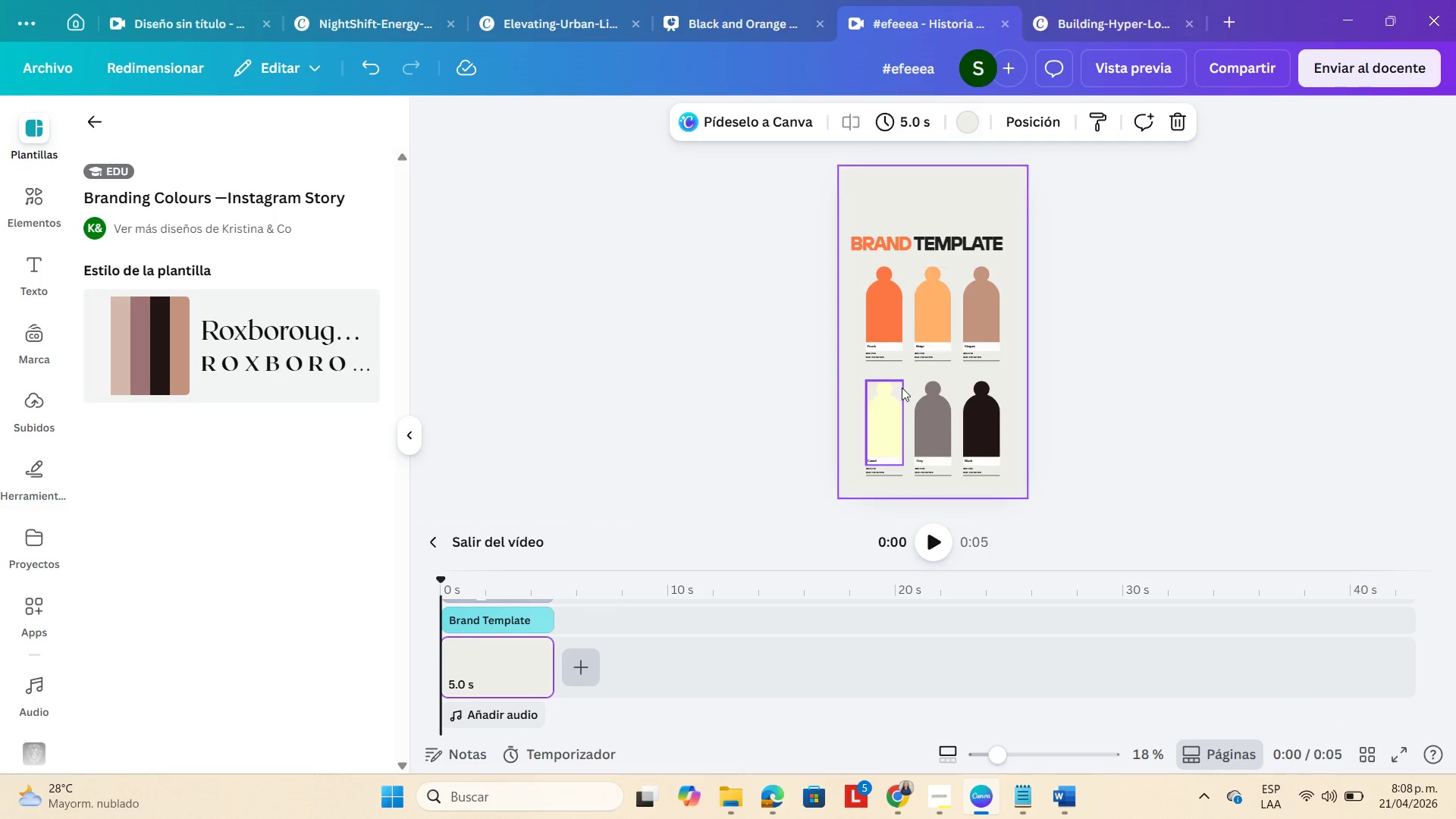 
left_click([934, 410])
 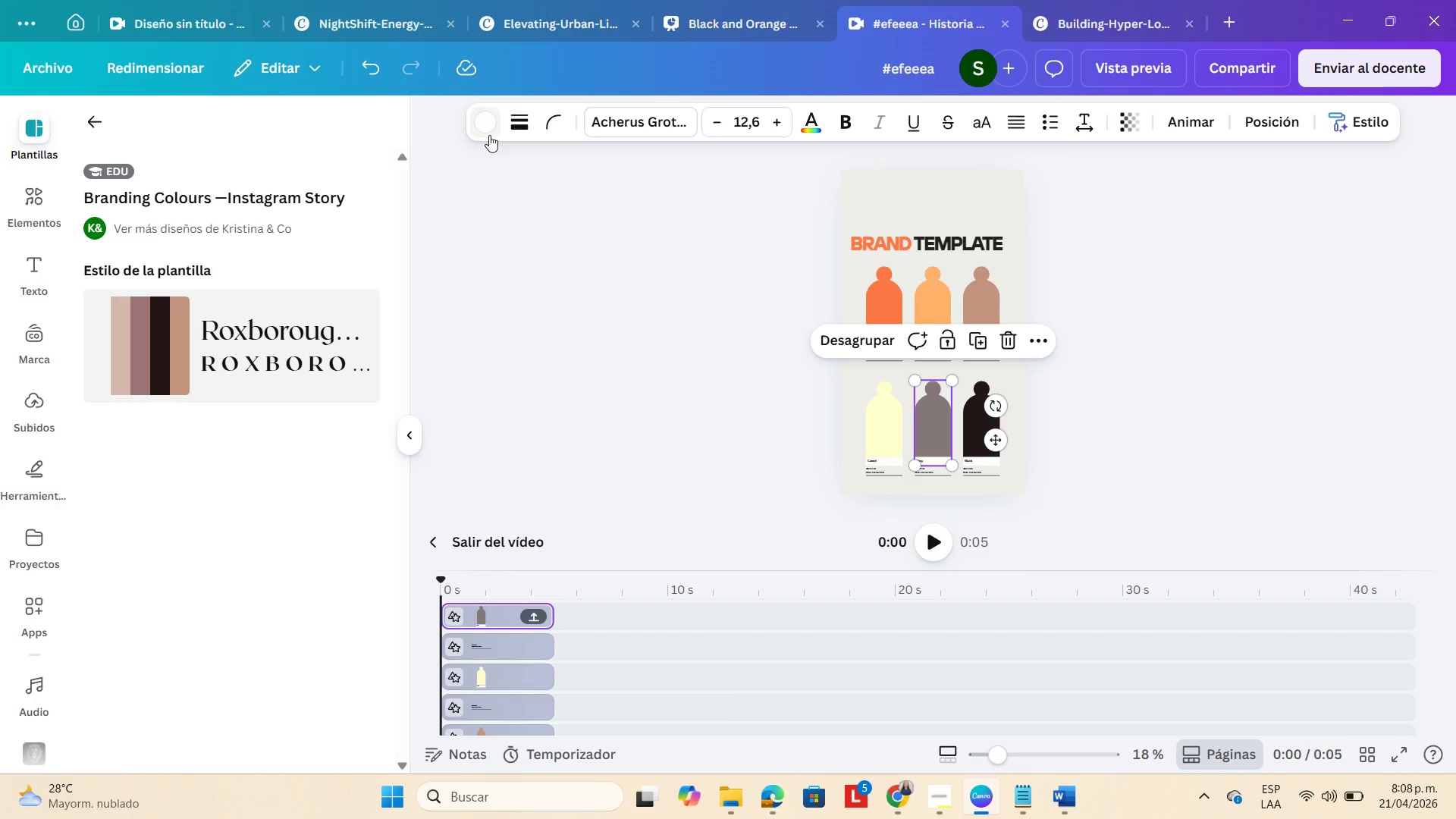 
left_click([489, 135])
 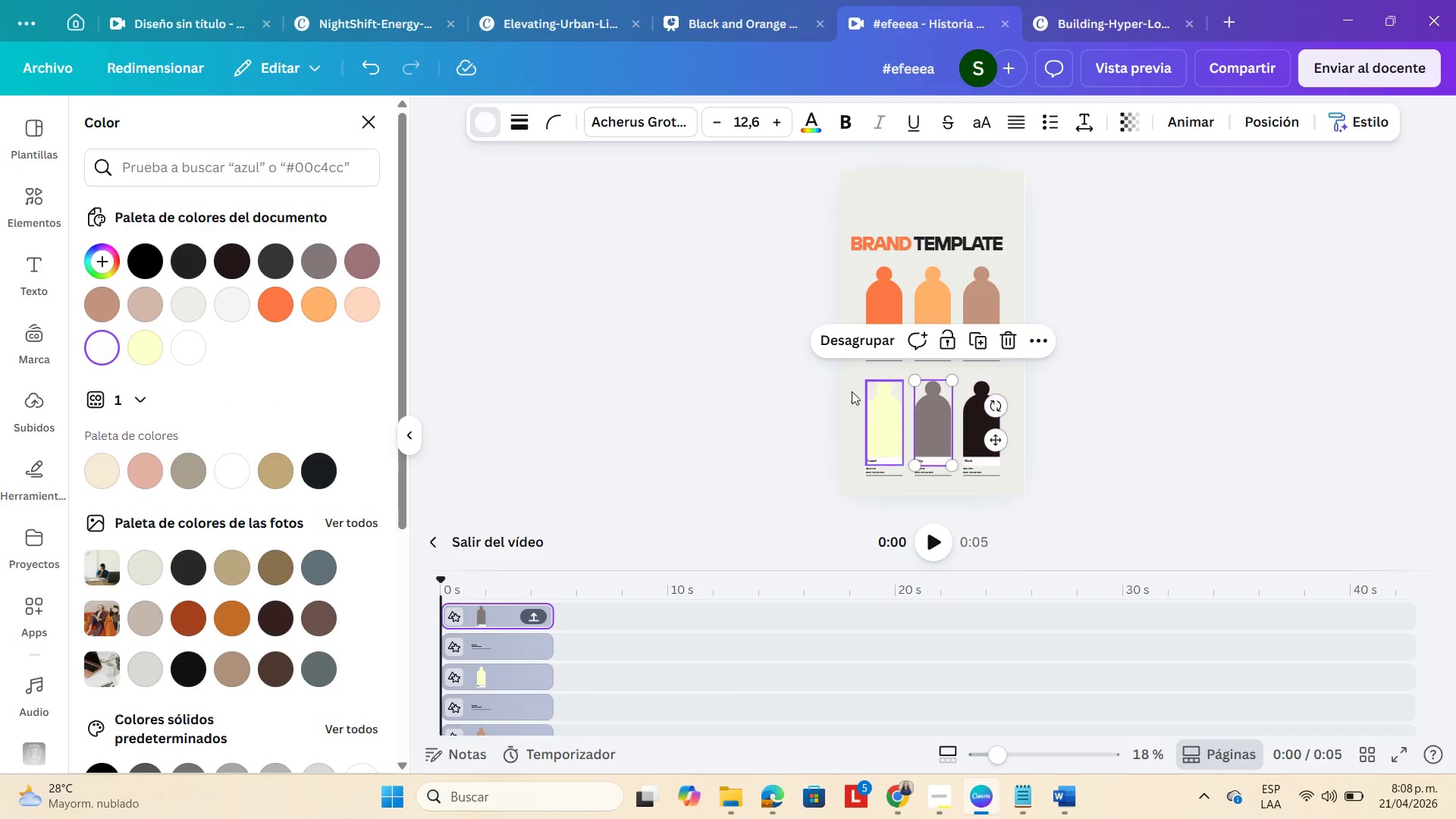 
left_click([872, 401])
 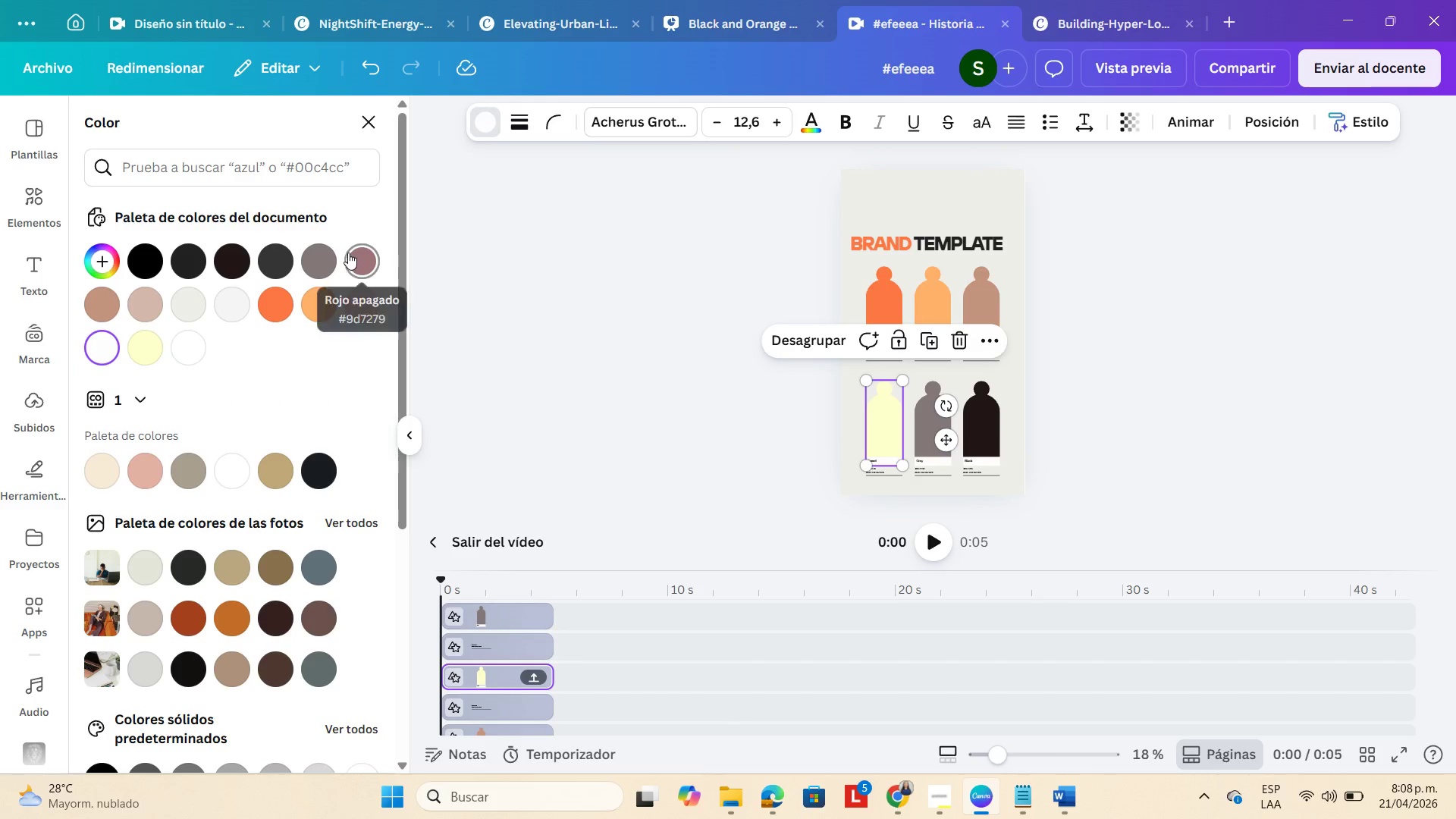 
left_click([325, 253])
 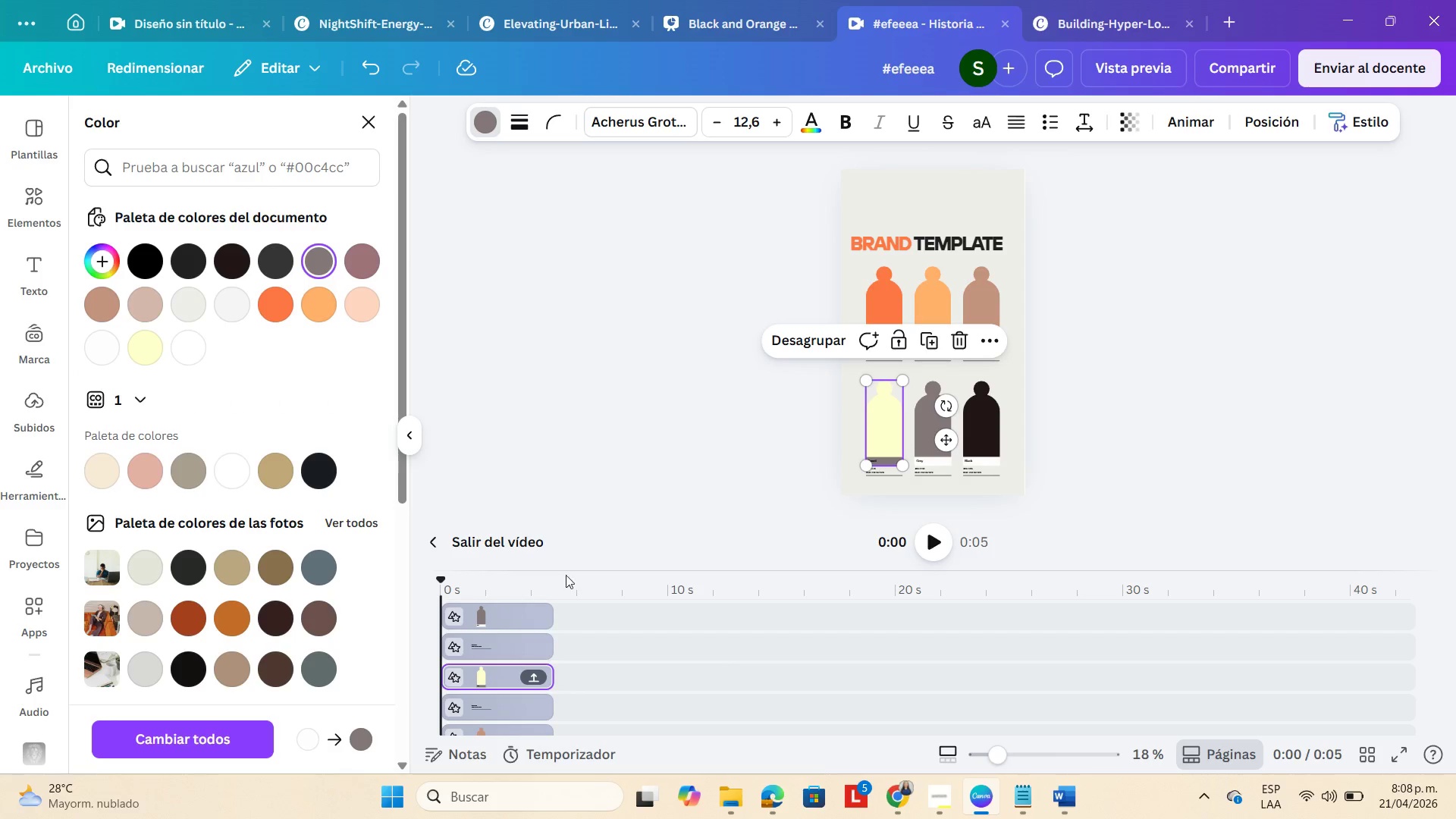 
left_click([1455, 112])
 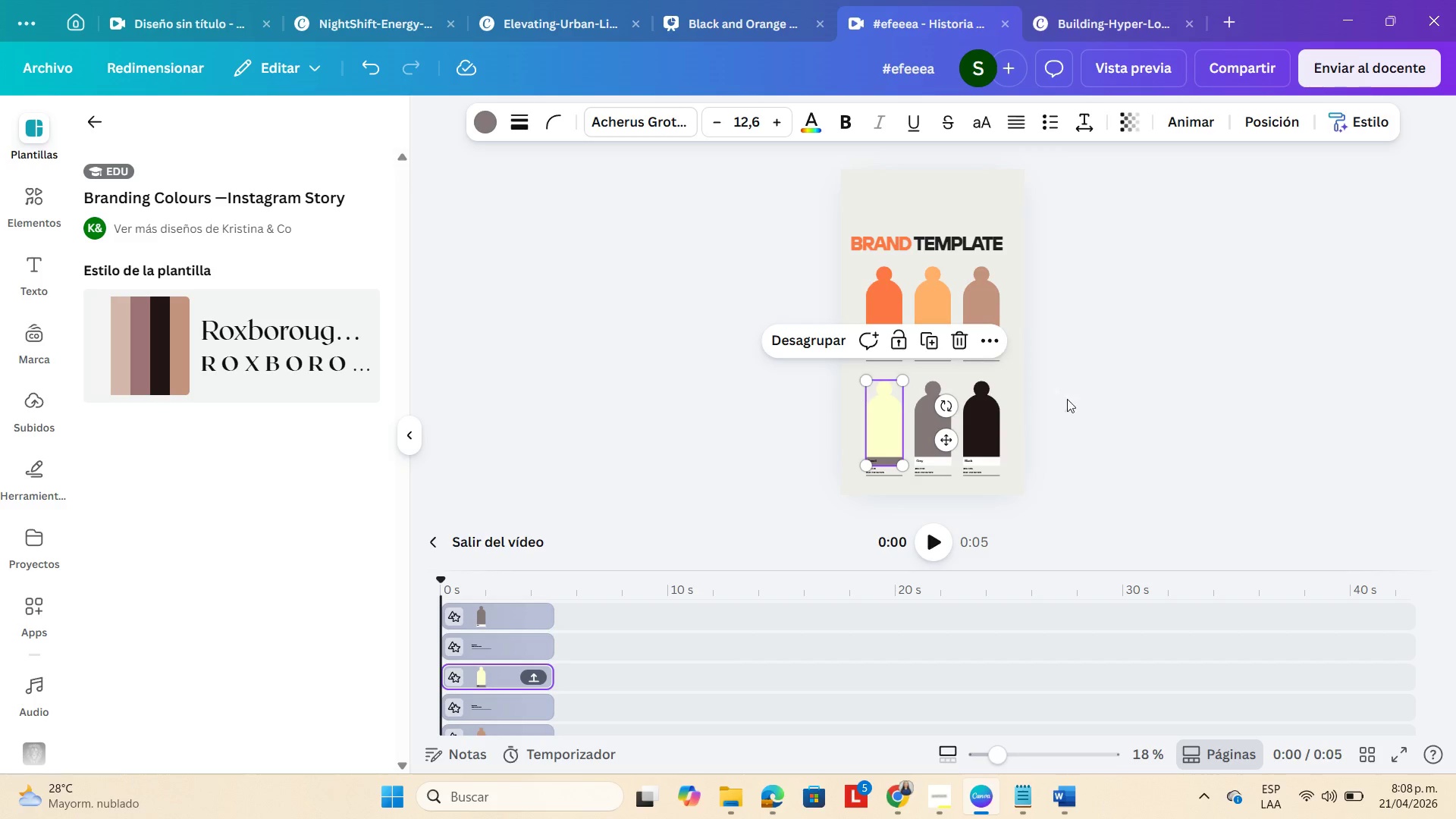 
left_click([1247, 342])
 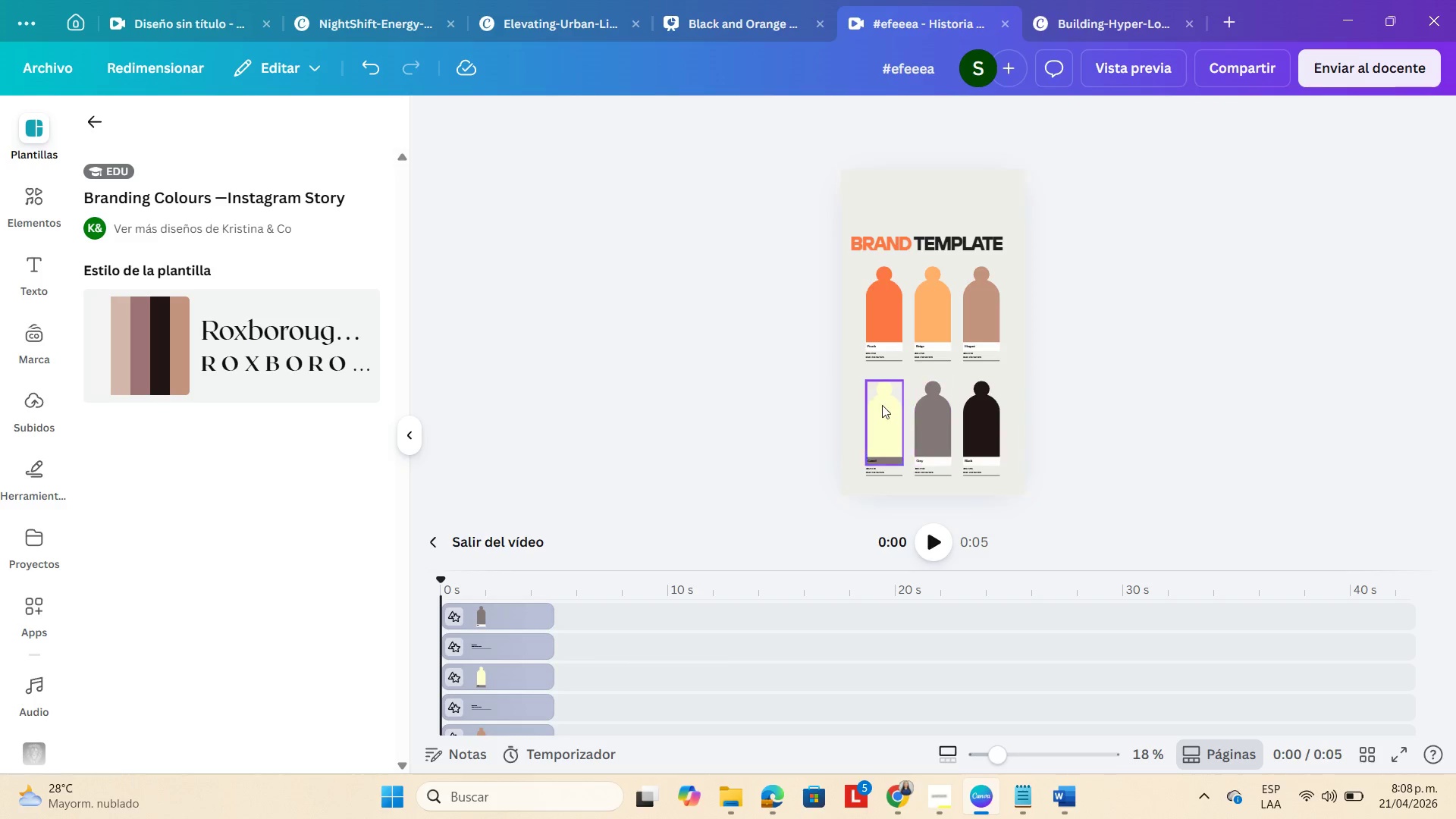 
left_click([880, 405])
 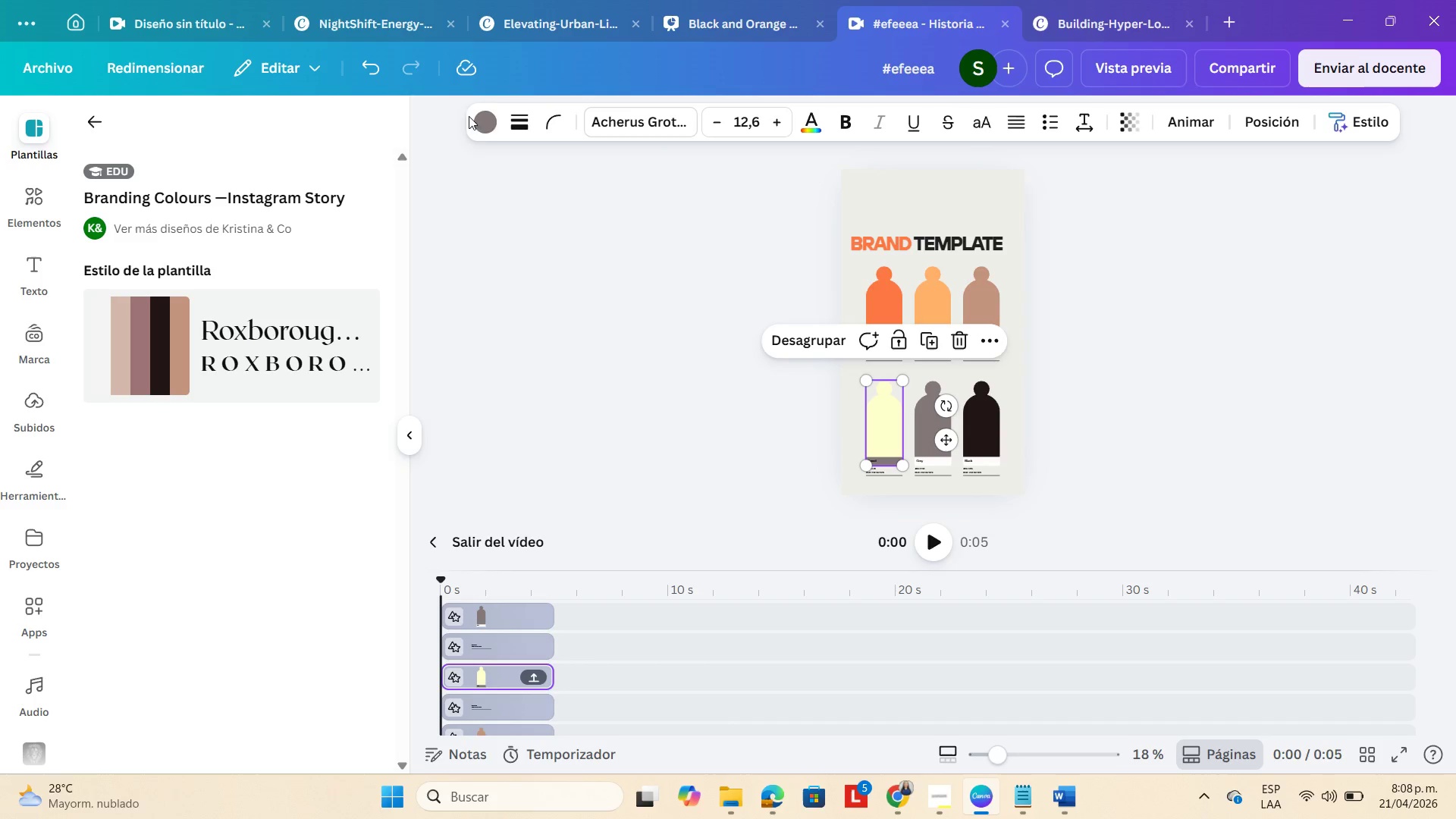 
left_click([484, 123])
 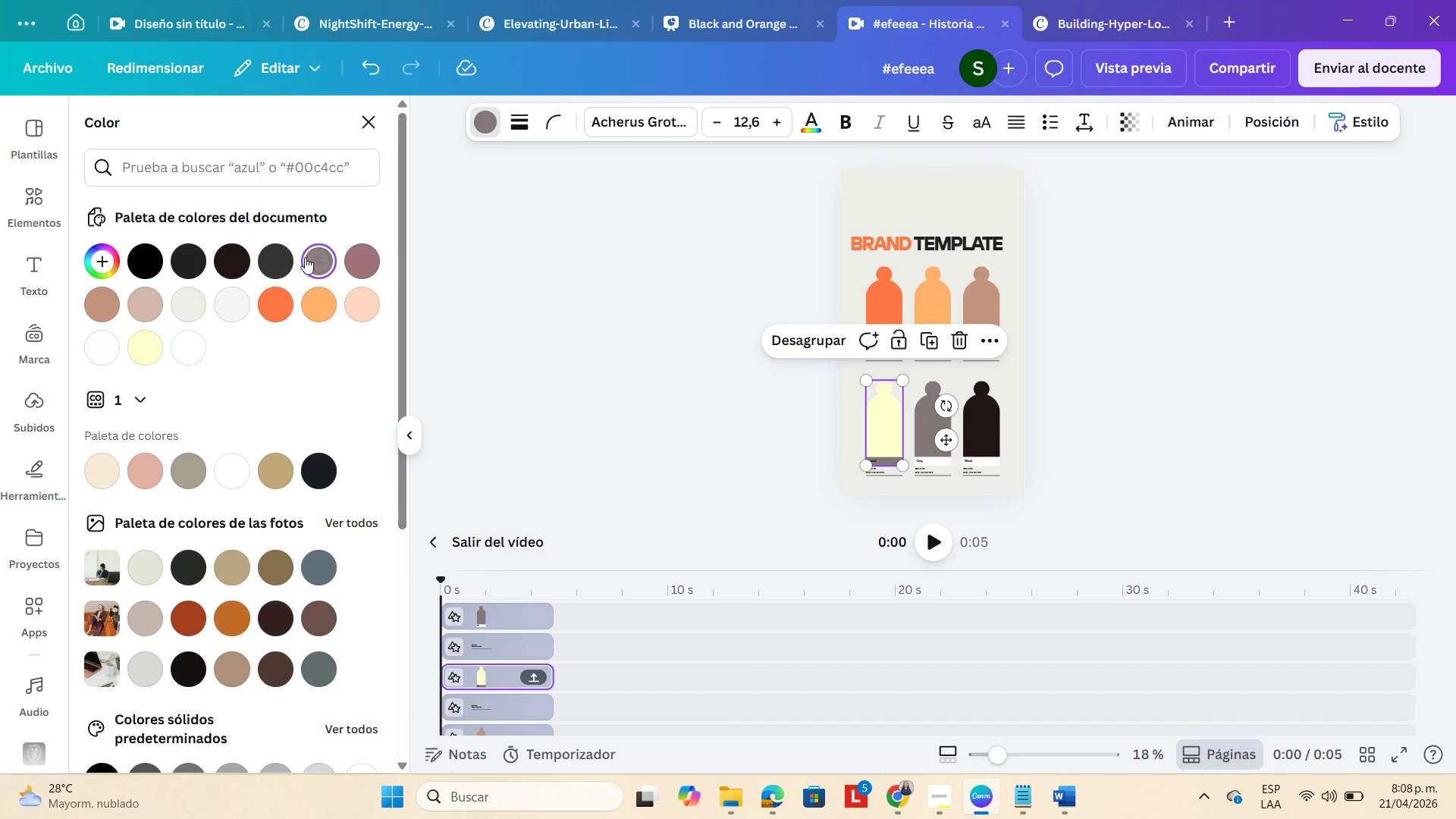 
left_click([308, 259])
 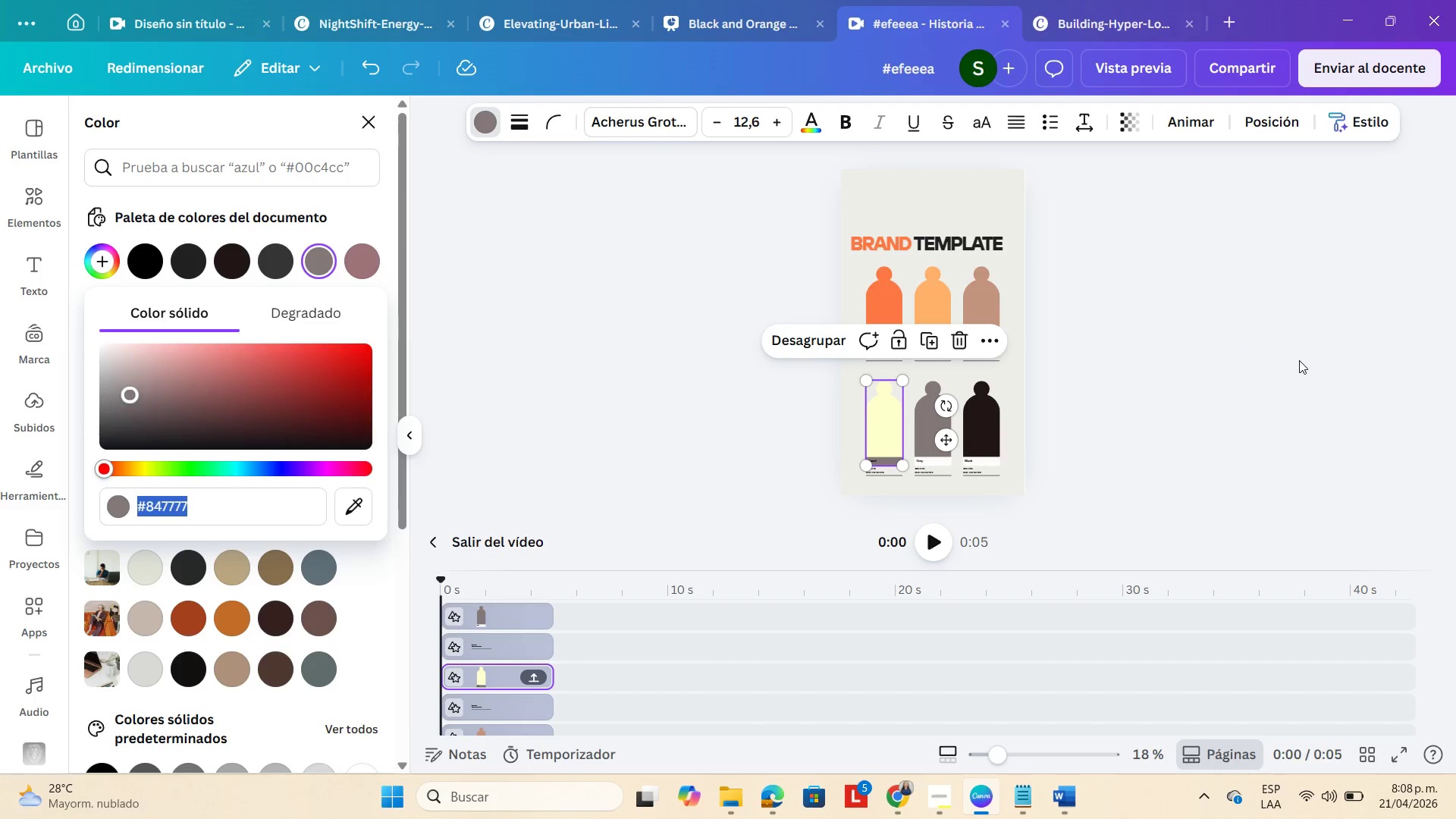 
double_click([1242, 374])
 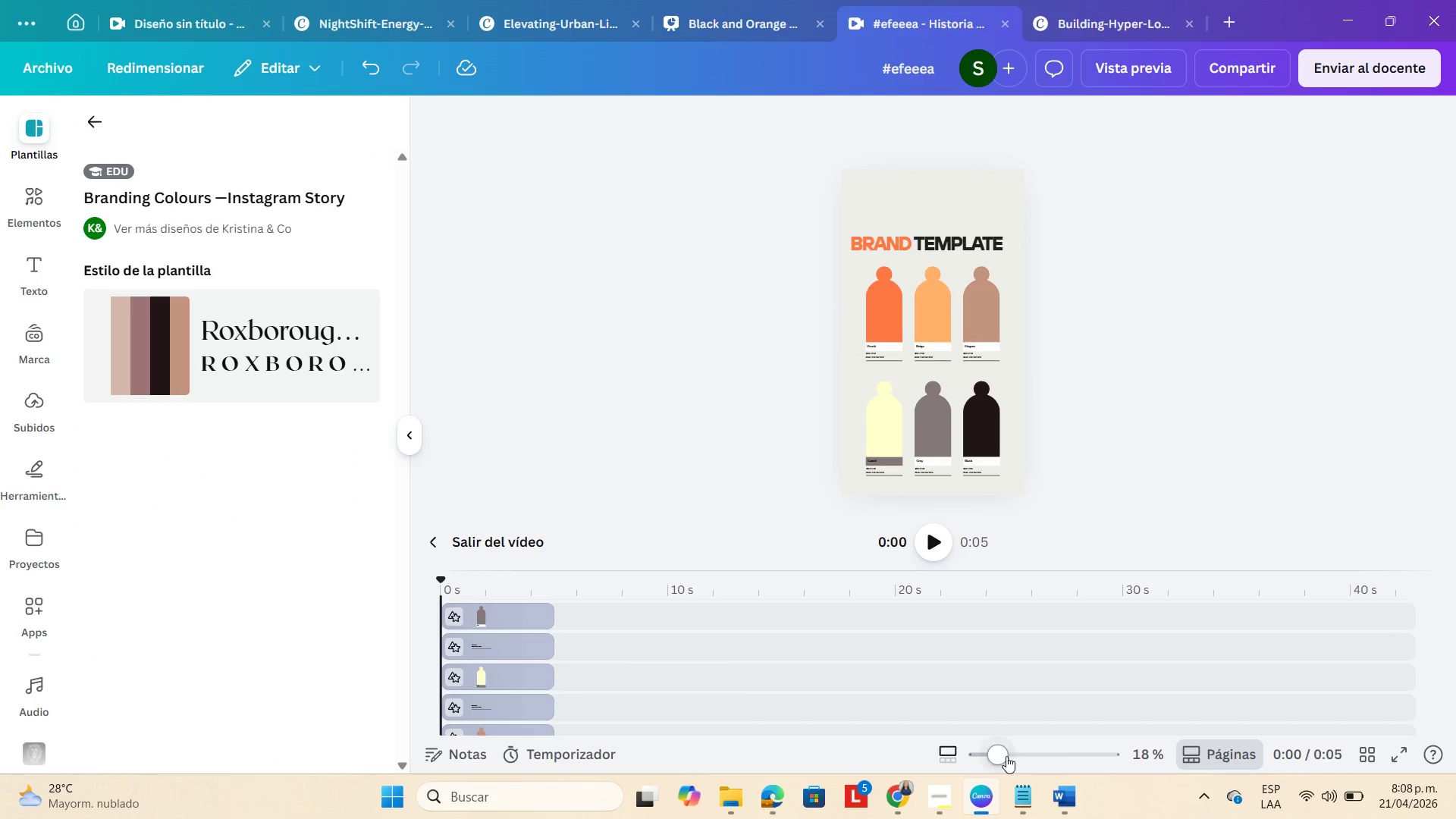 
double_click([1006, 746])
 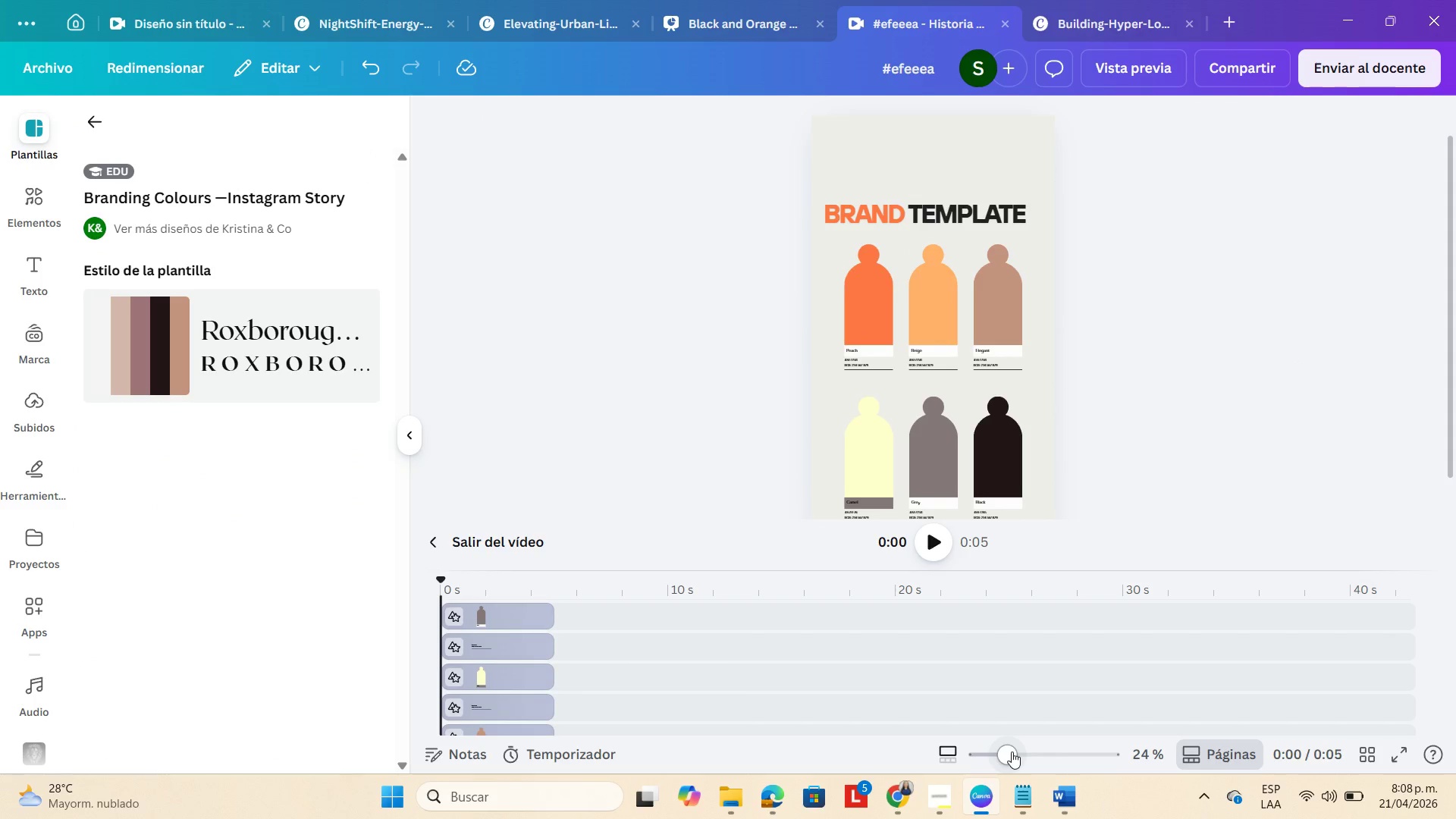 
left_click([1012, 752])
 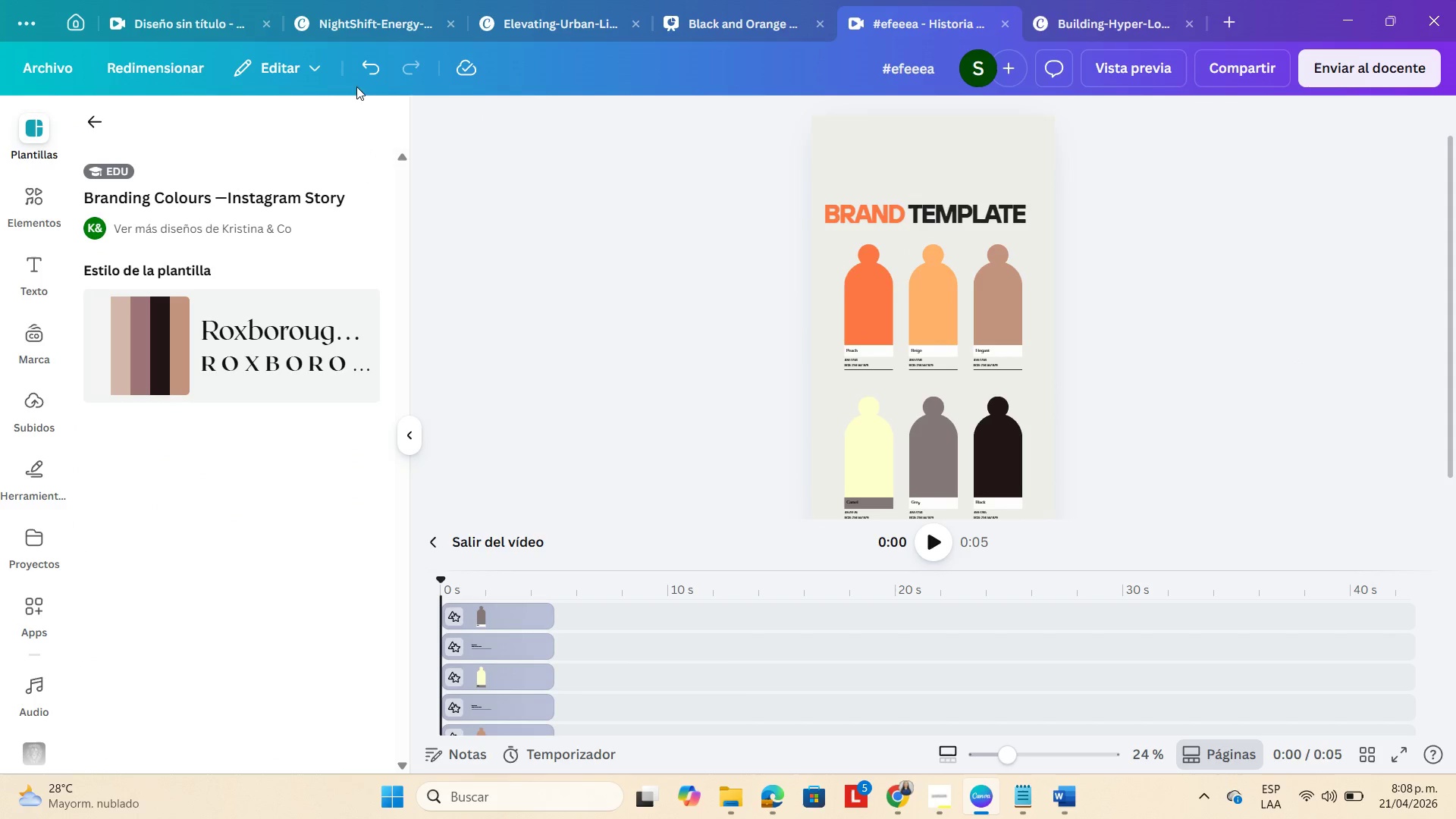 
left_click([358, 77])
 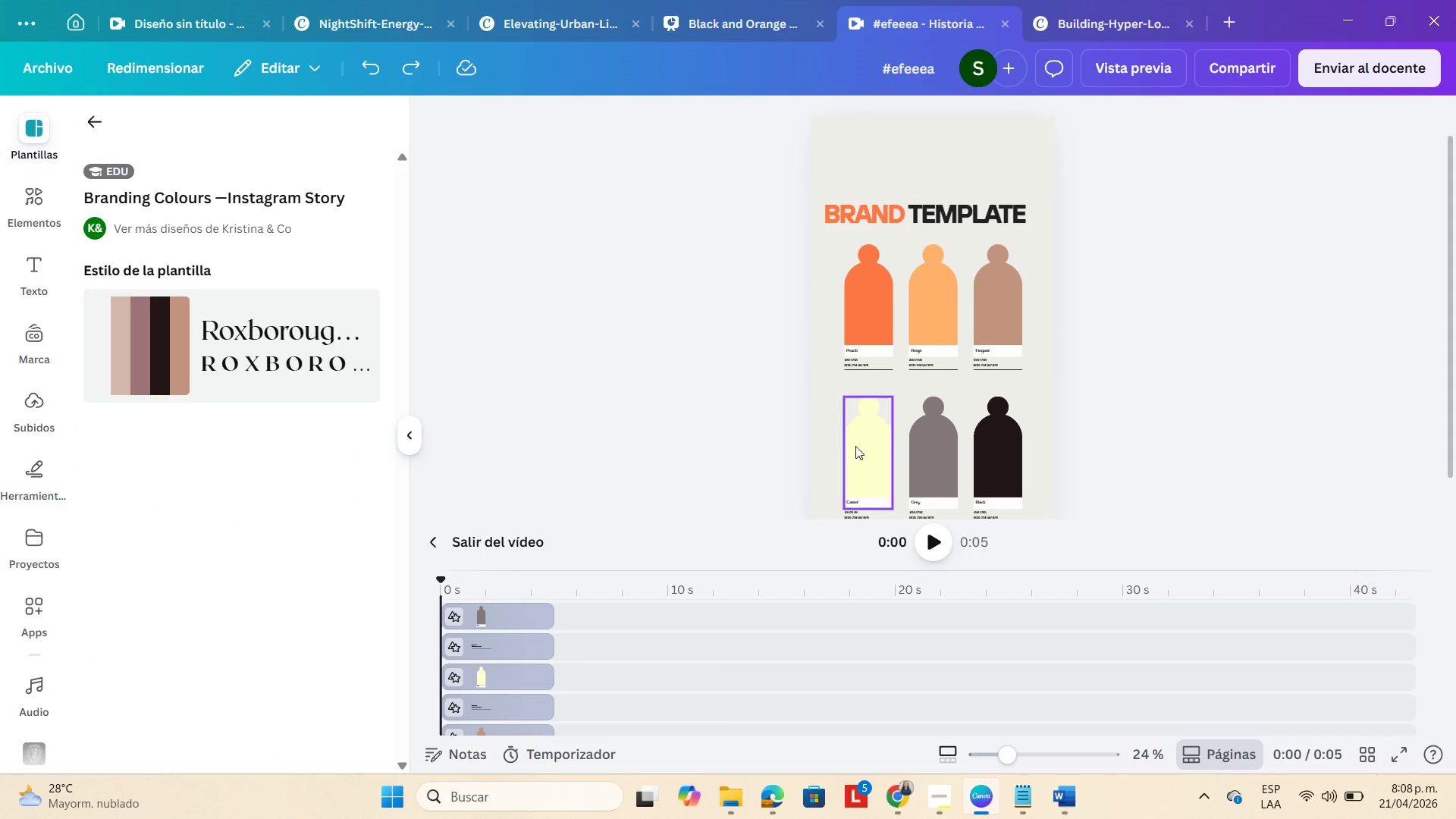 
left_click([864, 445])
 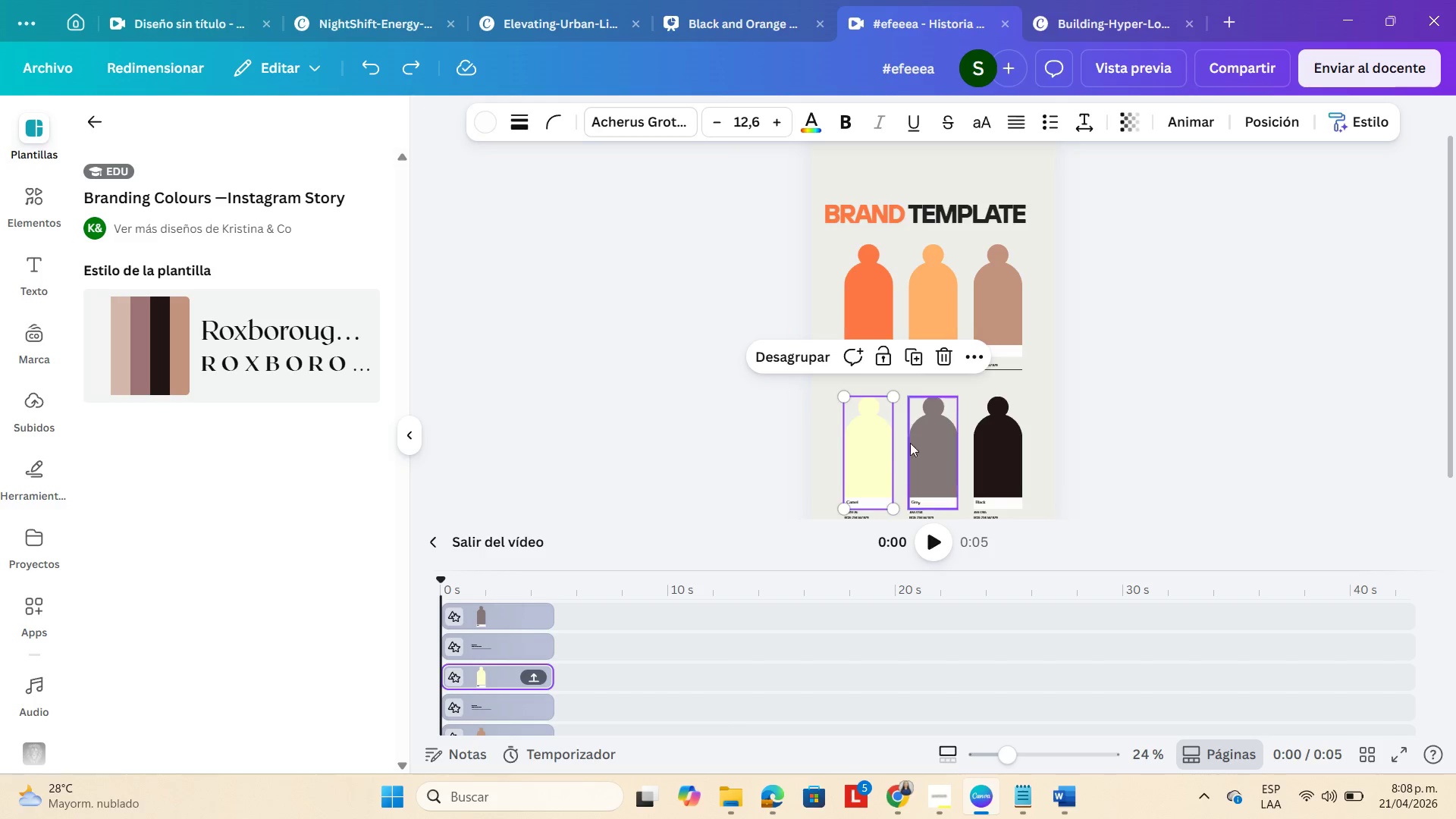 
left_click([851, 440])
 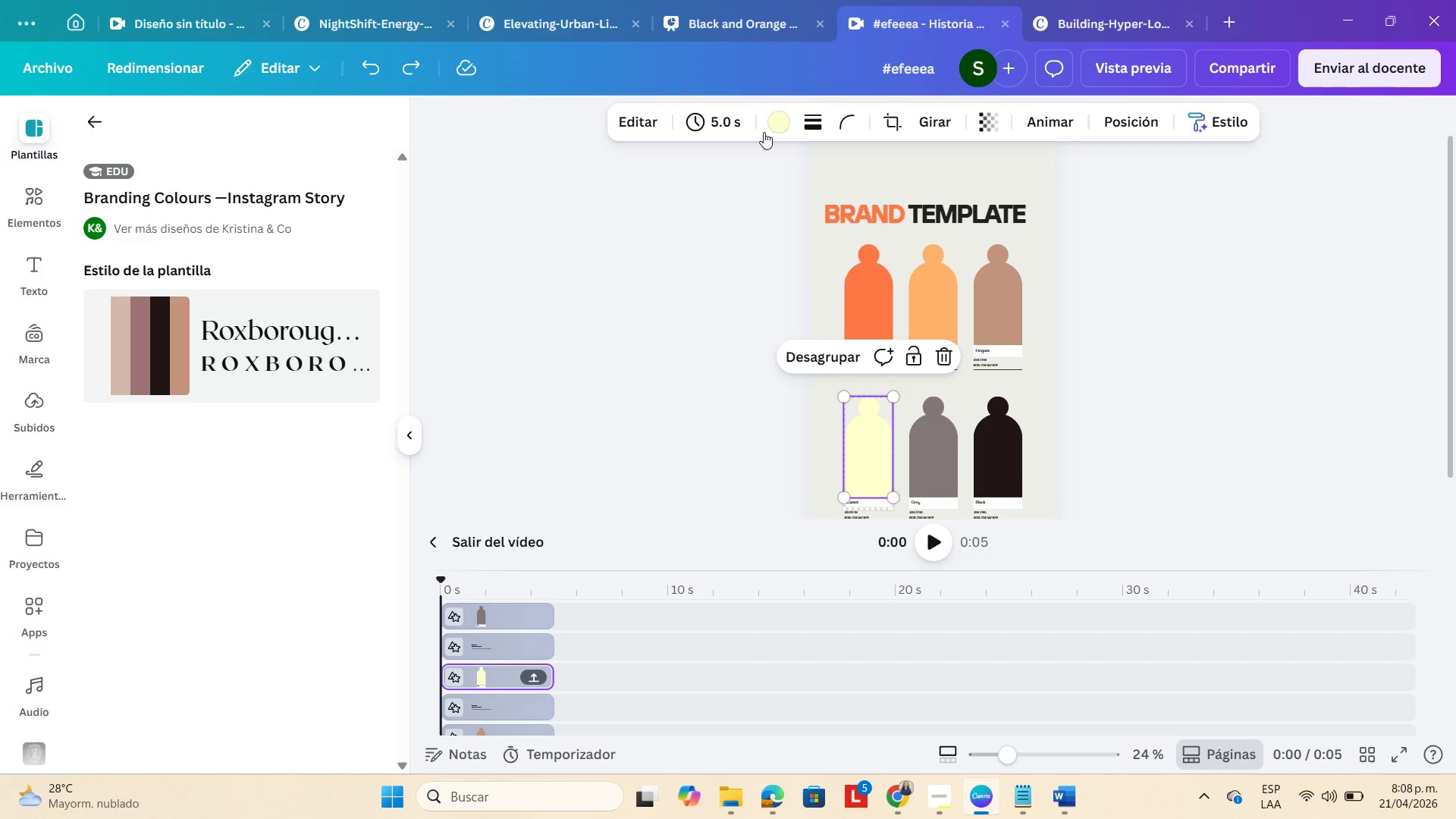 
left_click([790, 118])
 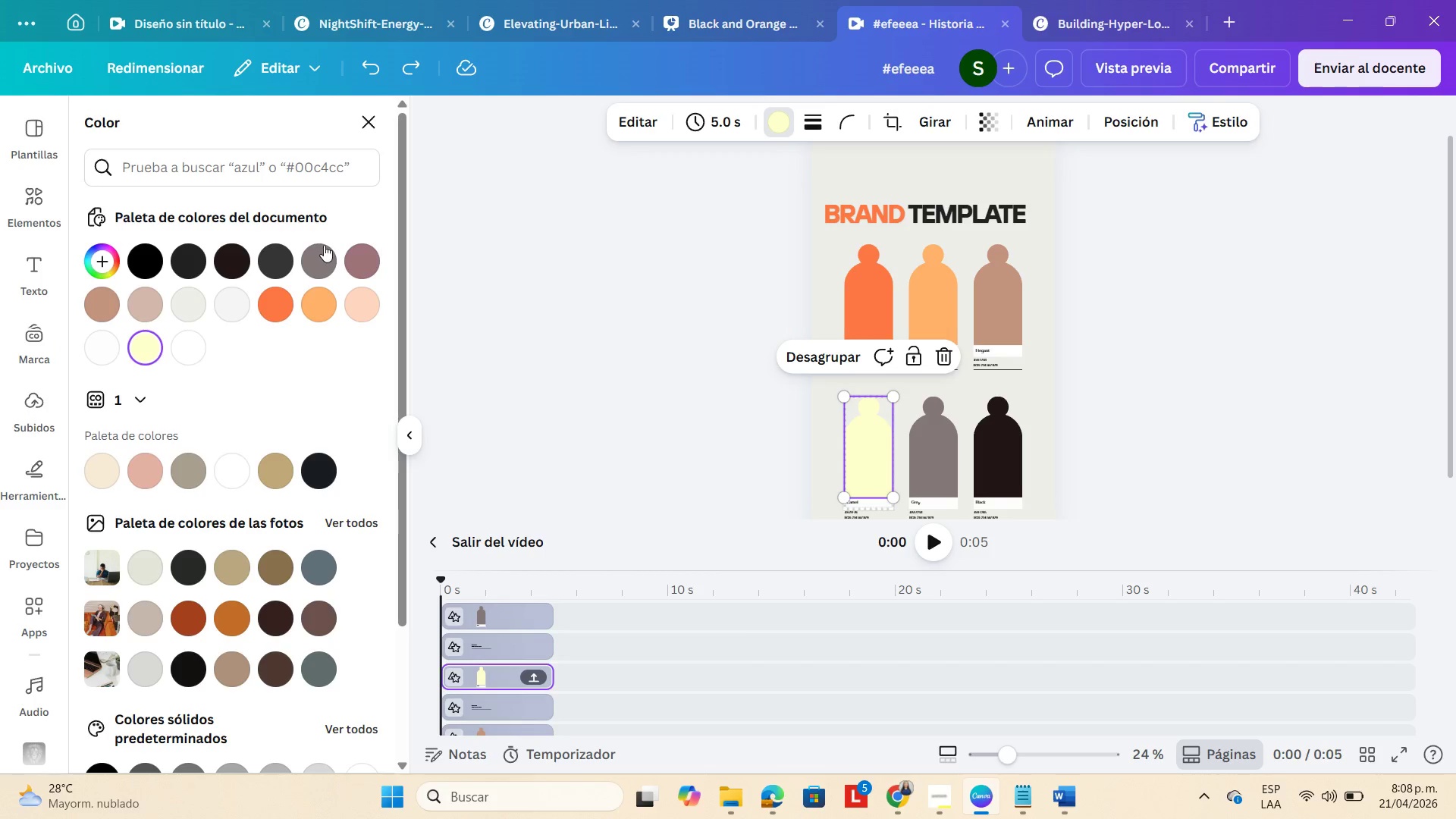 
left_click([322, 269])
 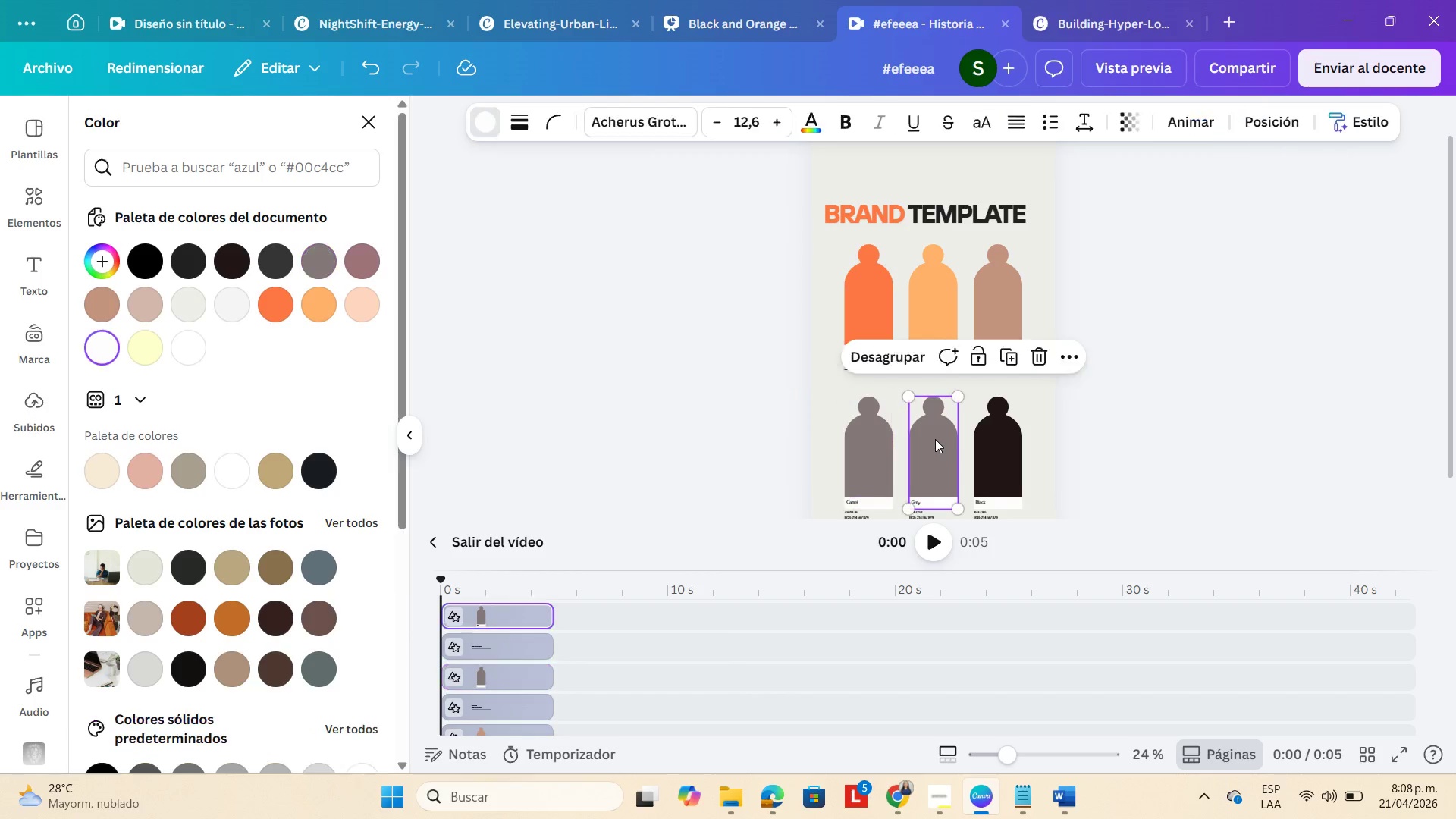 
double_click([935, 439])
 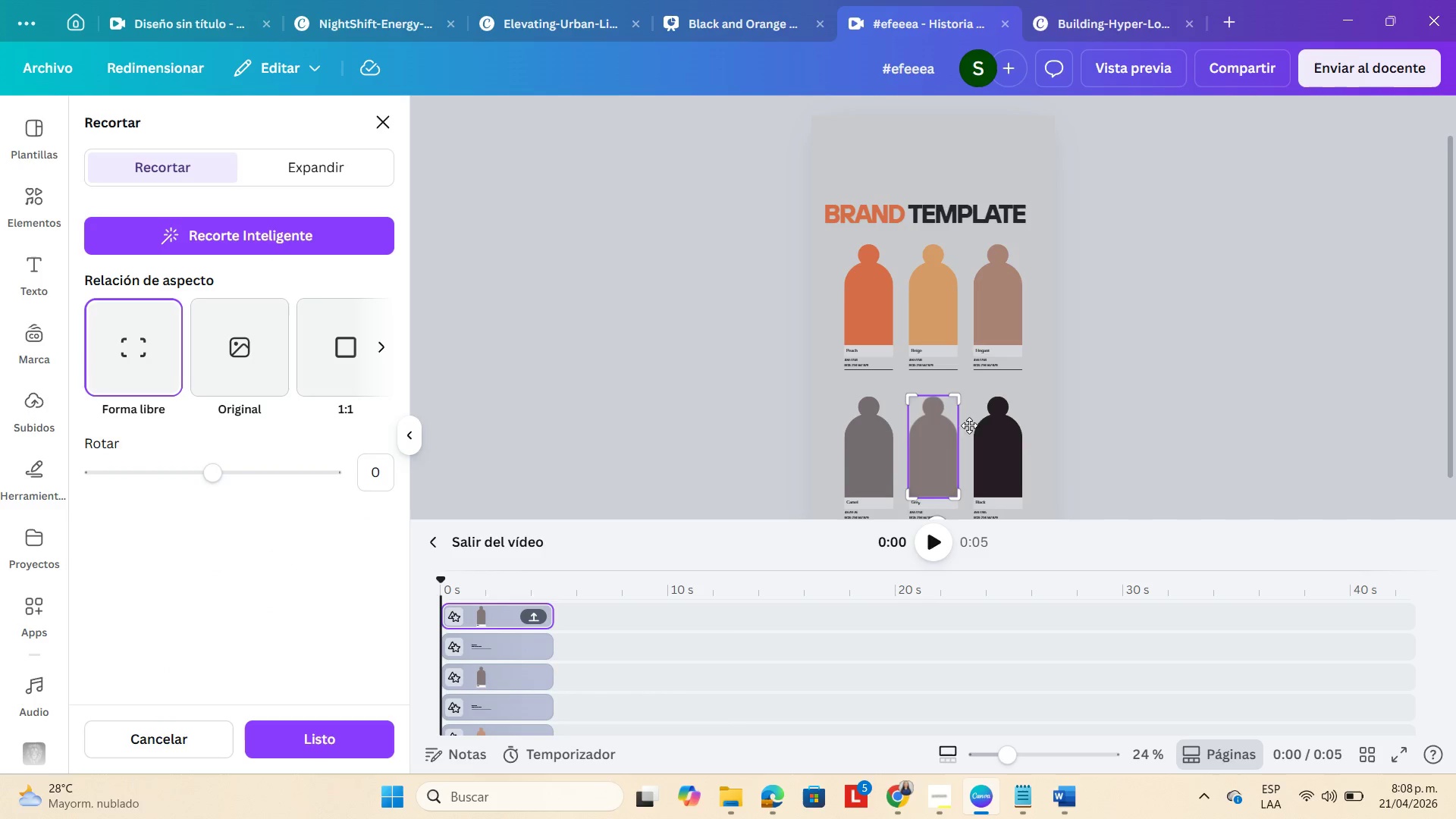 
left_click([1200, 363])
 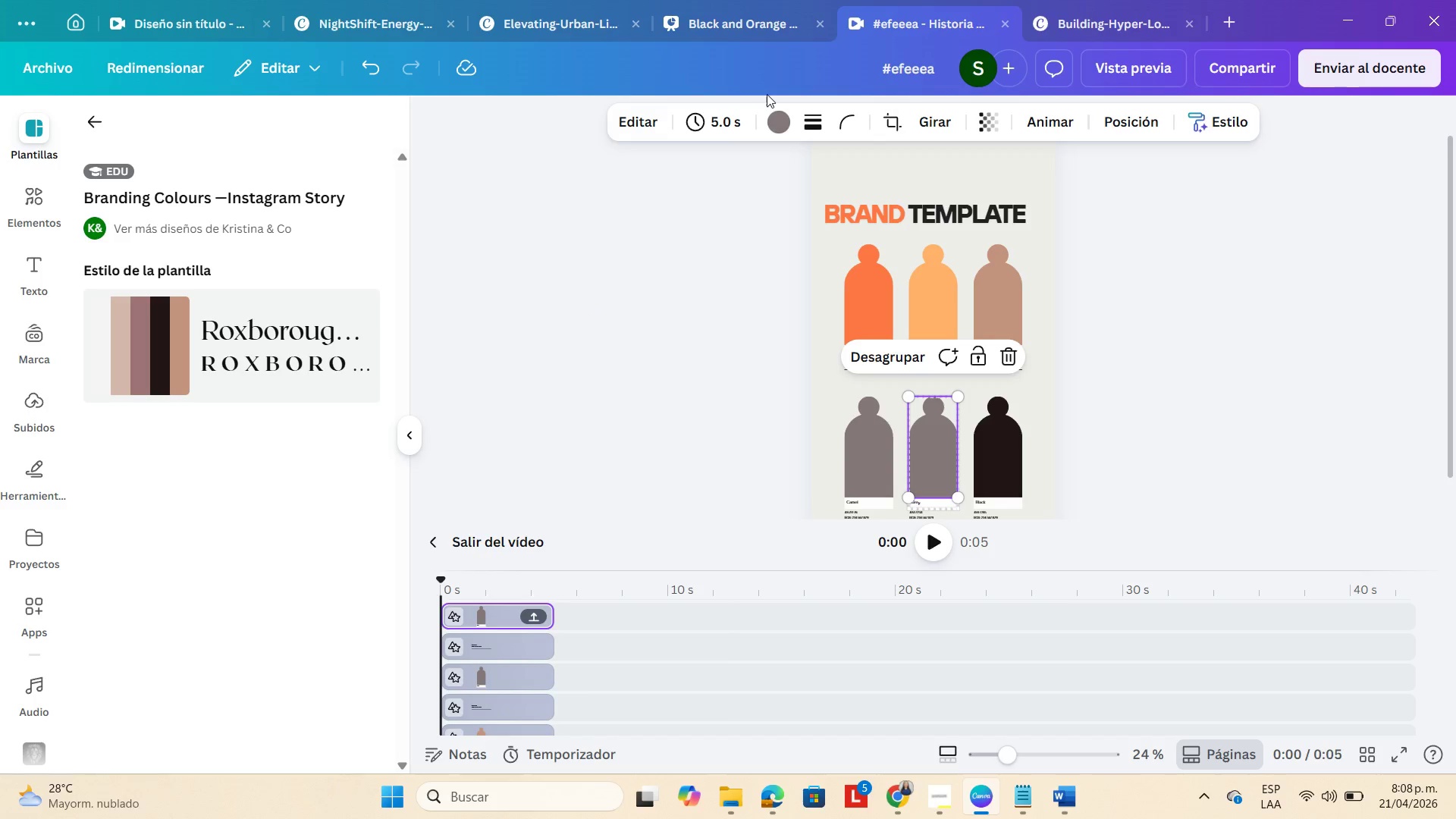 
left_click([779, 127])
 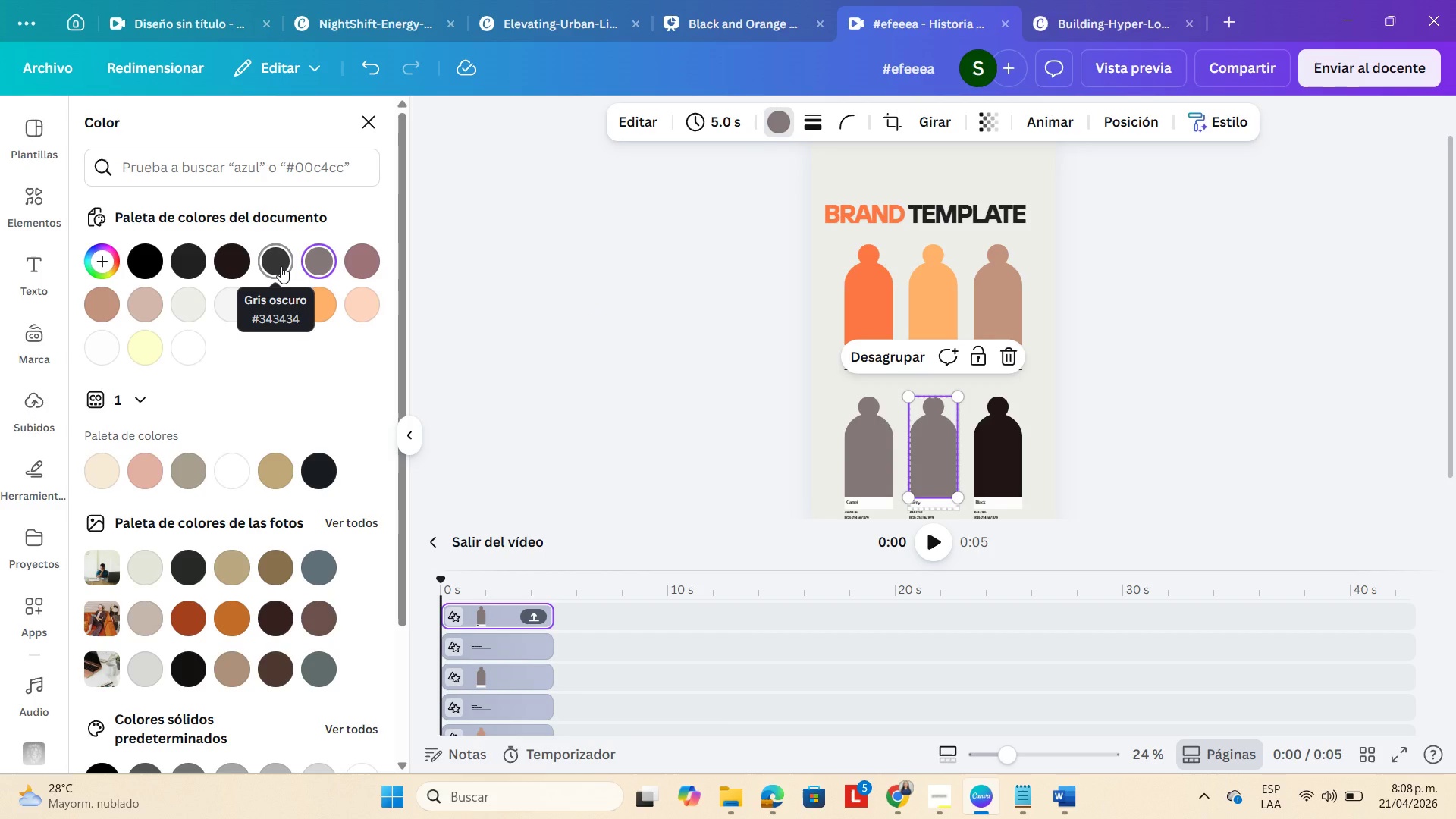 
left_click([281, 266])
 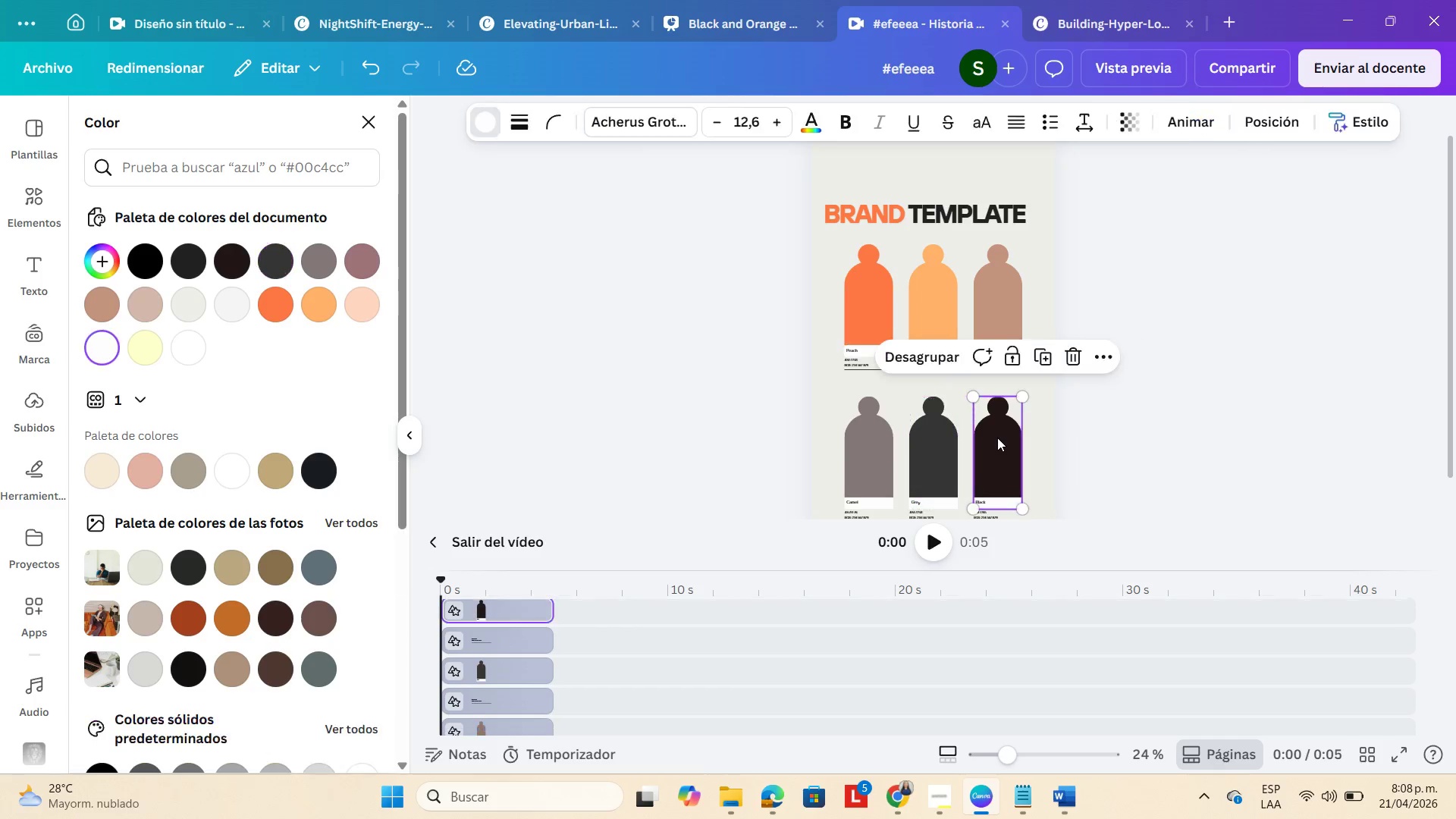 
left_click([997, 438])
 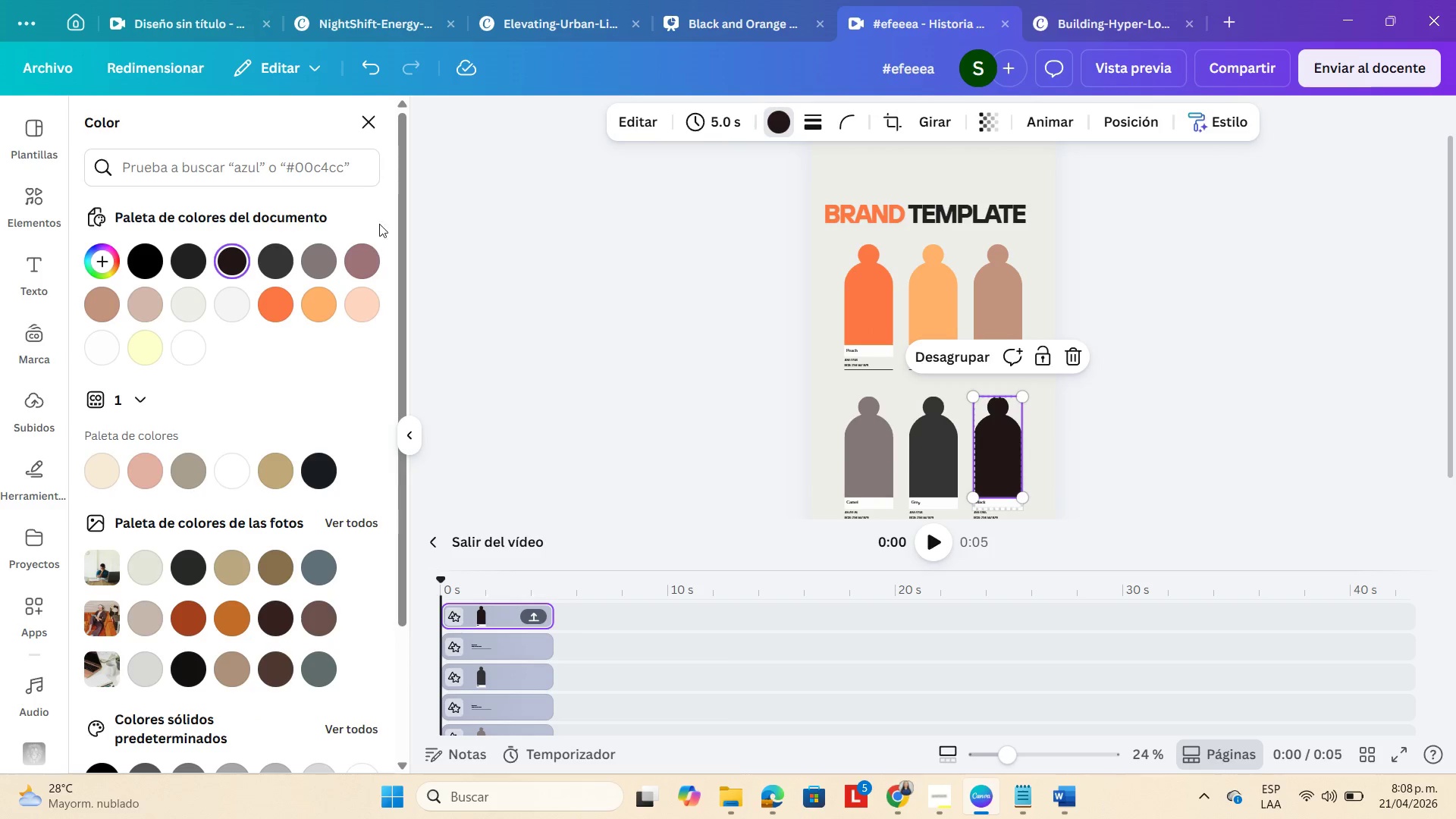 
mouse_move([178, 256])
 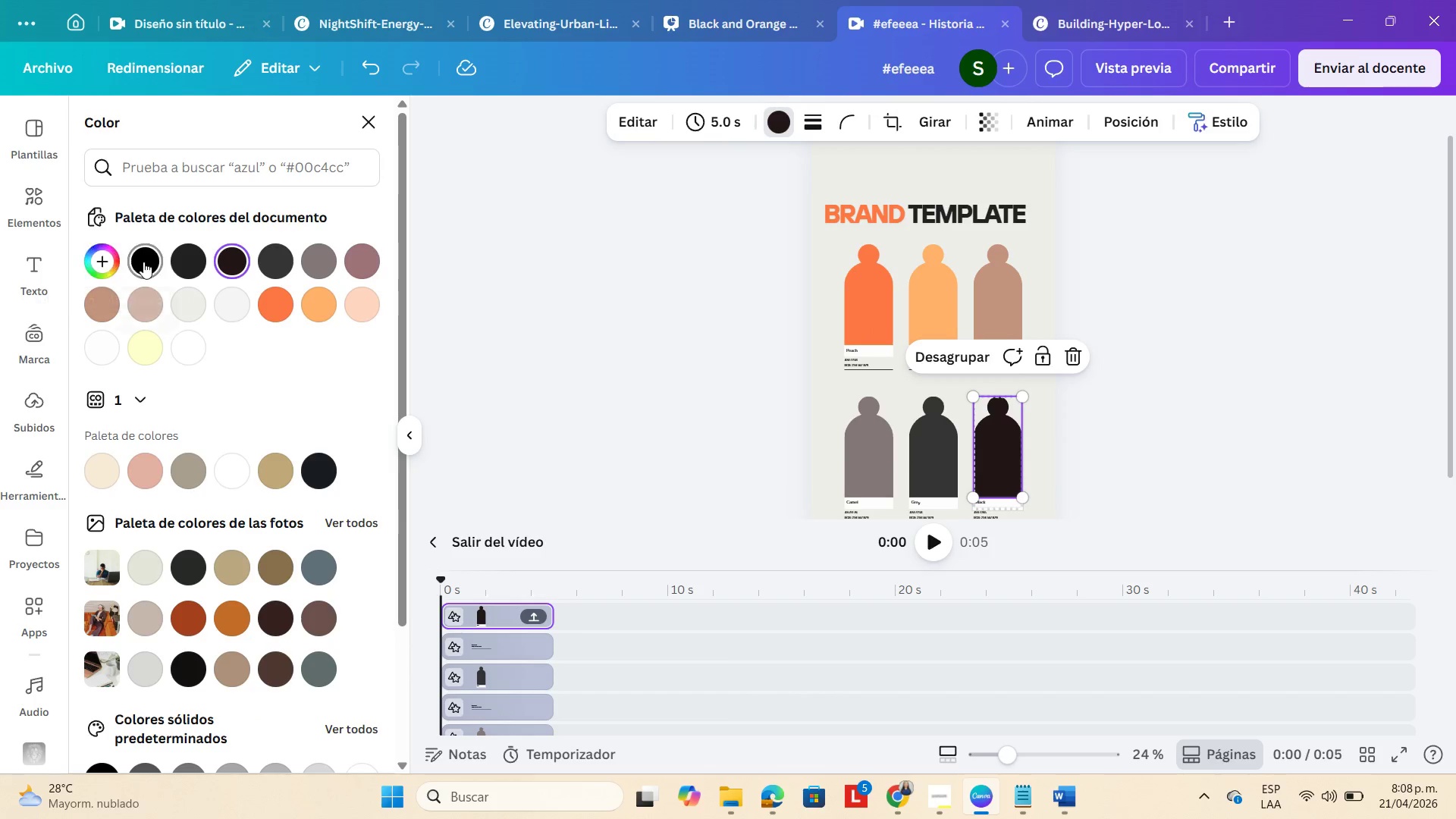 
left_click([143, 262])
 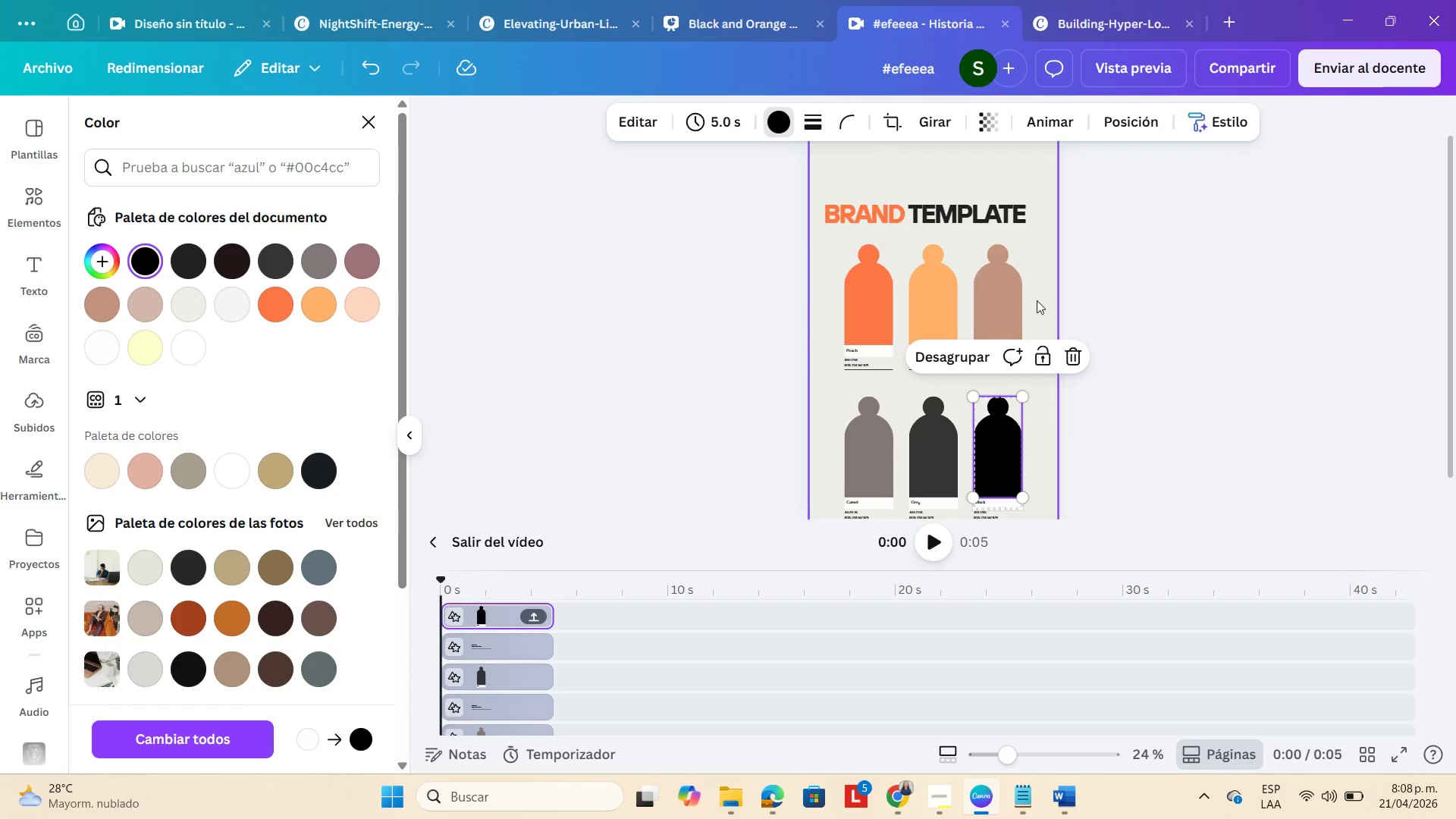 
left_click([1188, 339])
 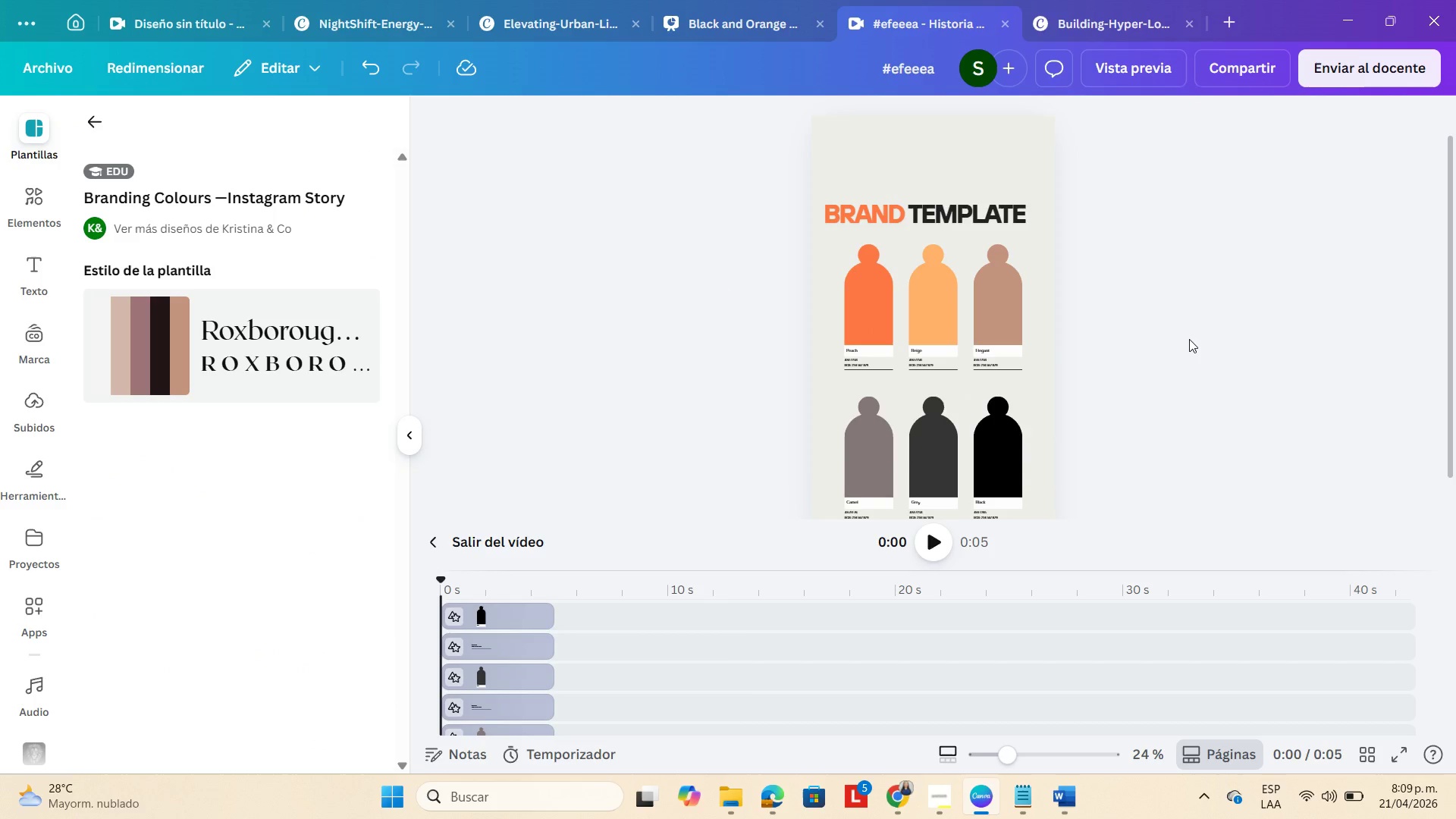 
scroll: coordinate [1189, 339], scroll_direction: down, amount: 1.0
 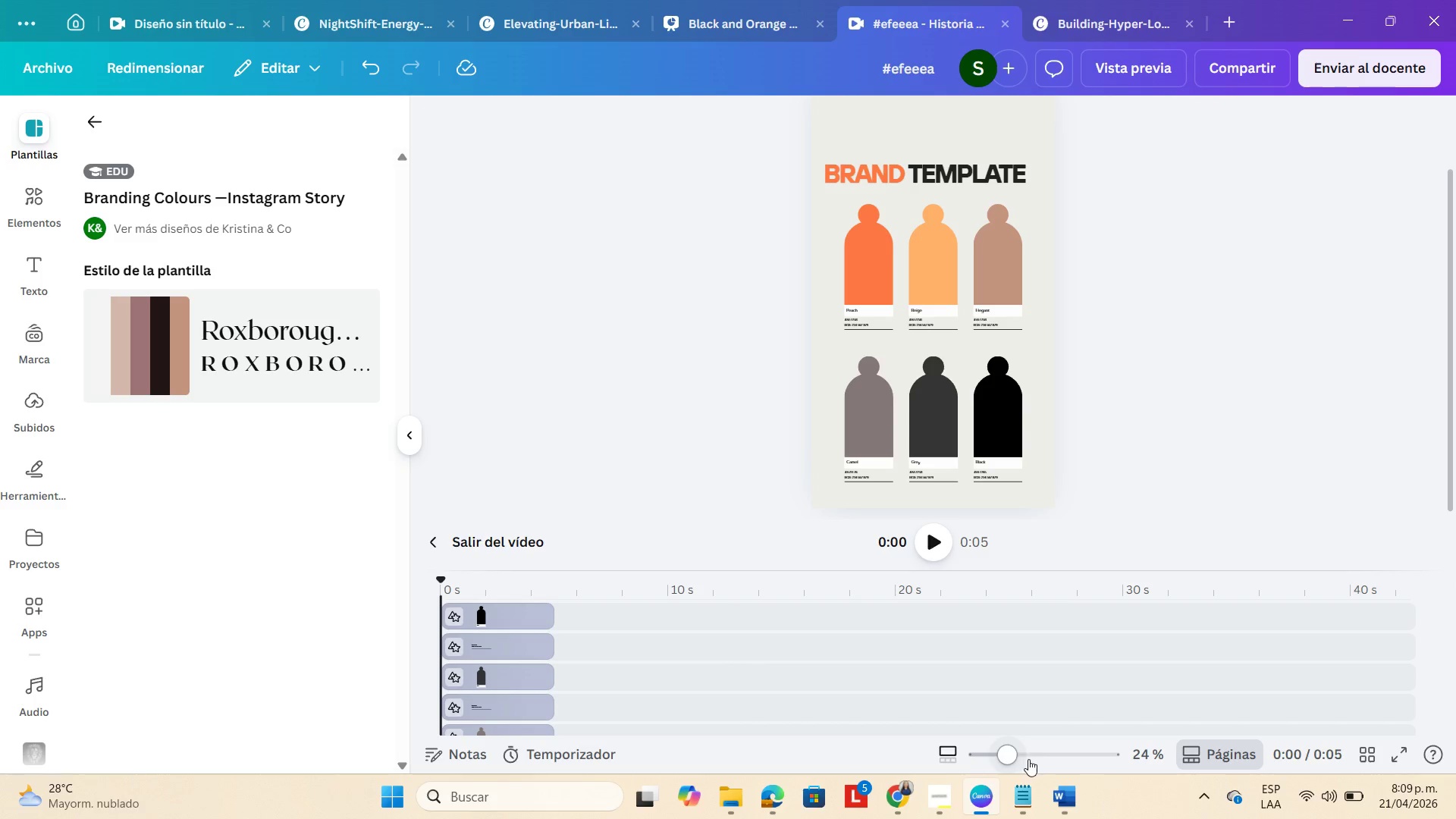 
double_click([1048, 755])
 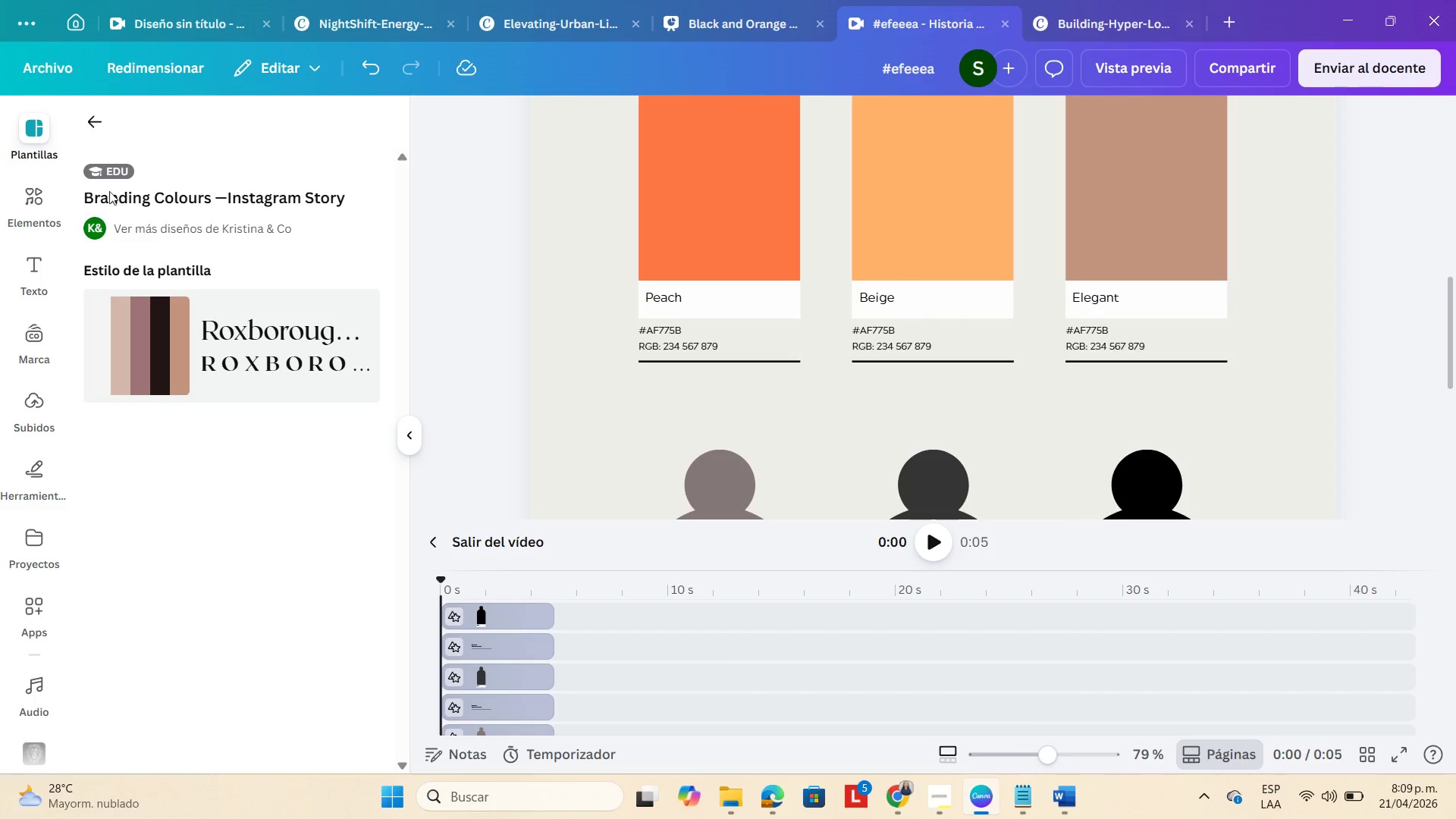 
left_click([88, 124])
 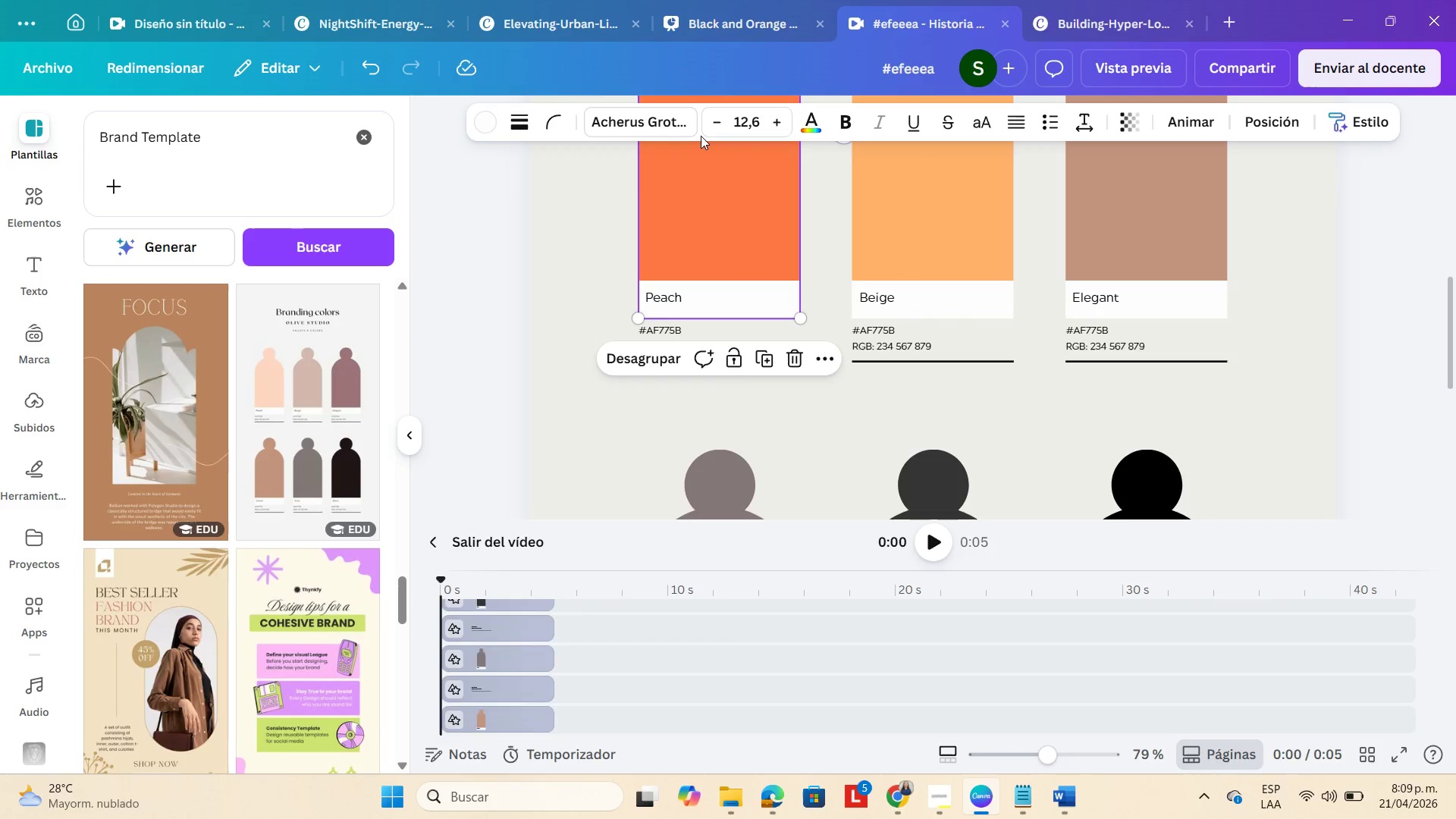 
double_click([701, 136])
 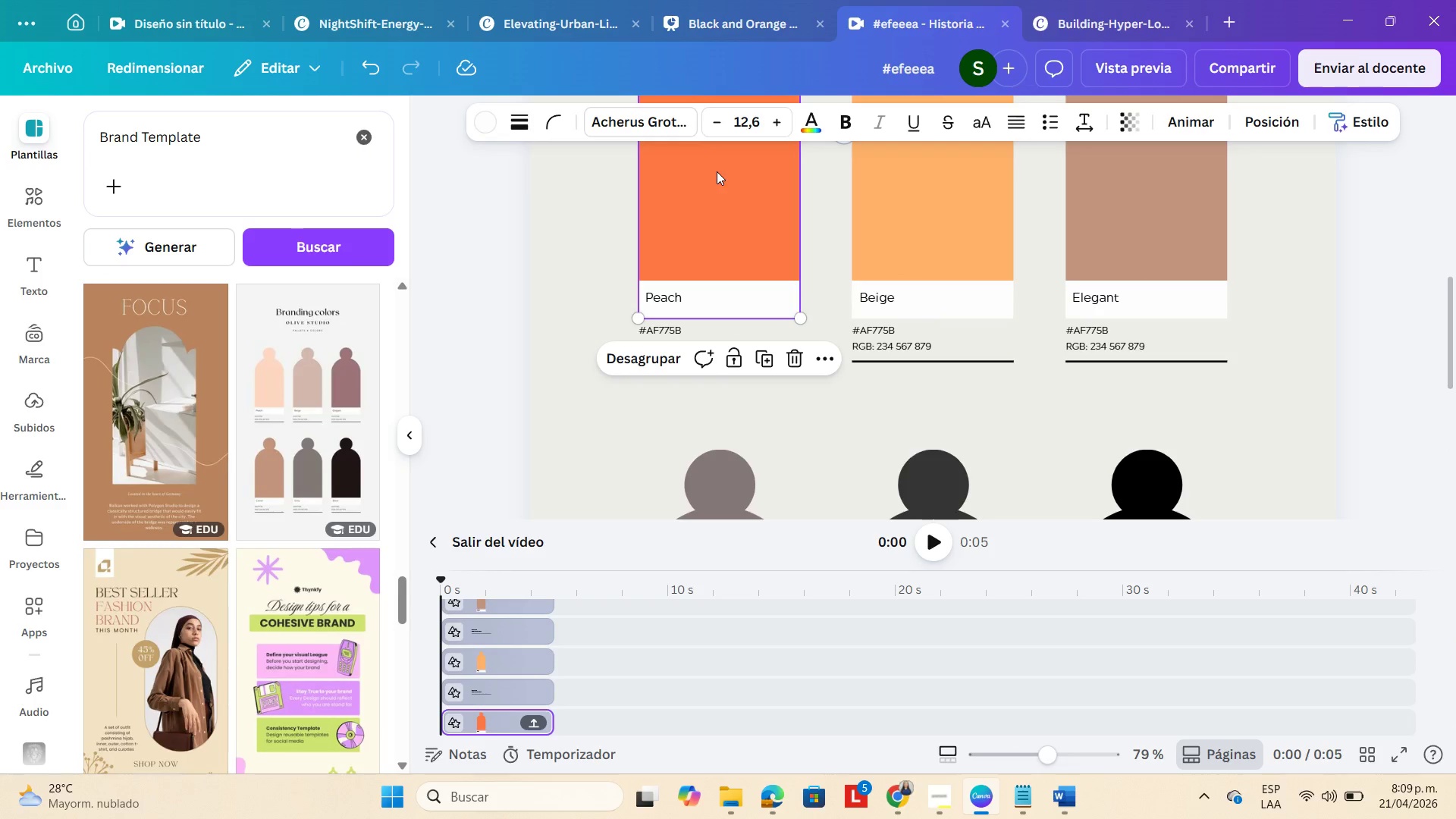 
left_click([717, 171])
 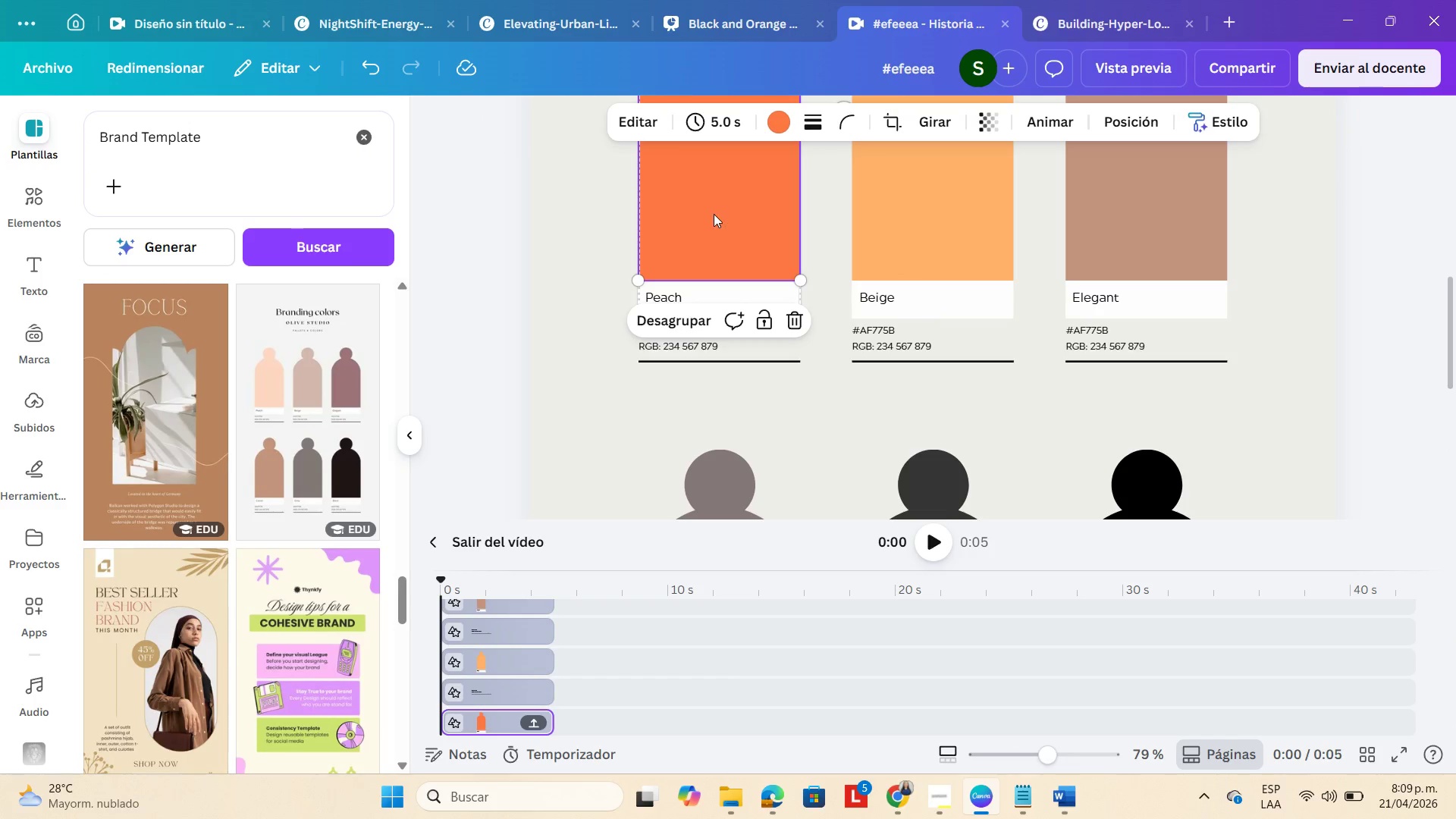 
left_click([713, 214])
 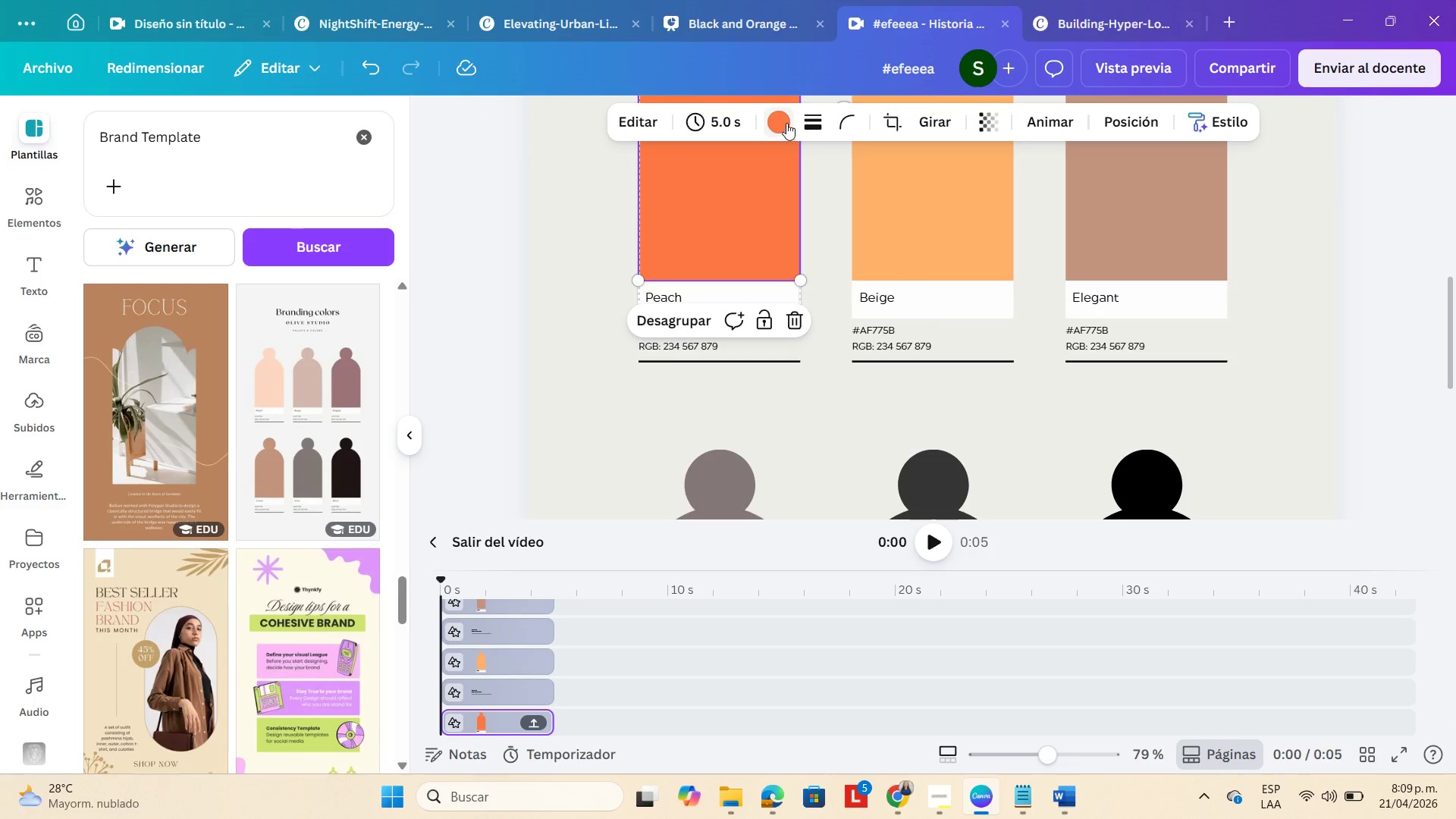 
left_click([786, 122])
 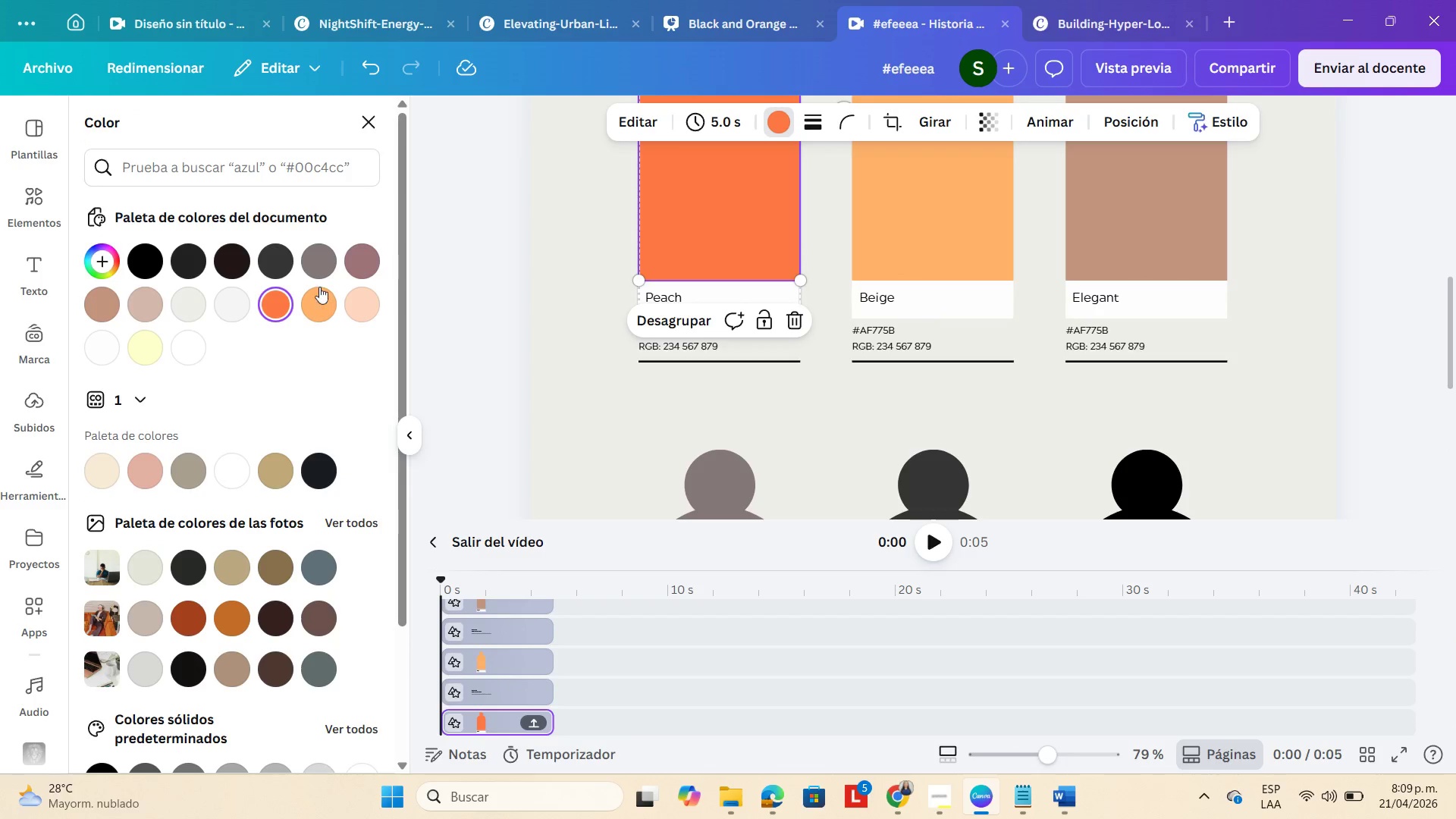 
left_click([268, 302])
 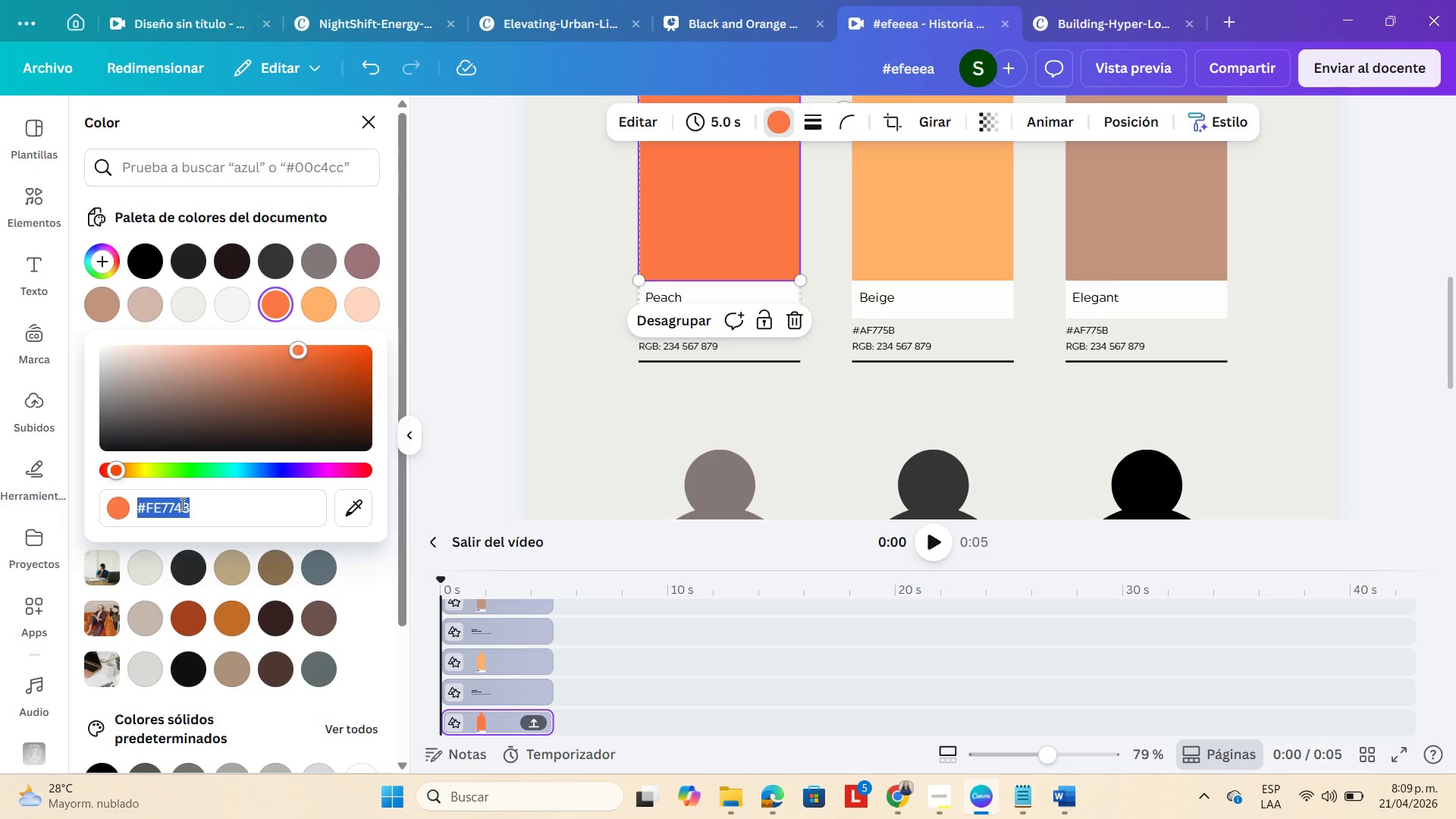 
key(Control+C)
 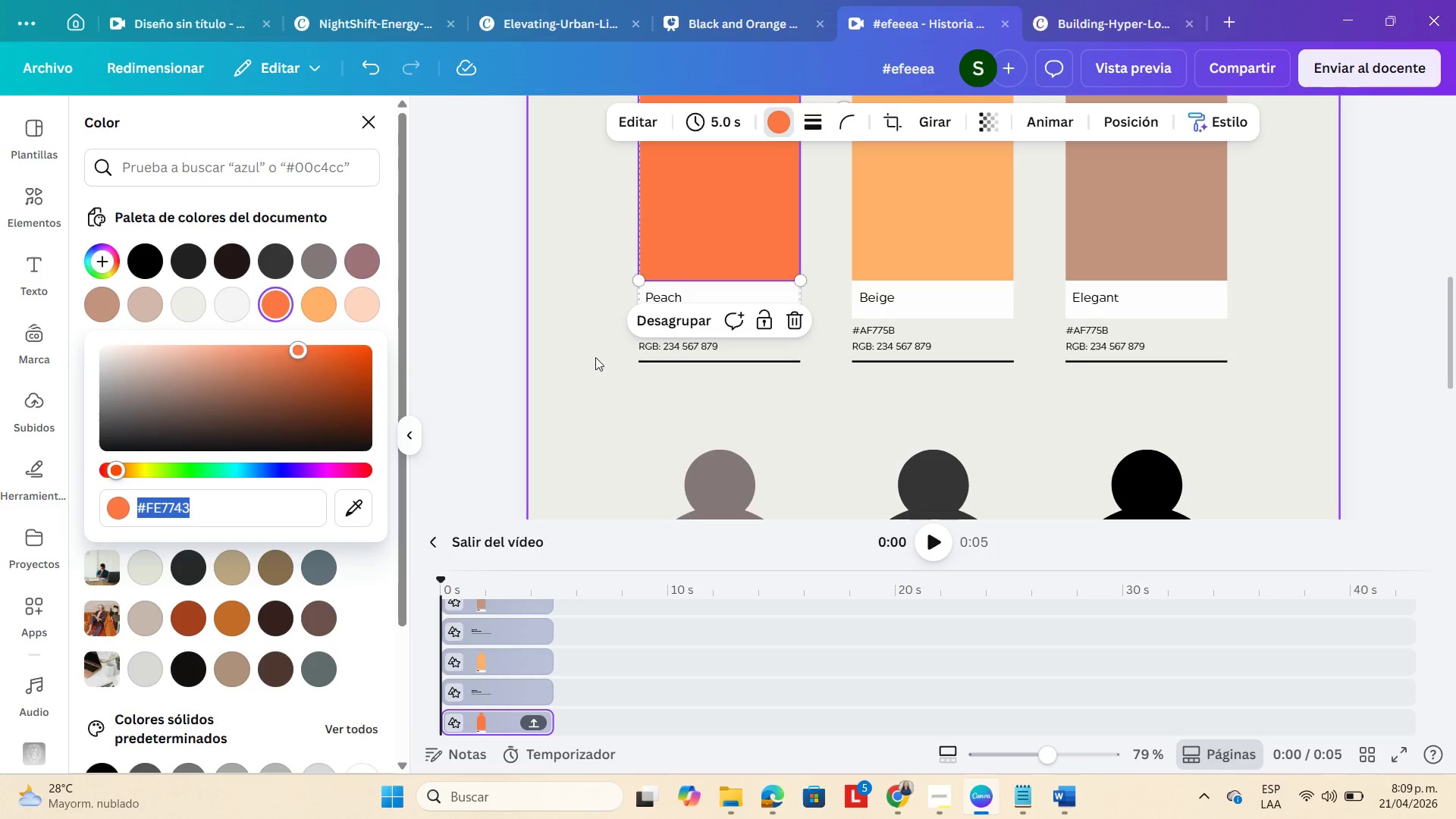 
left_click([567, 352])
 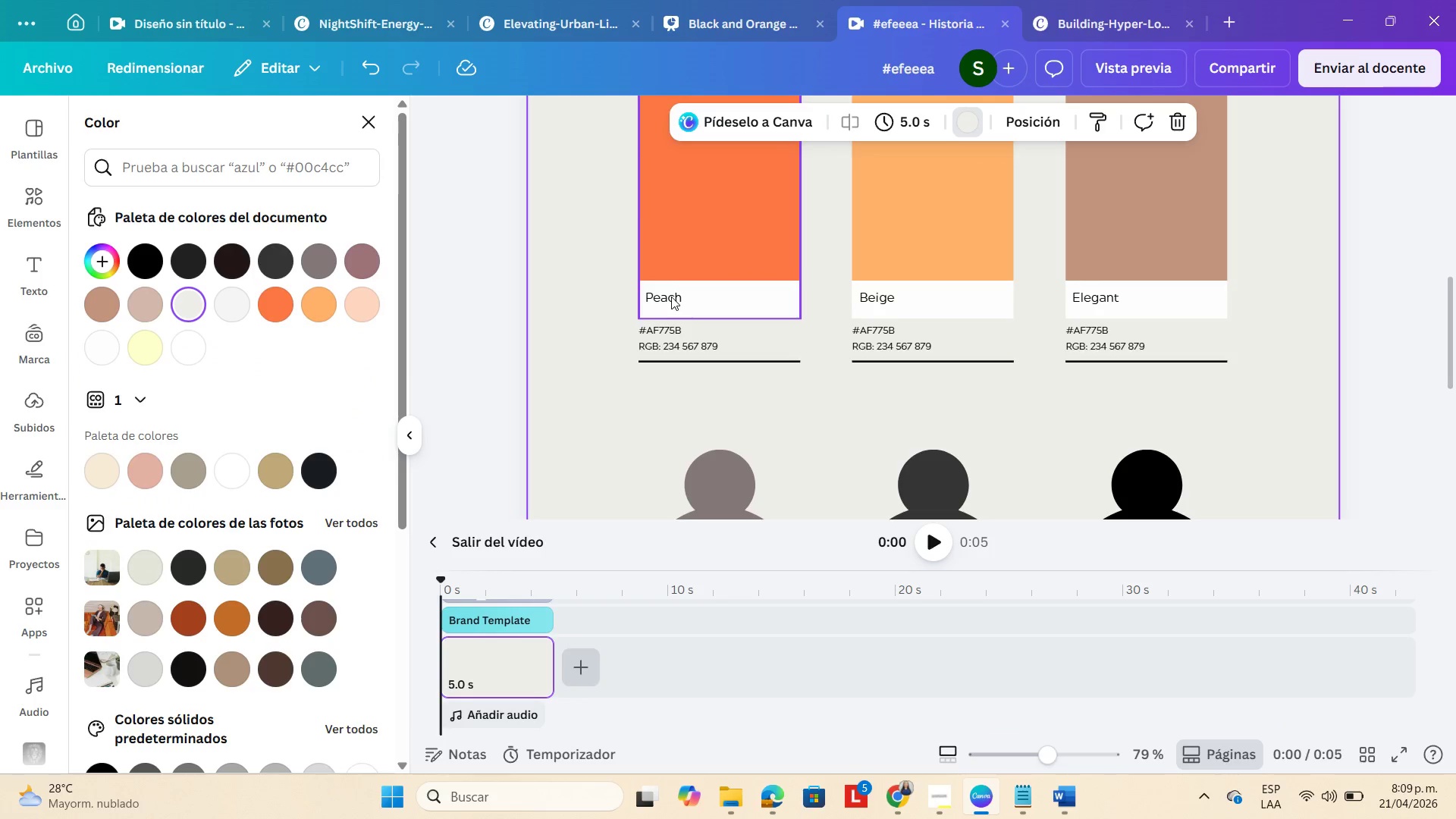 
double_click([671, 297])
 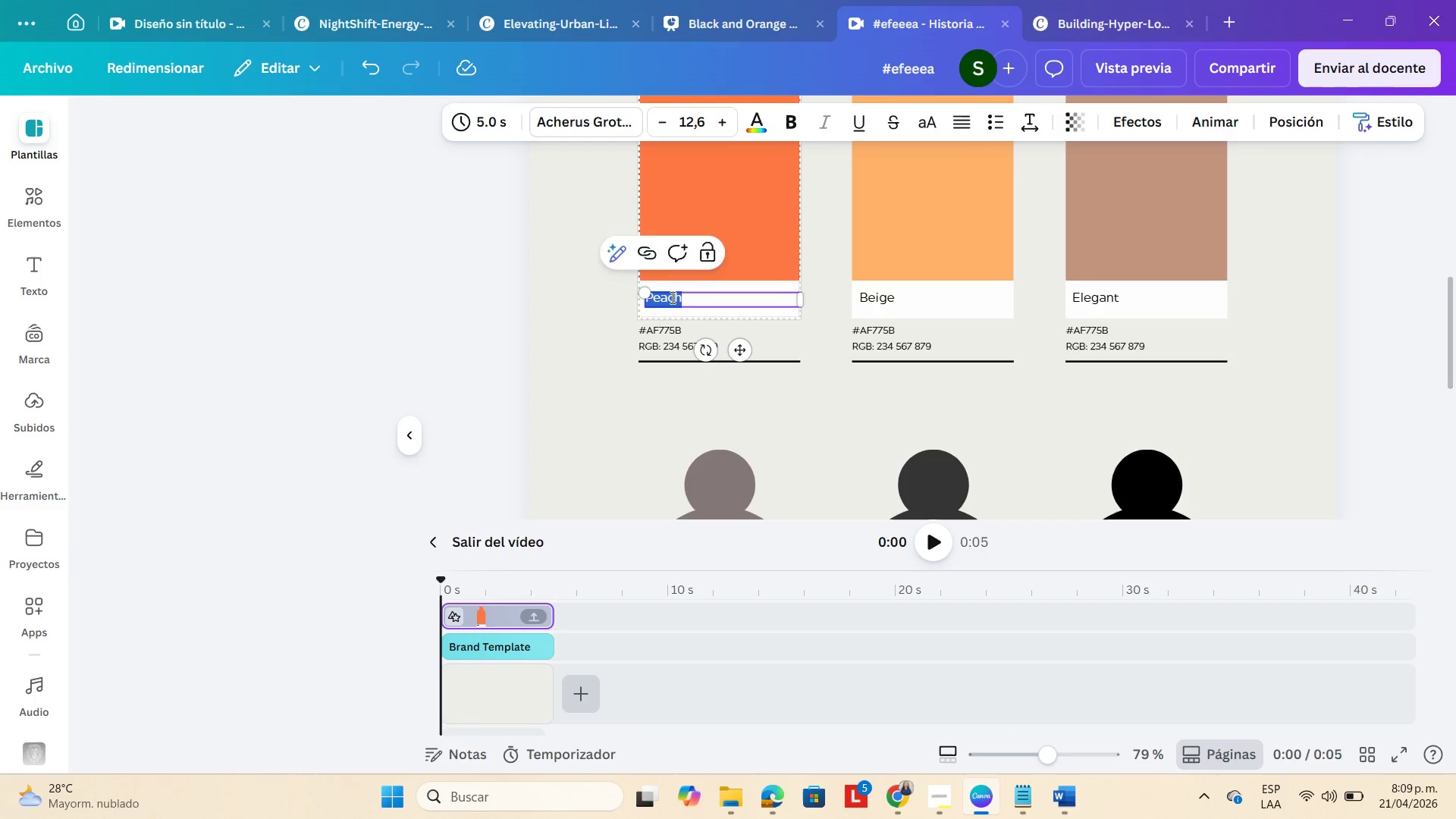 
triple_click([671, 297])
 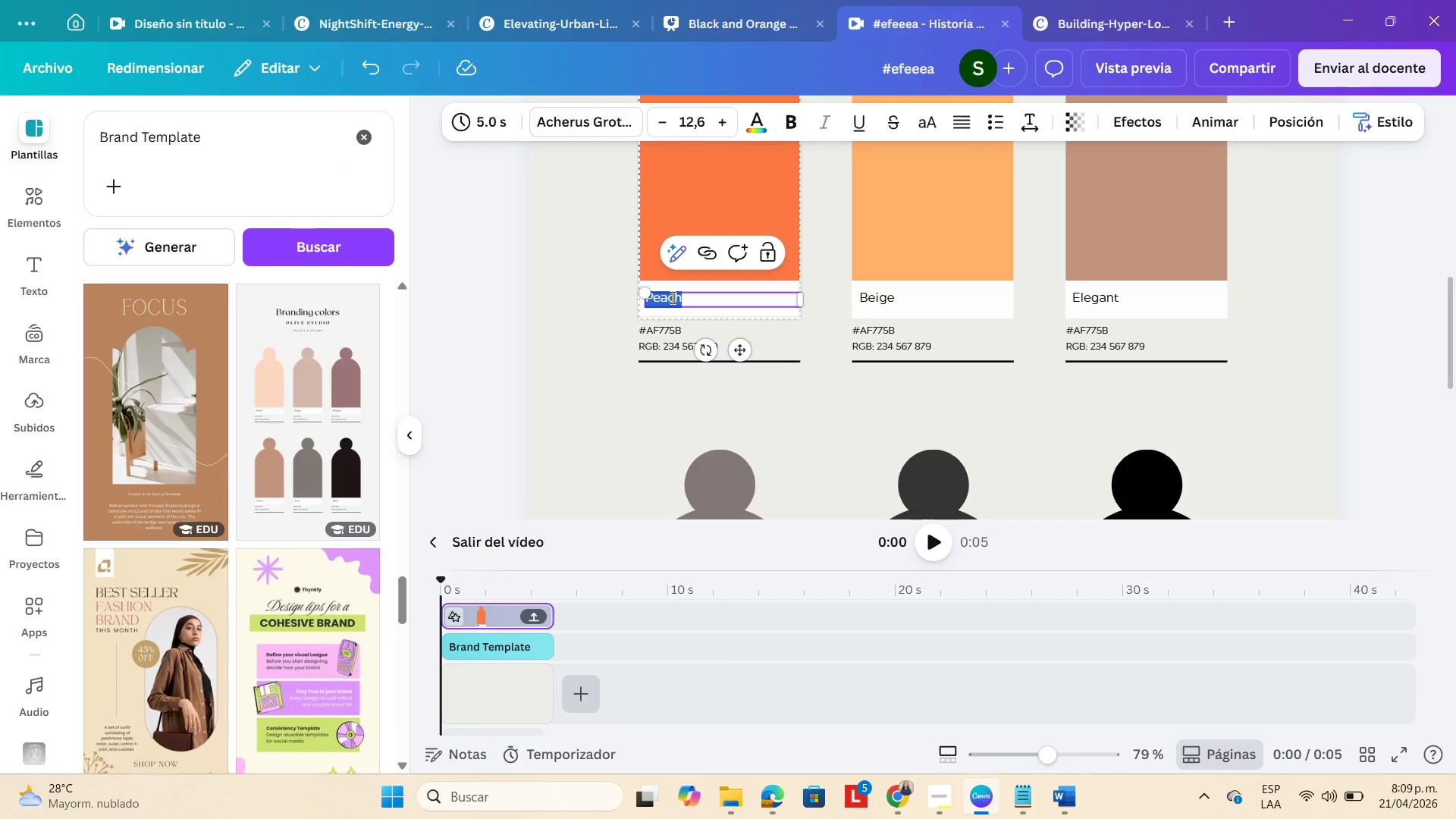 
key(Control+V)
 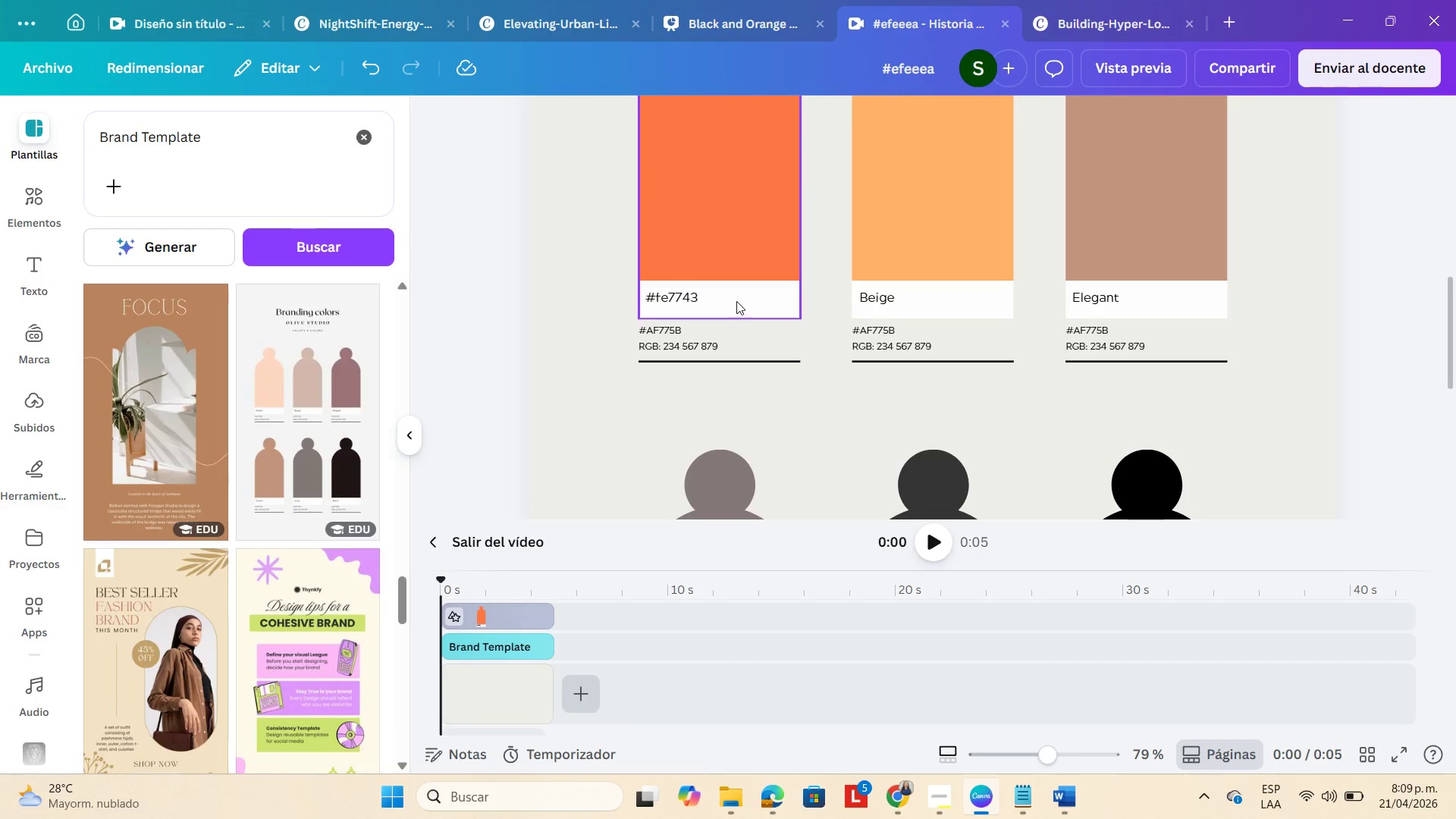 
left_click([884, 297])
 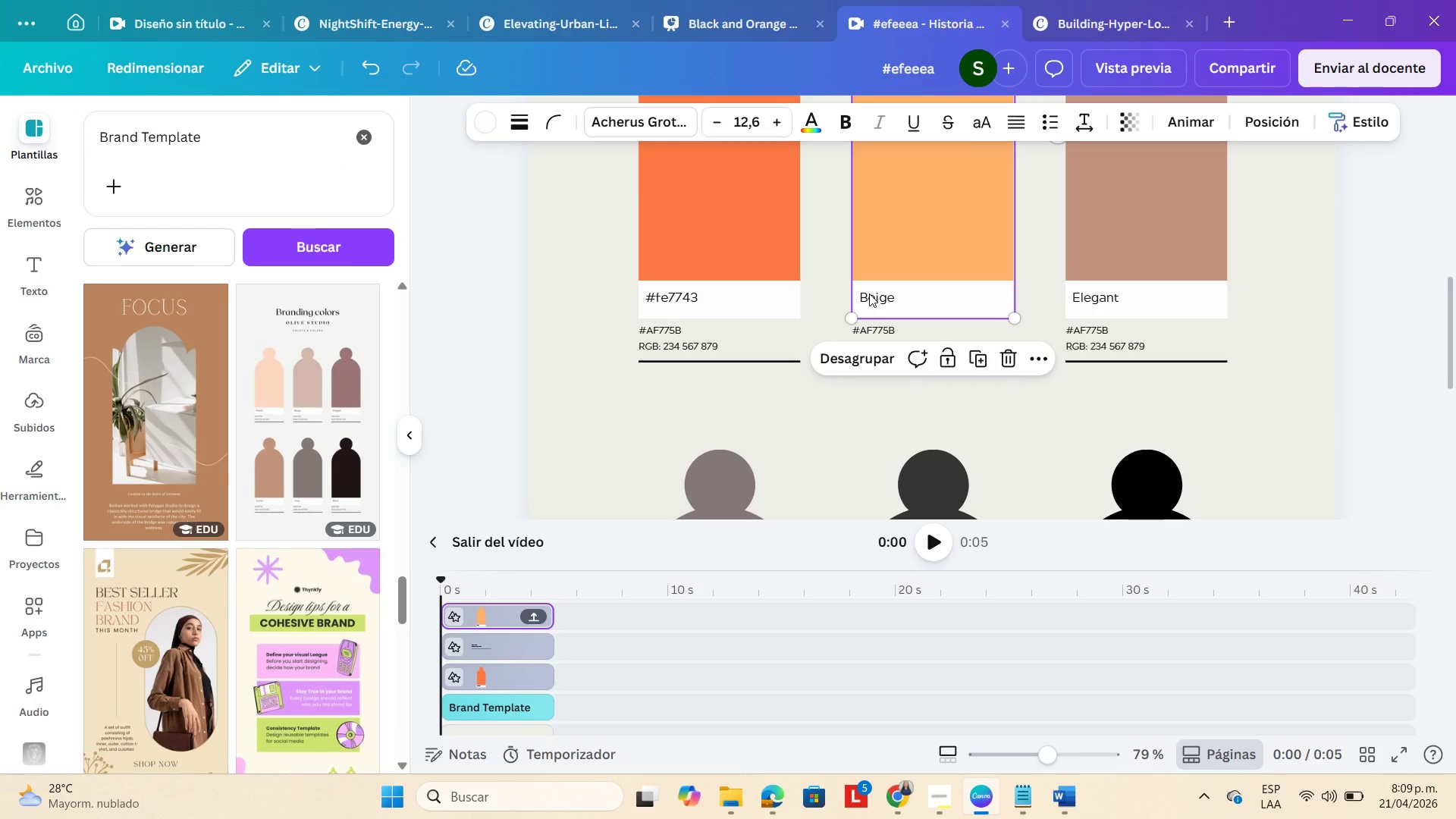 
left_click([913, 247])
 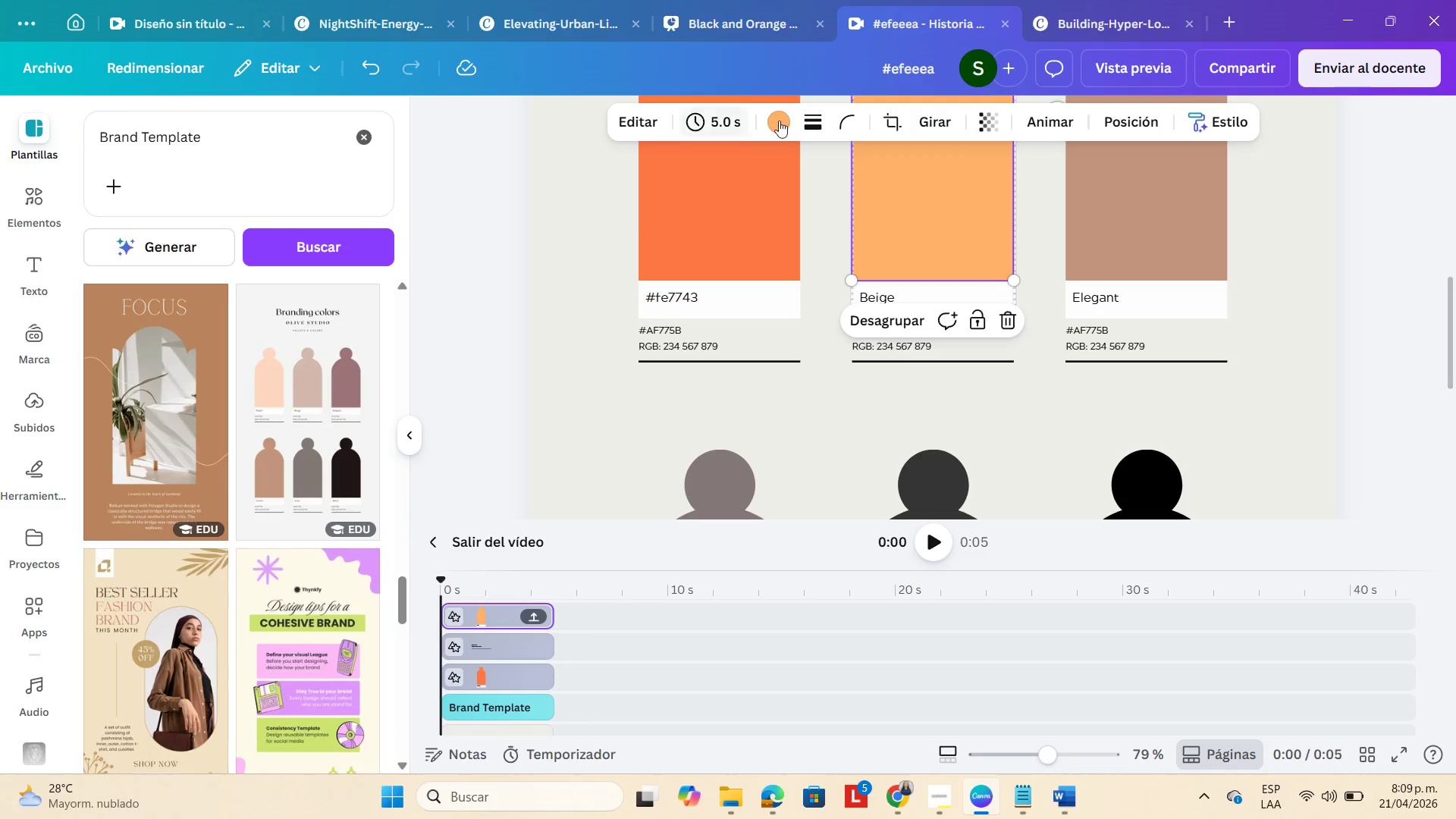 
left_click([783, 120])
 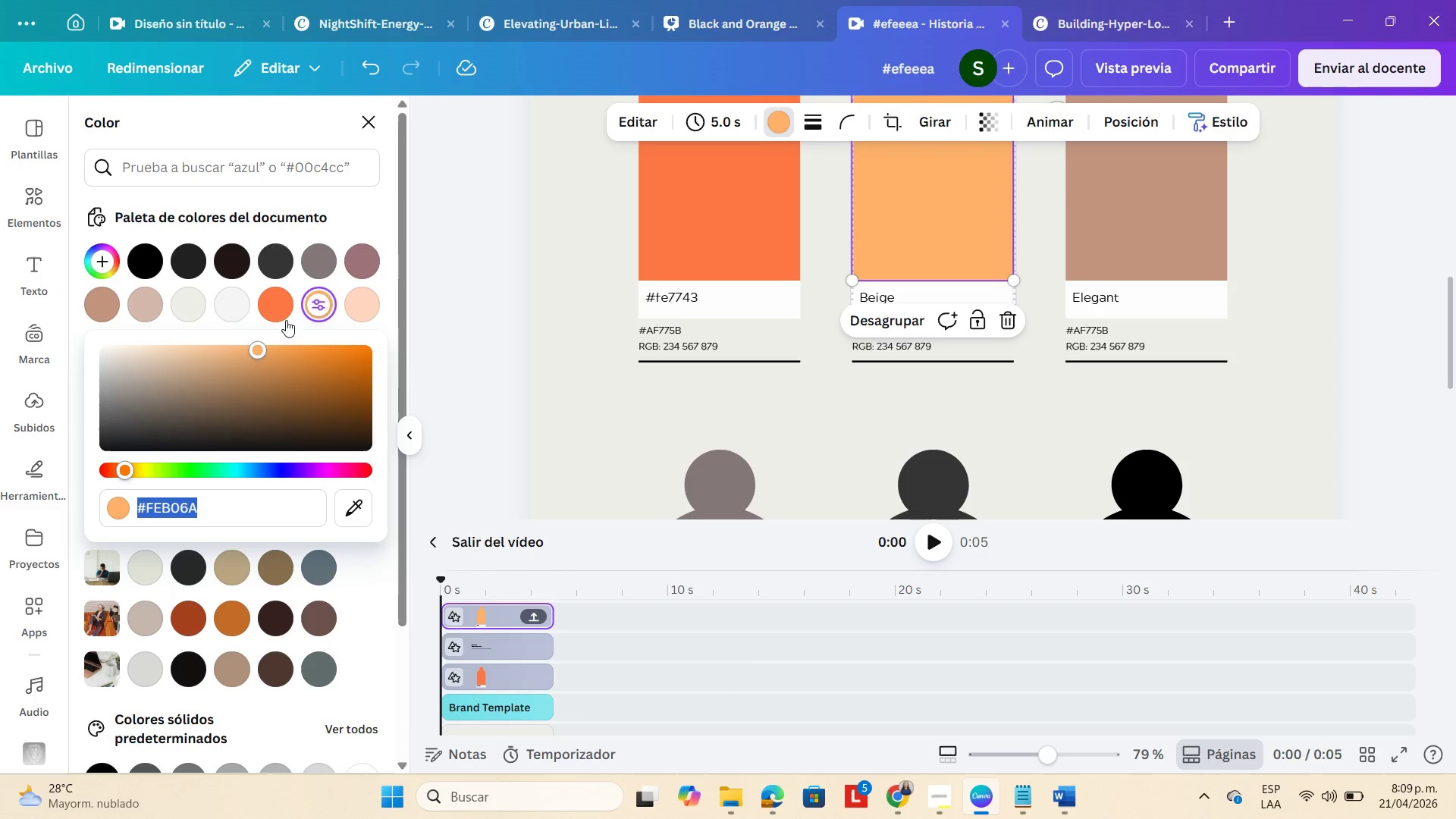 
key(Control+C)
 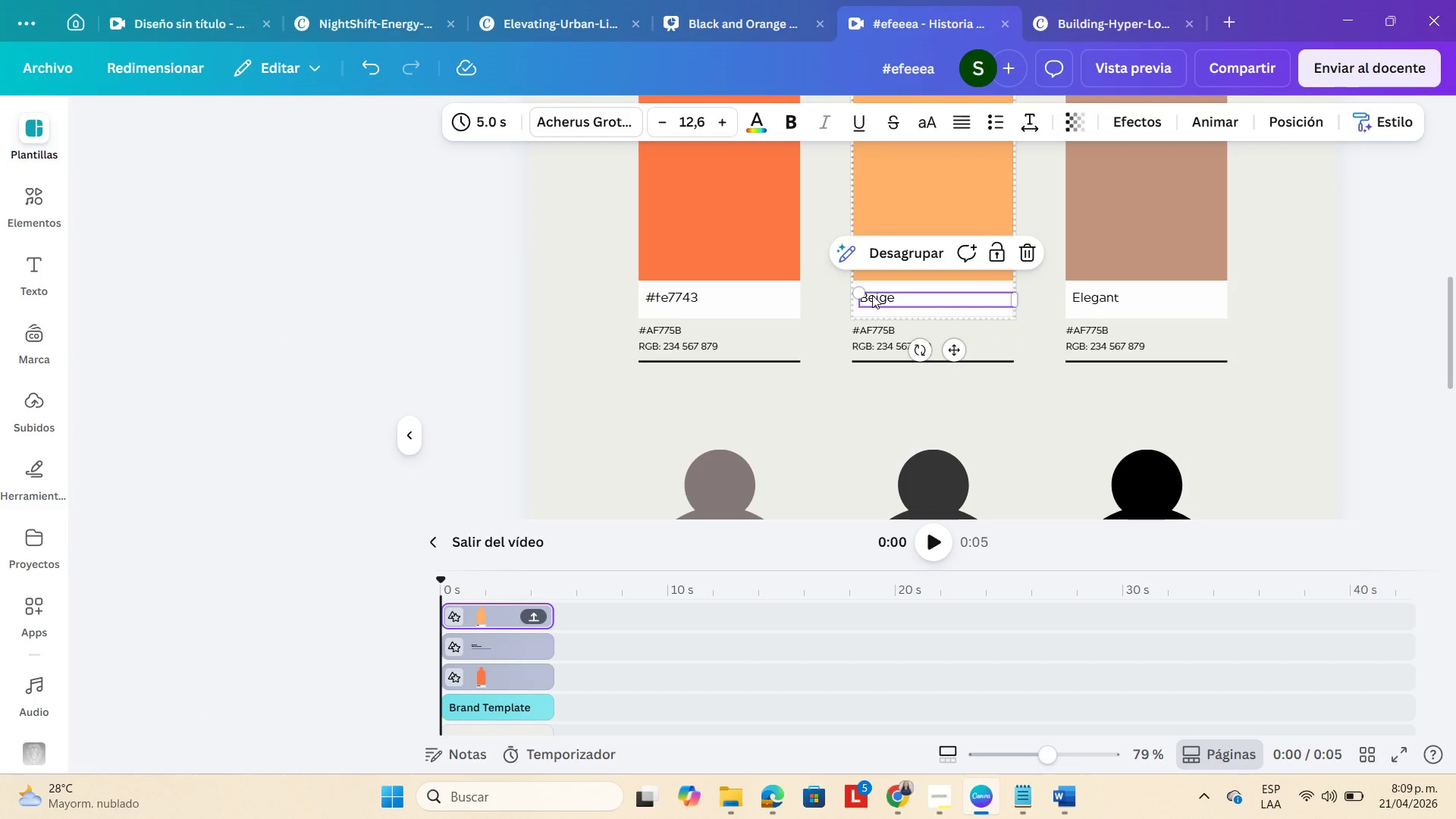 
double_click([873, 295])
 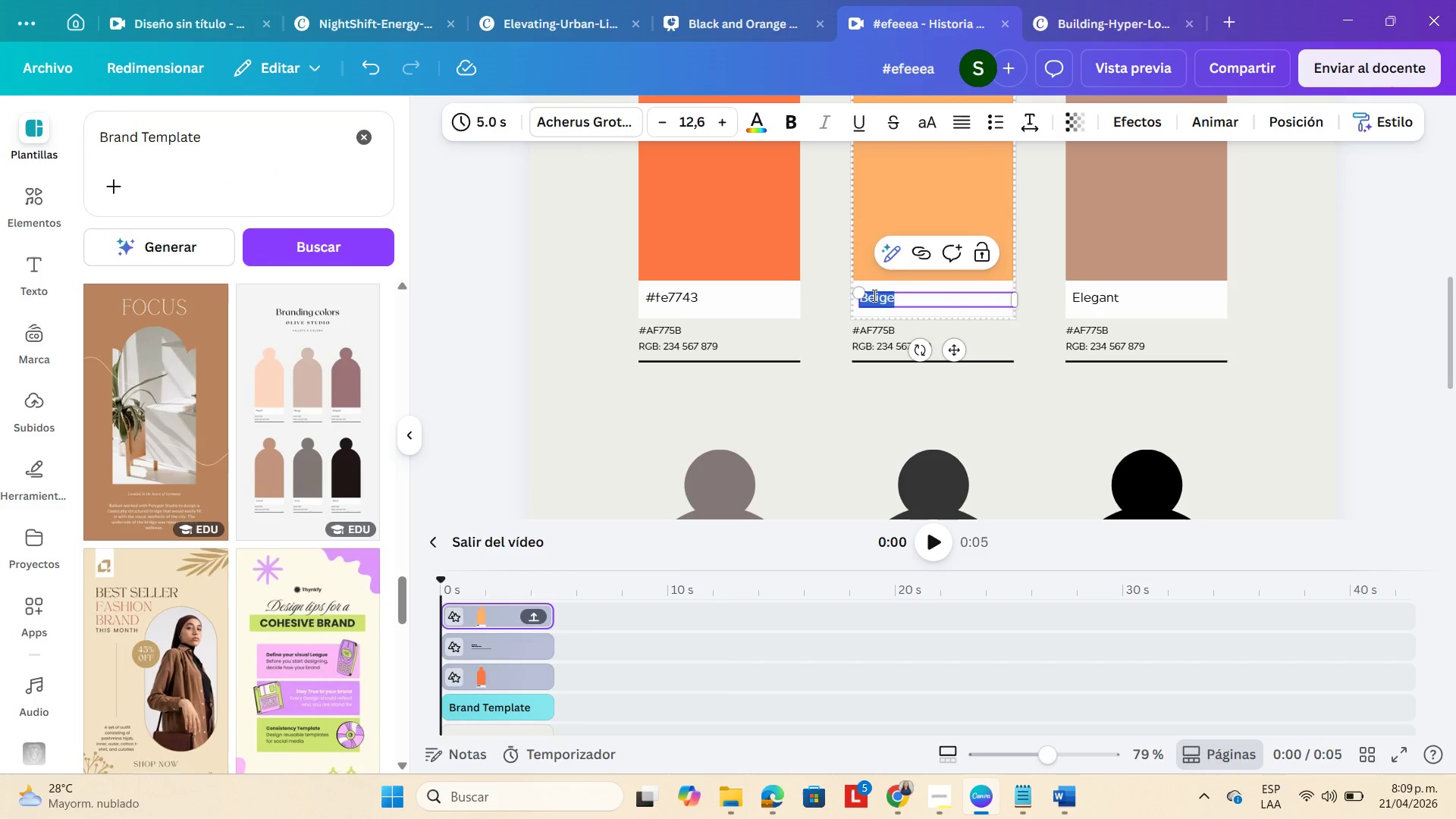 
triple_click([873, 295])
 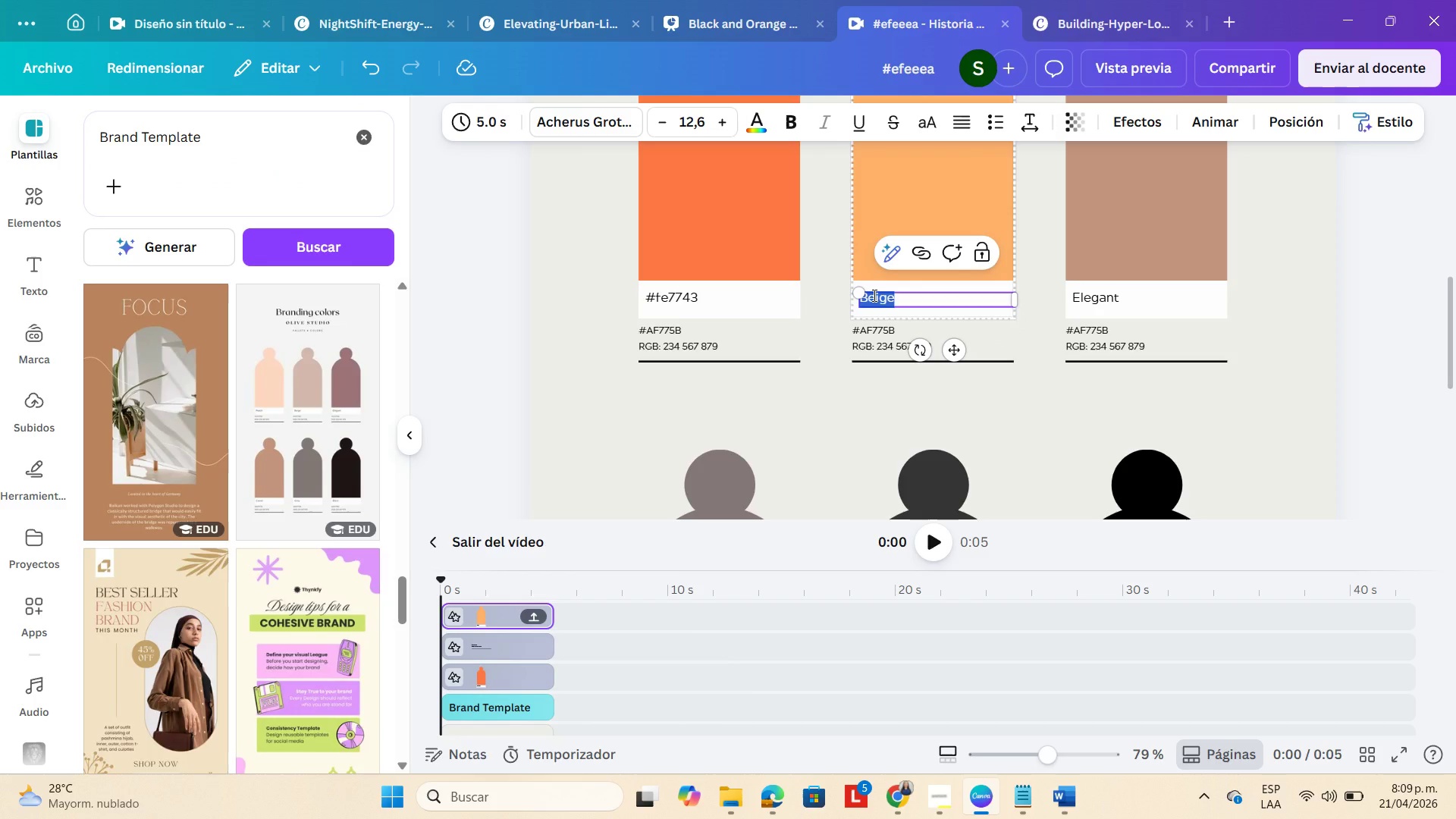 
hold_key(key=ControlLeft, duration=0.44)
 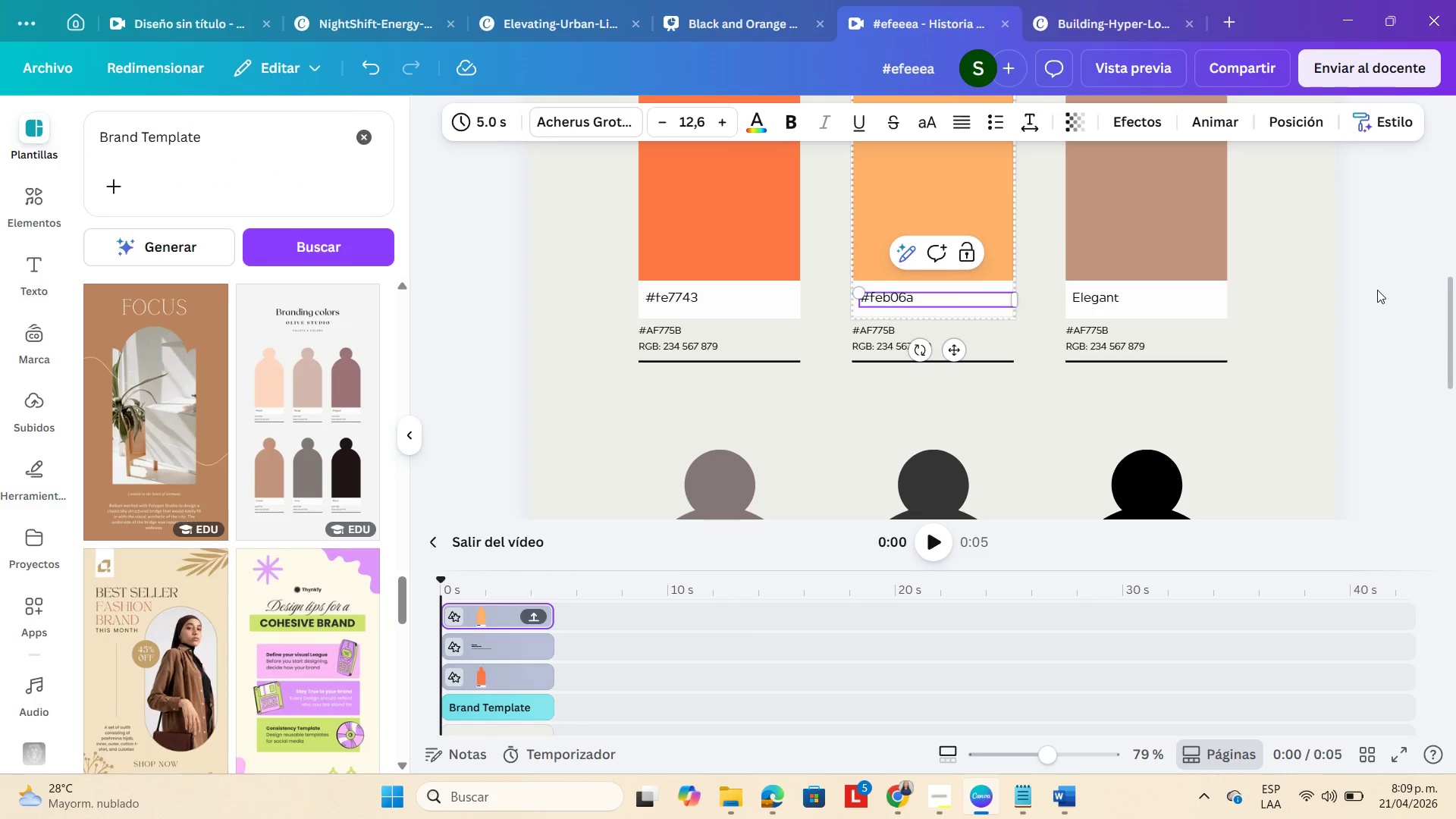 
hold_key(key=V, duration=0.31)
 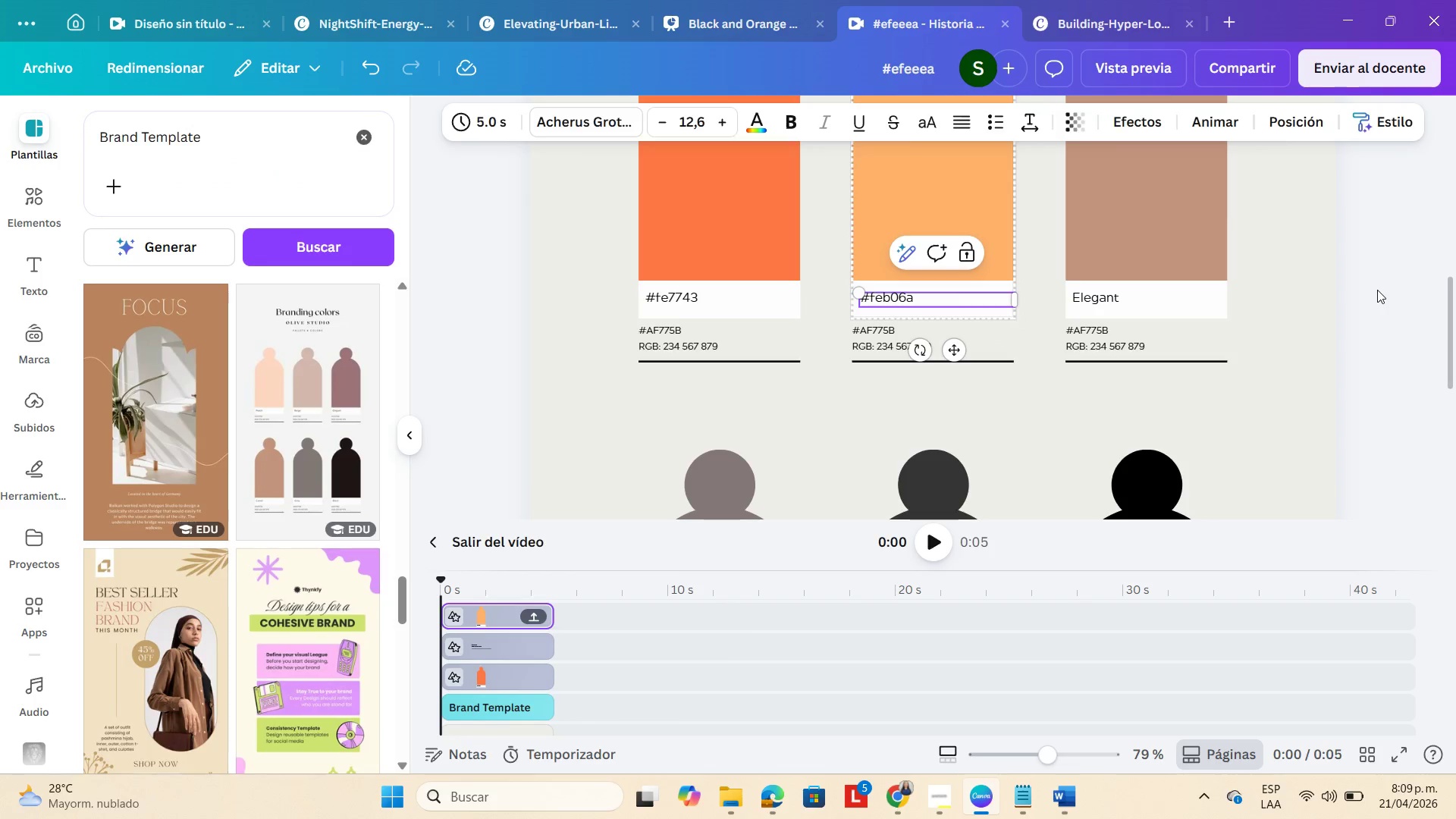 
double_click([1378, 289])
 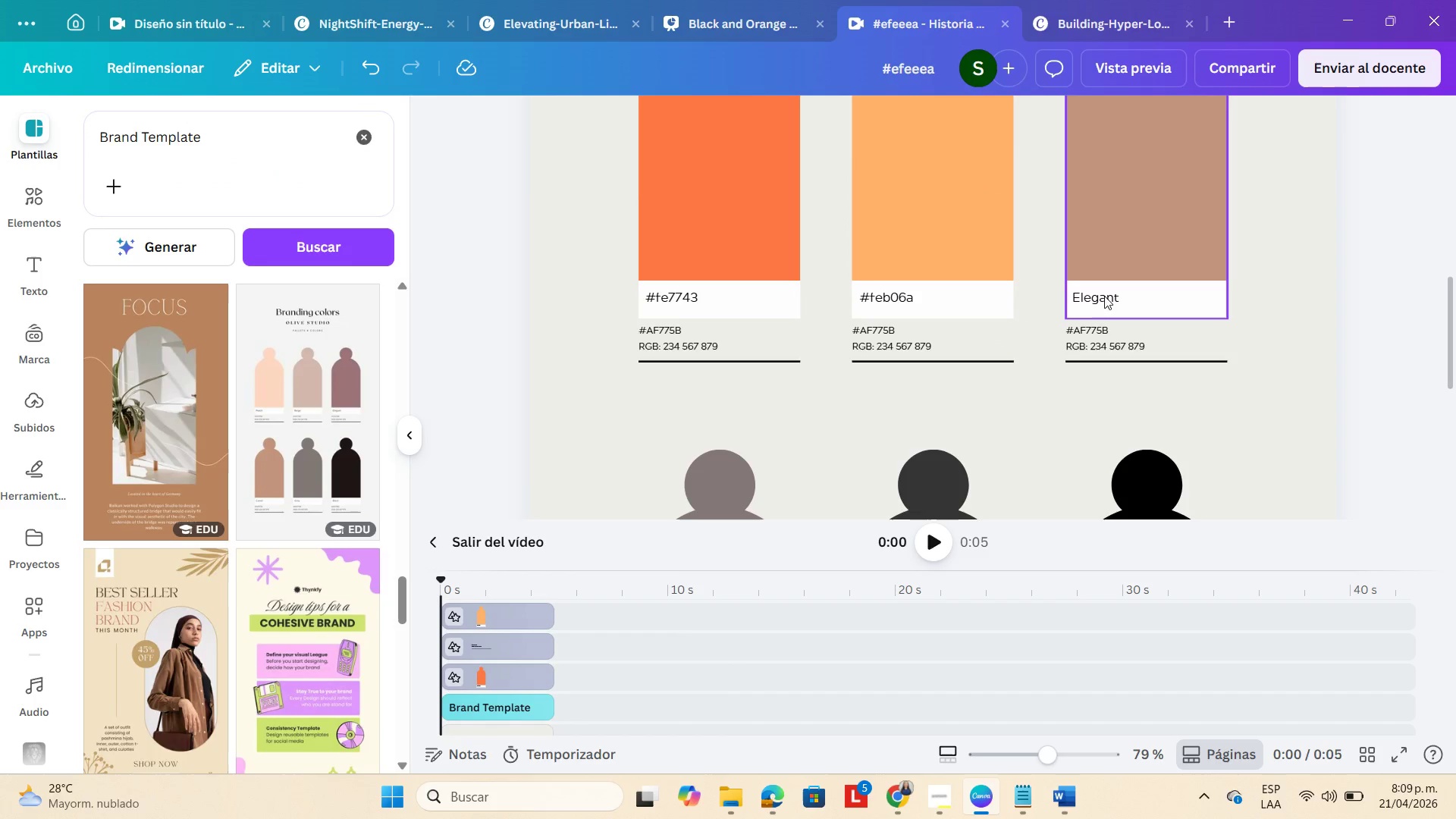 
left_click([1100, 300])
 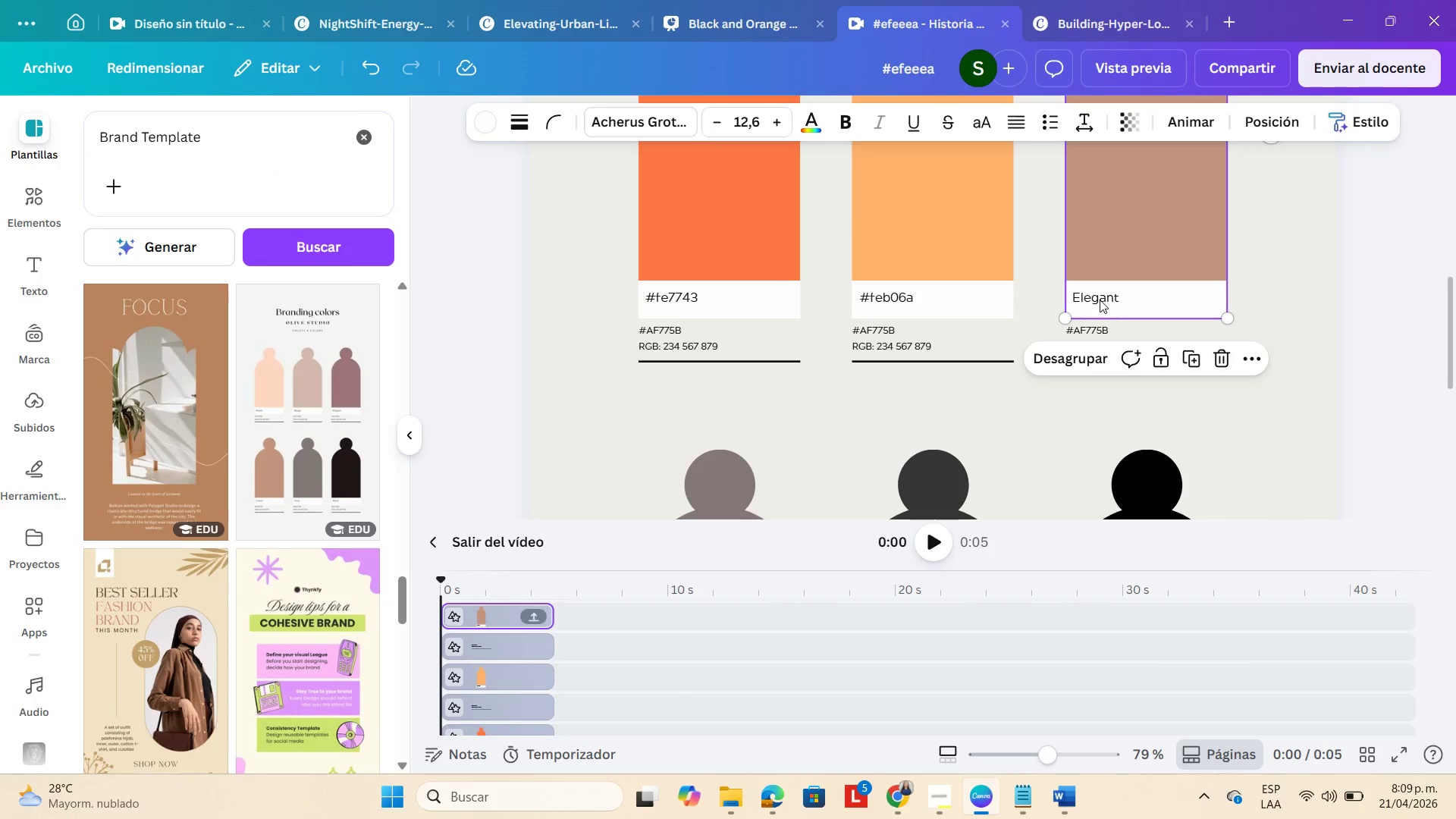 
left_click([1100, 300])
 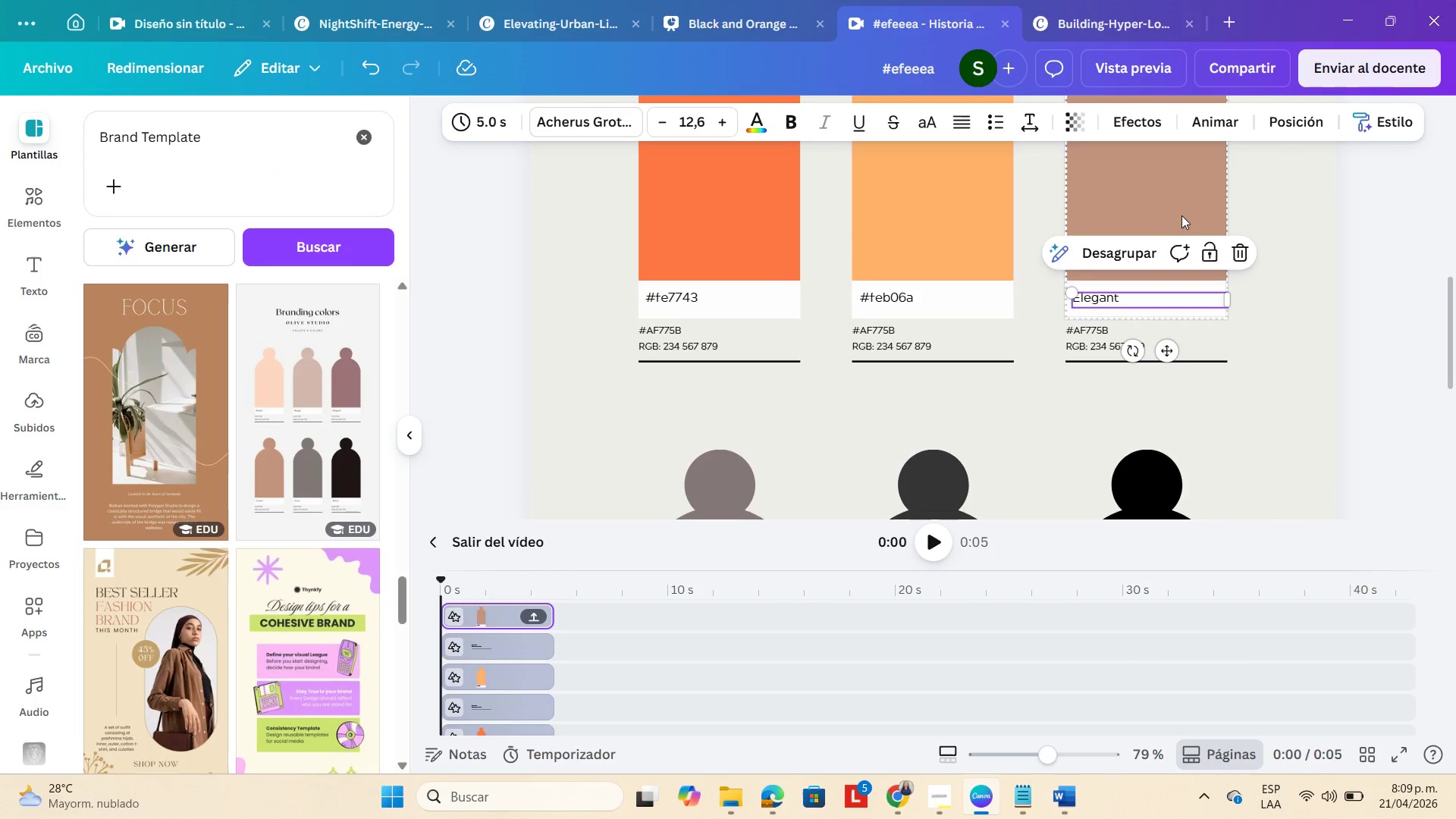 
left_click([1191, 204])
 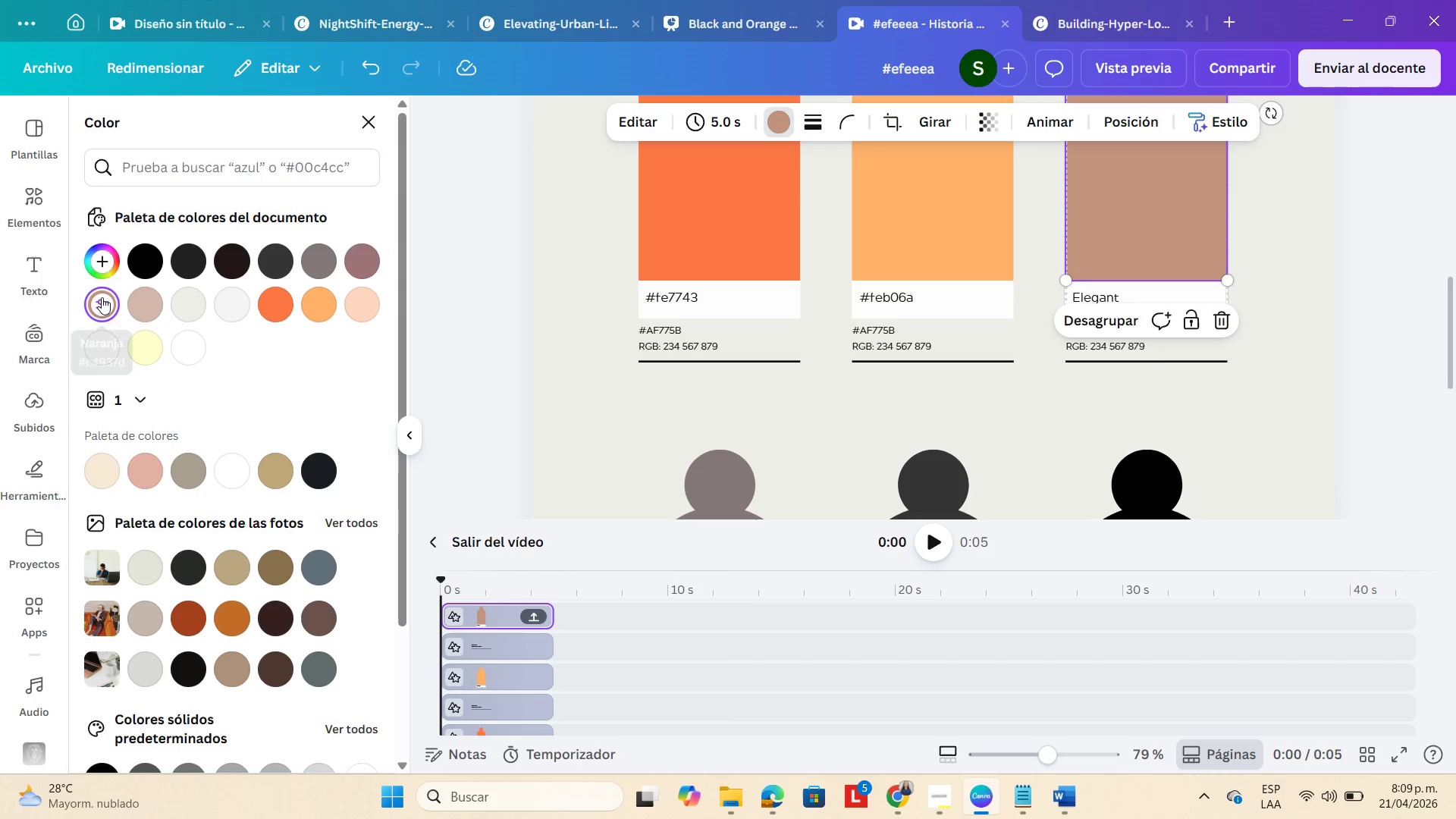 
key(Control+C)
 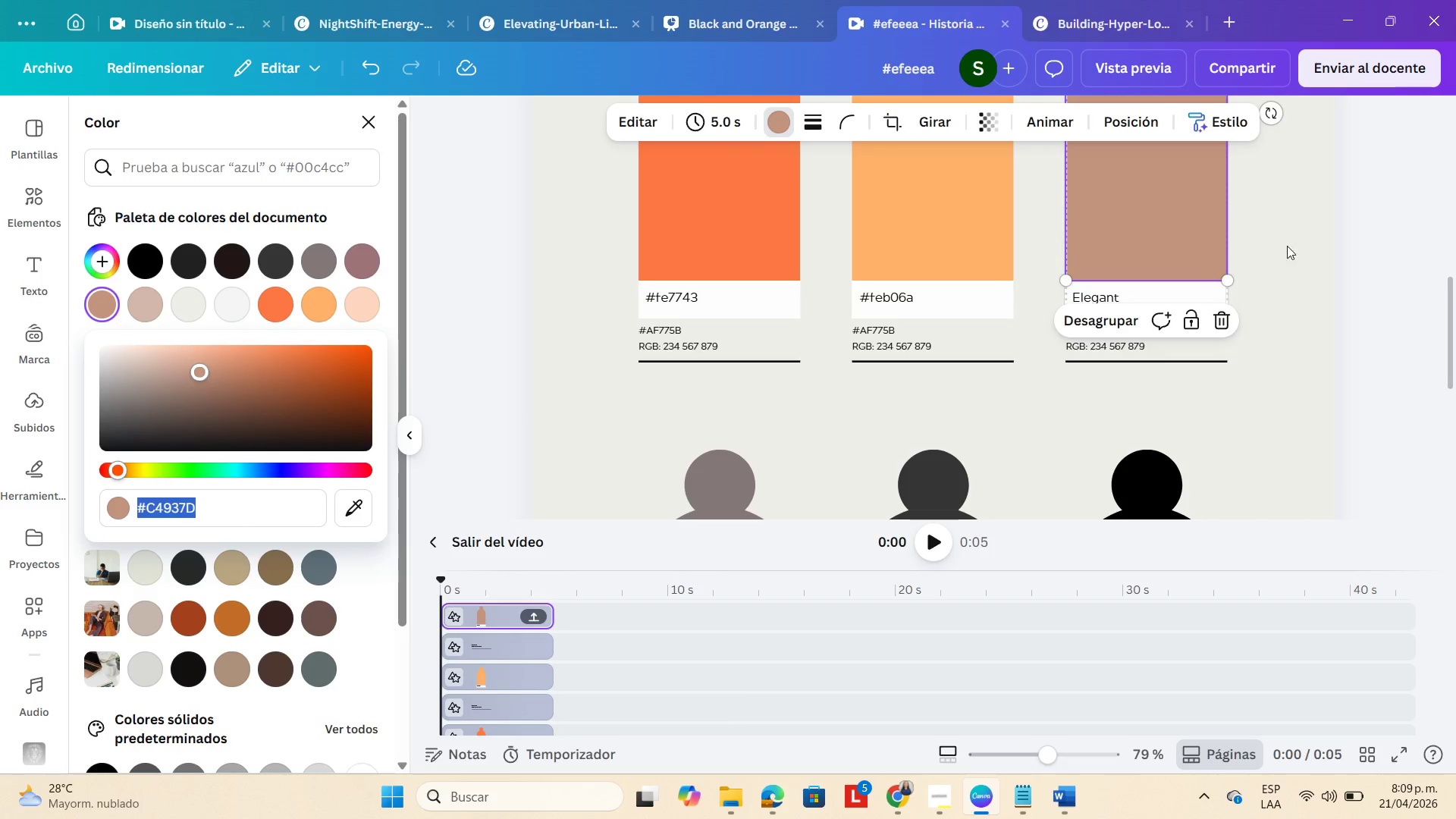 
left_click([1356, 245])
 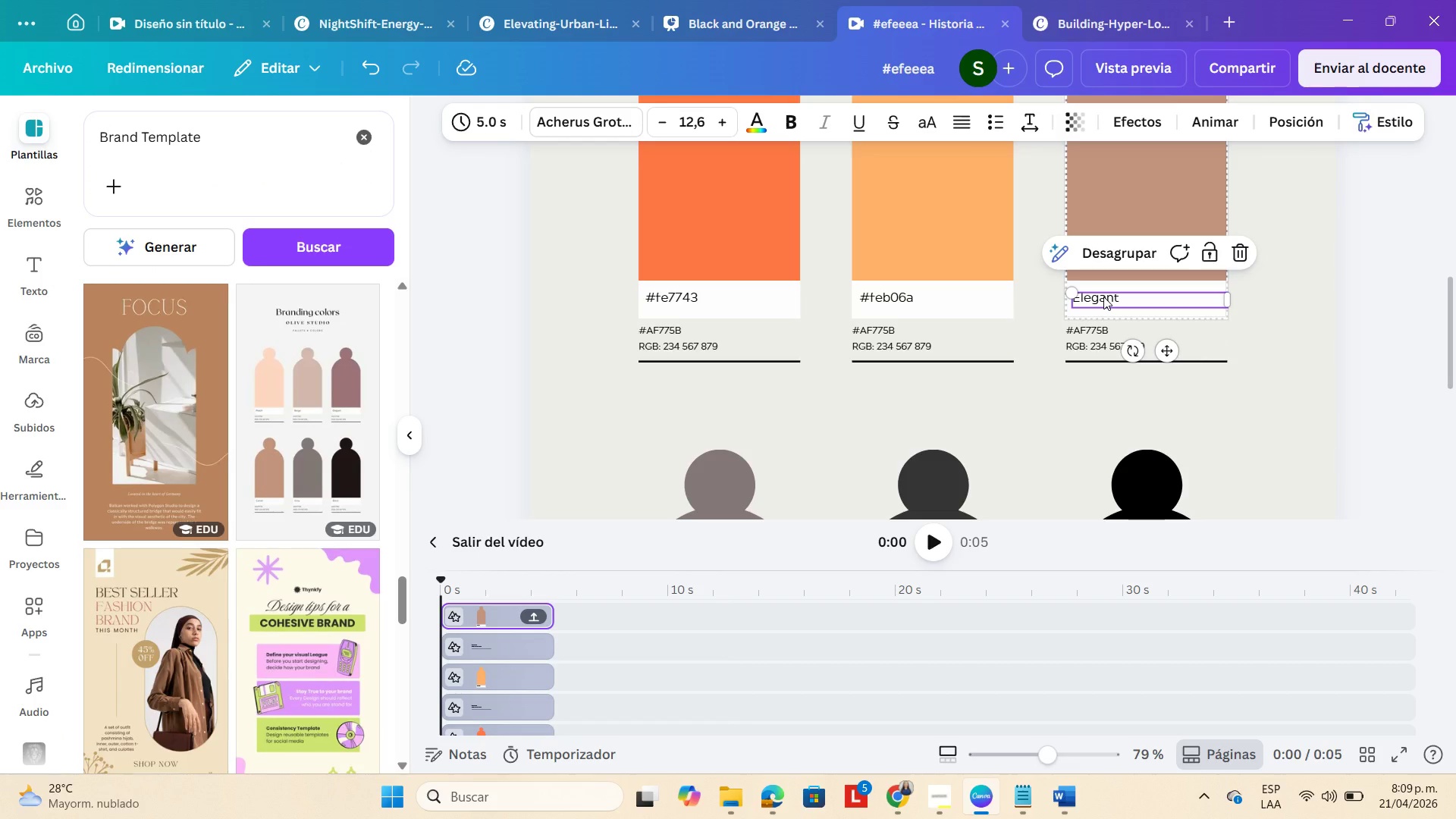 
double_click([1103, 297])
 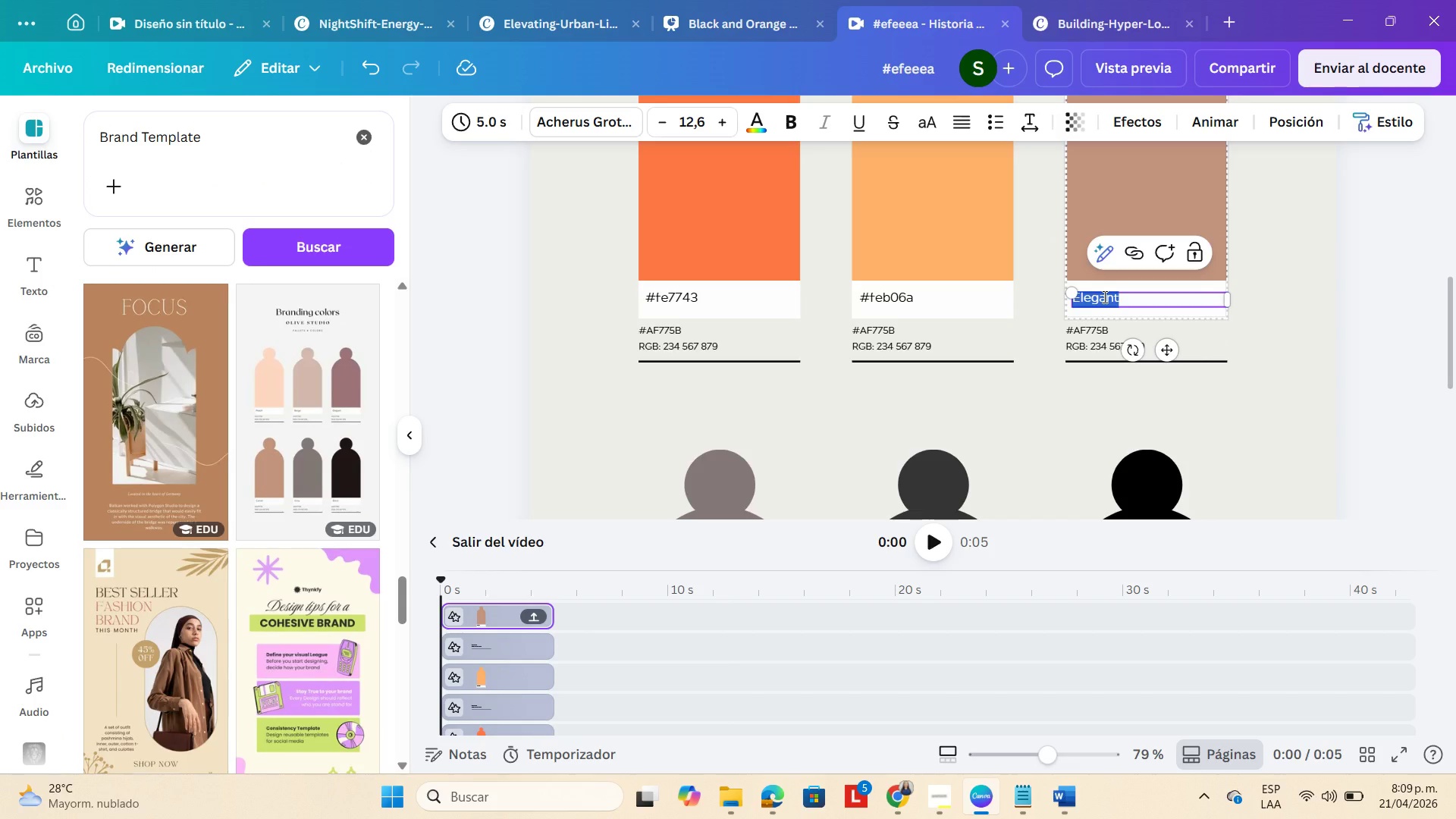 
hold_key(key=ControlLeft, duration=0.94)
 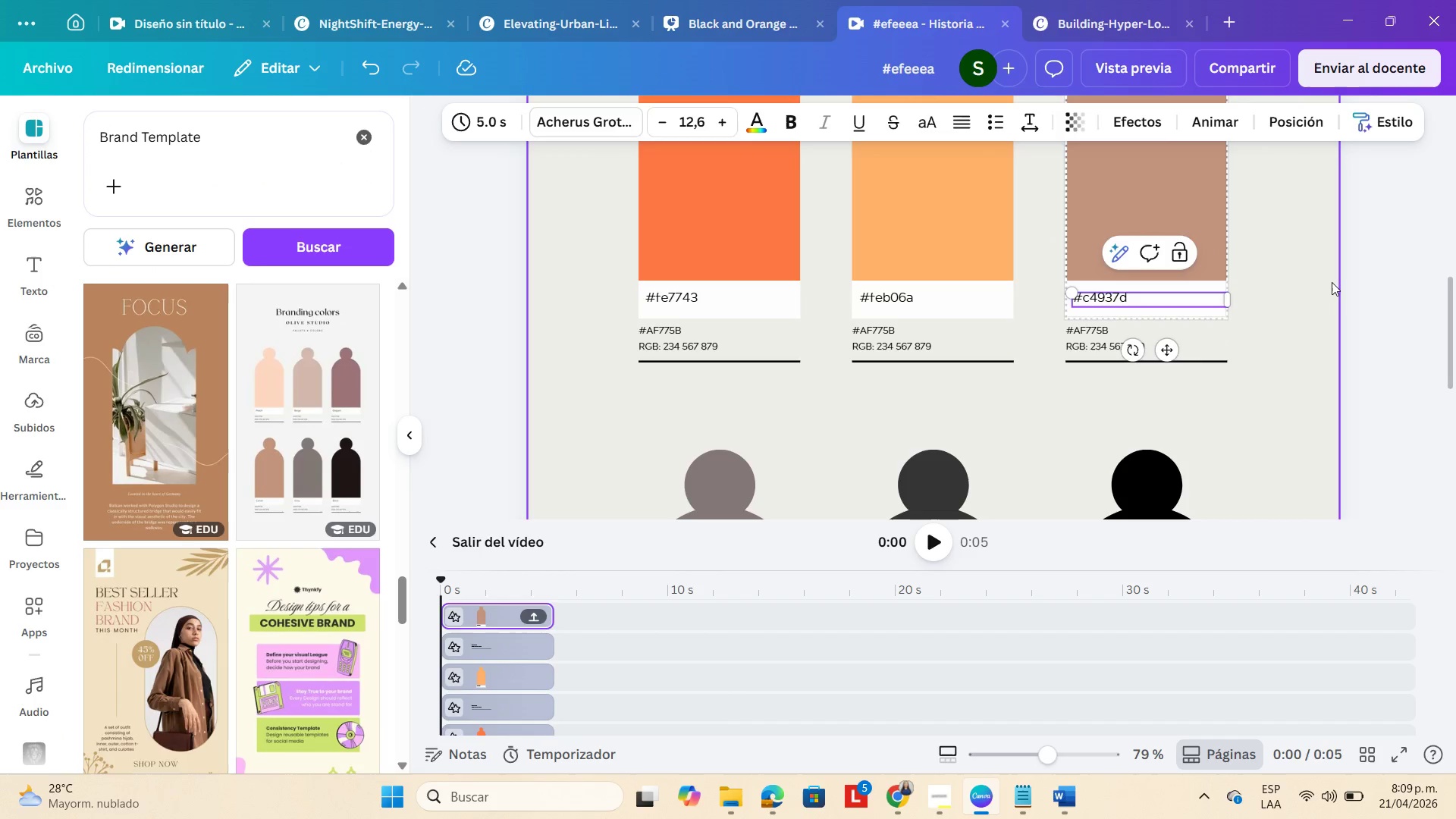 
hold_key(key=V, duration=0.31)
 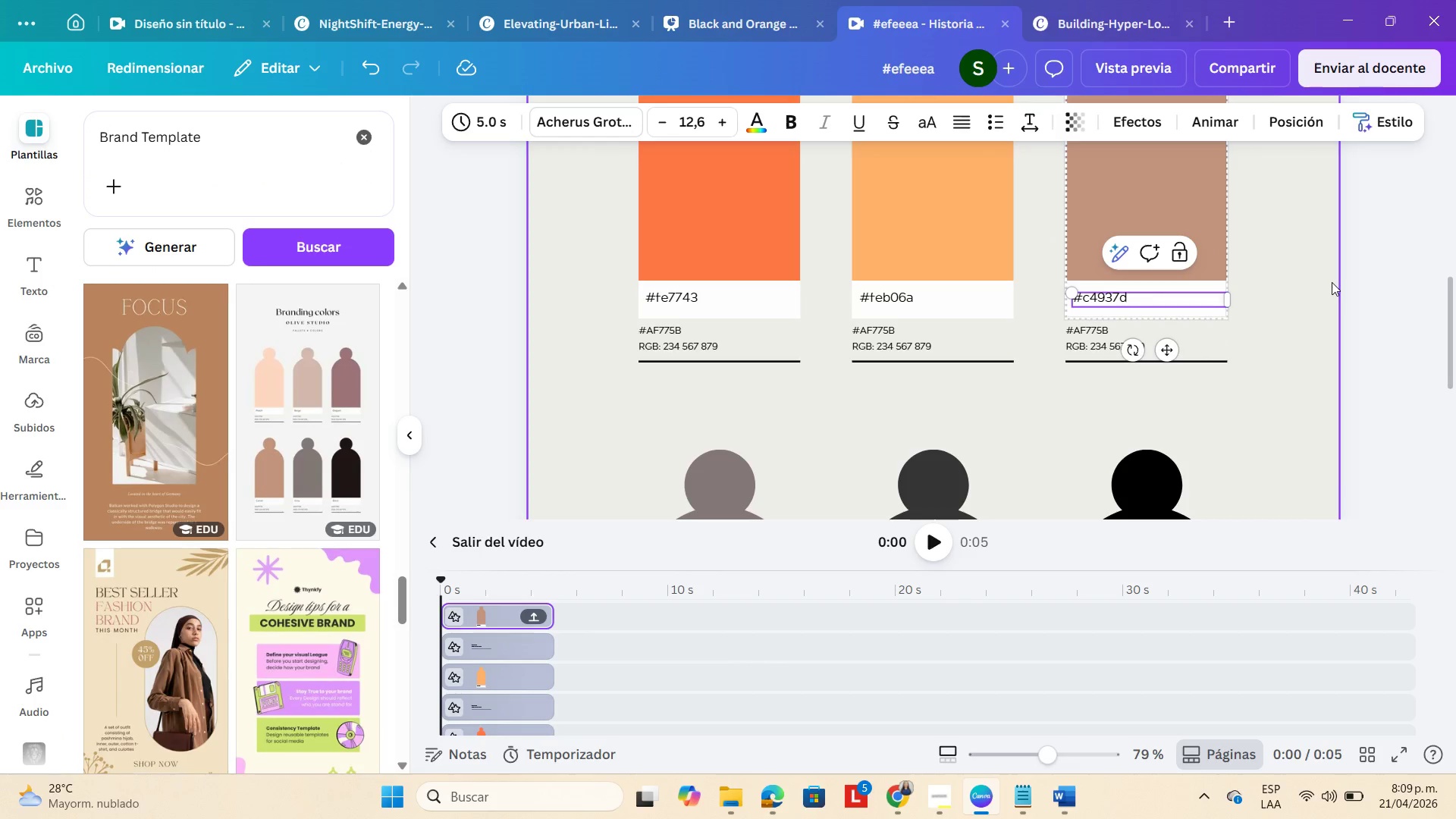 
left_click([1332, 282])
 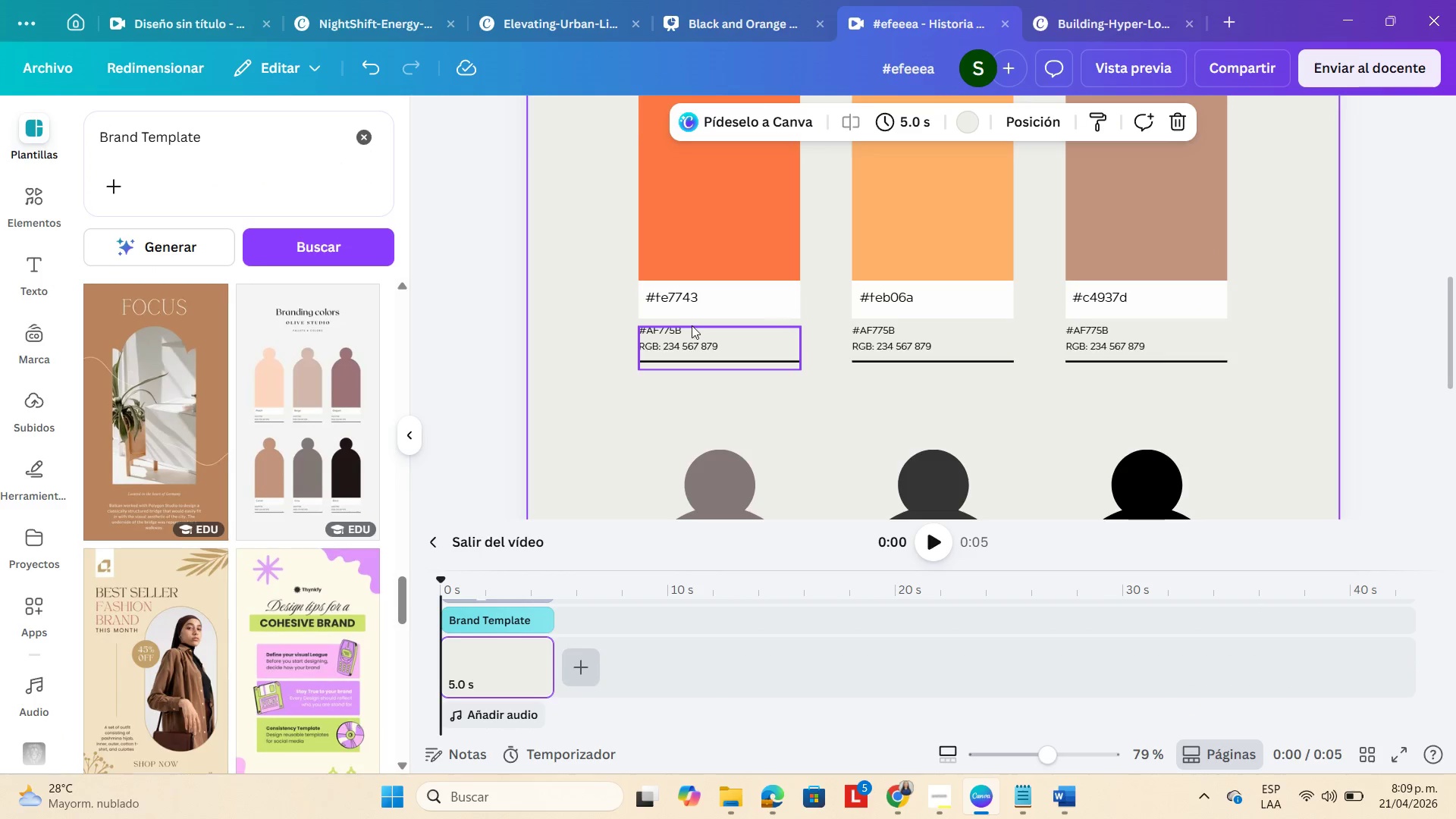 
left_click([689, 325])
 